 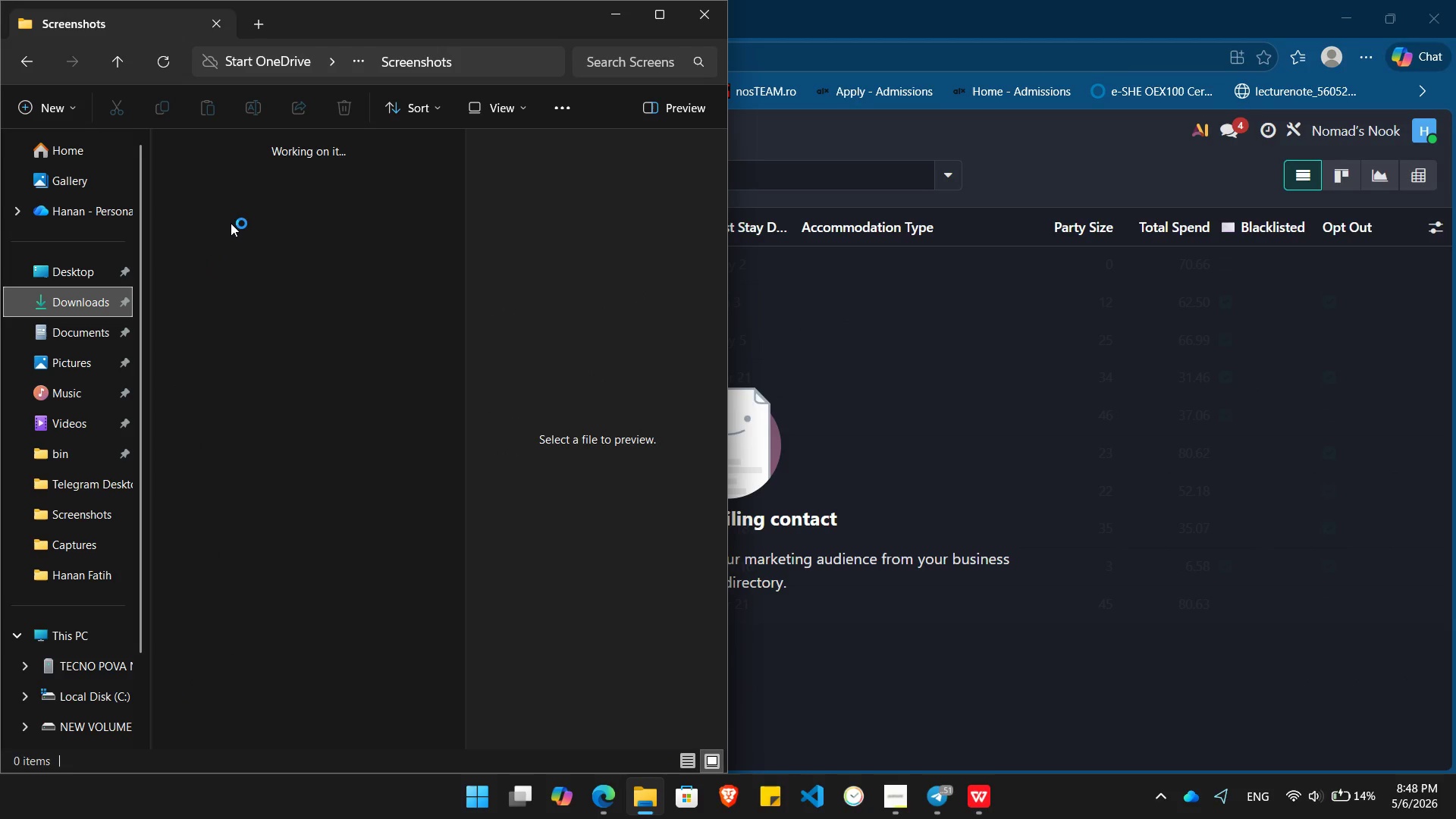 
double_click([224, 223])
 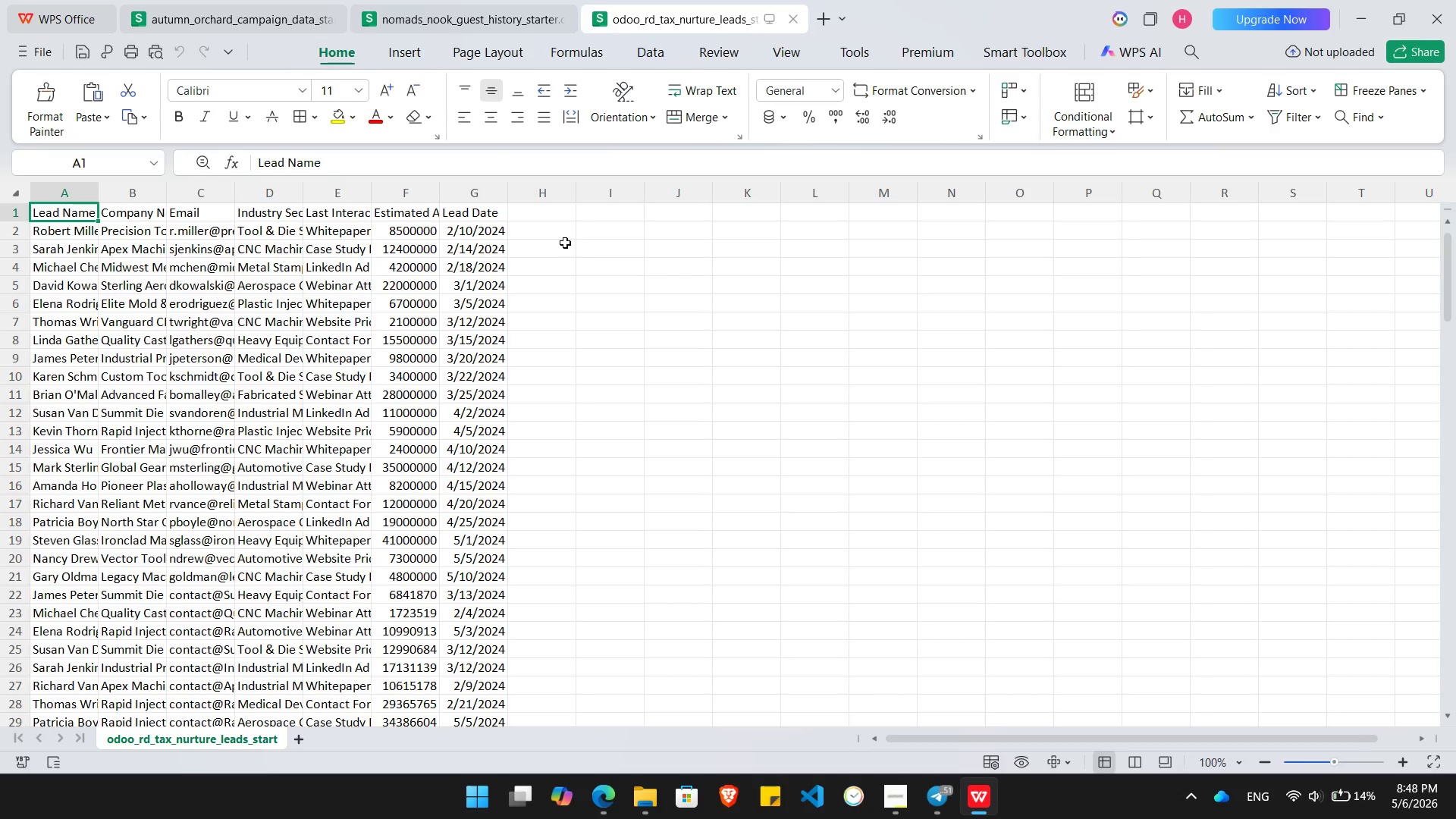 
wait(6.3)
 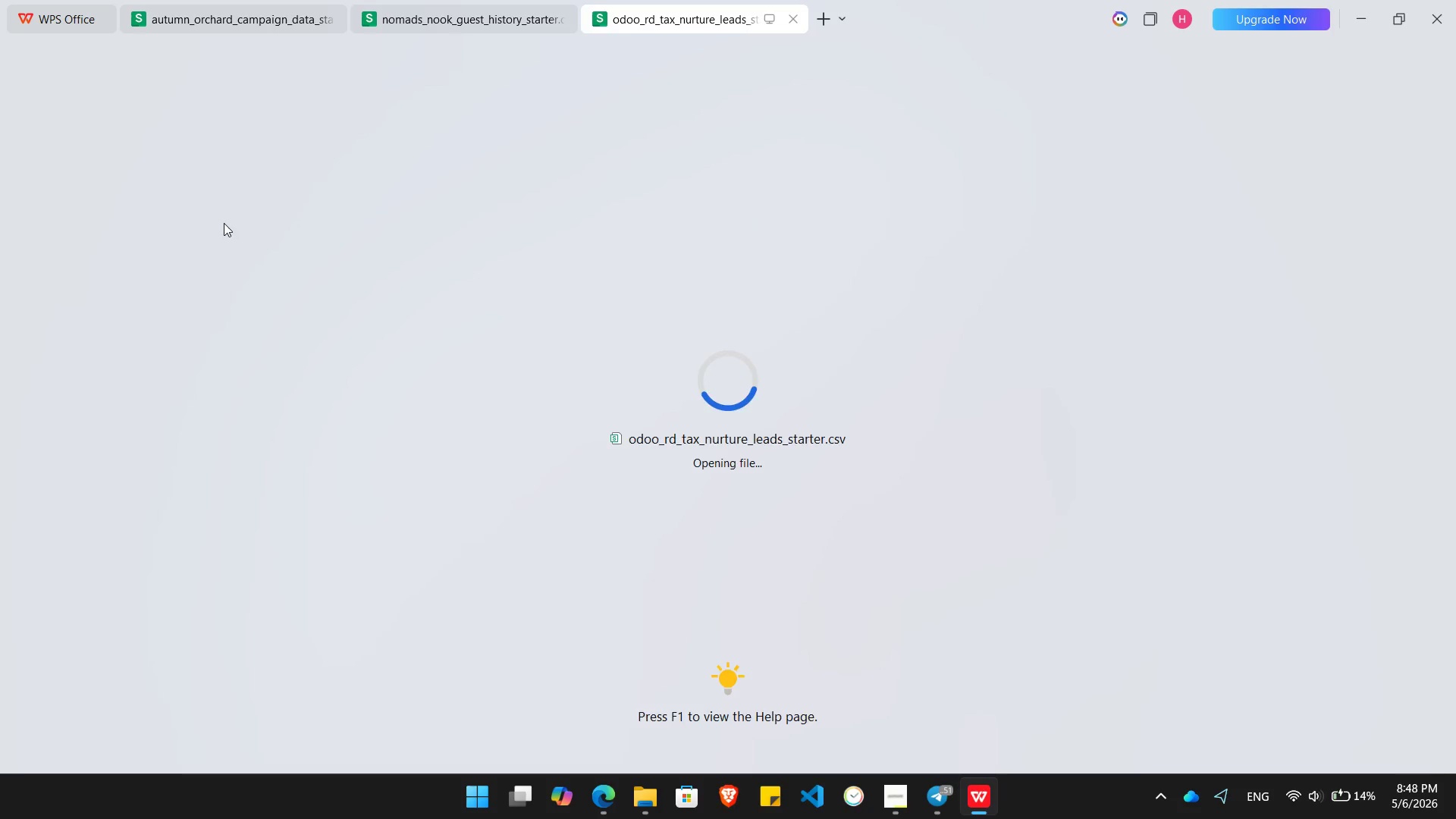 
key(Alt+Tab)
 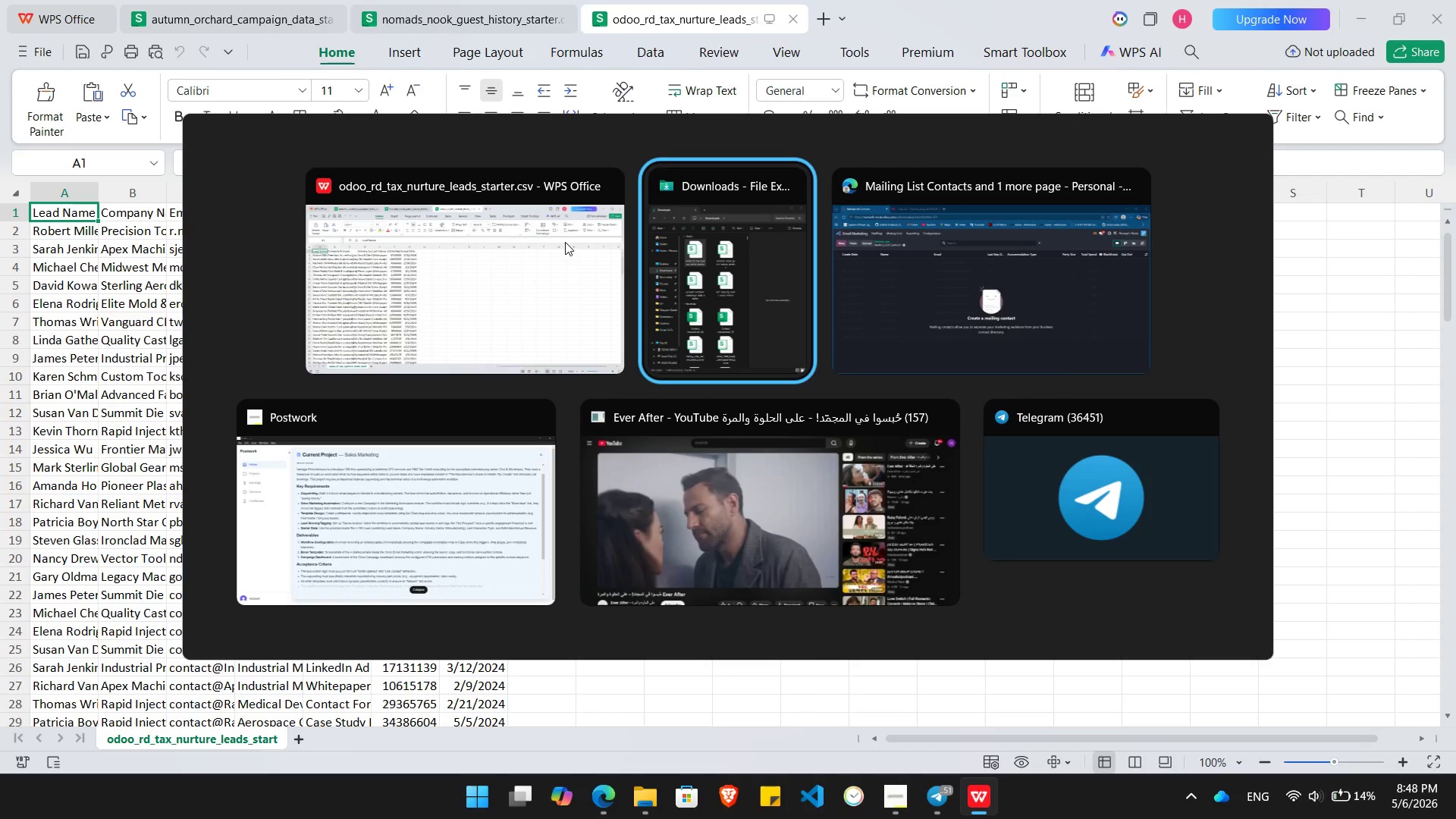 
key(Alt+Tab)
 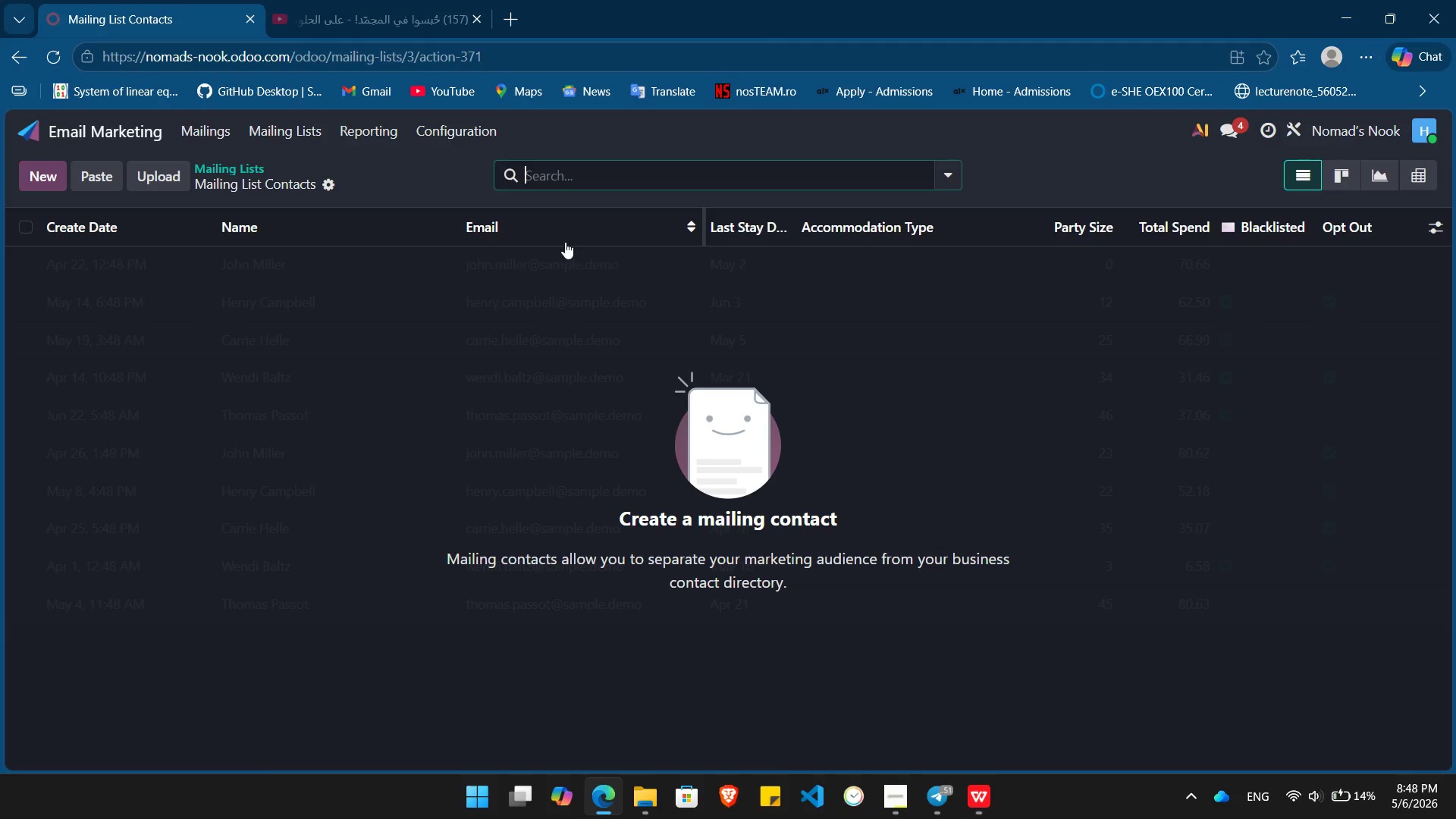 
key(Alt+AltLeft)
 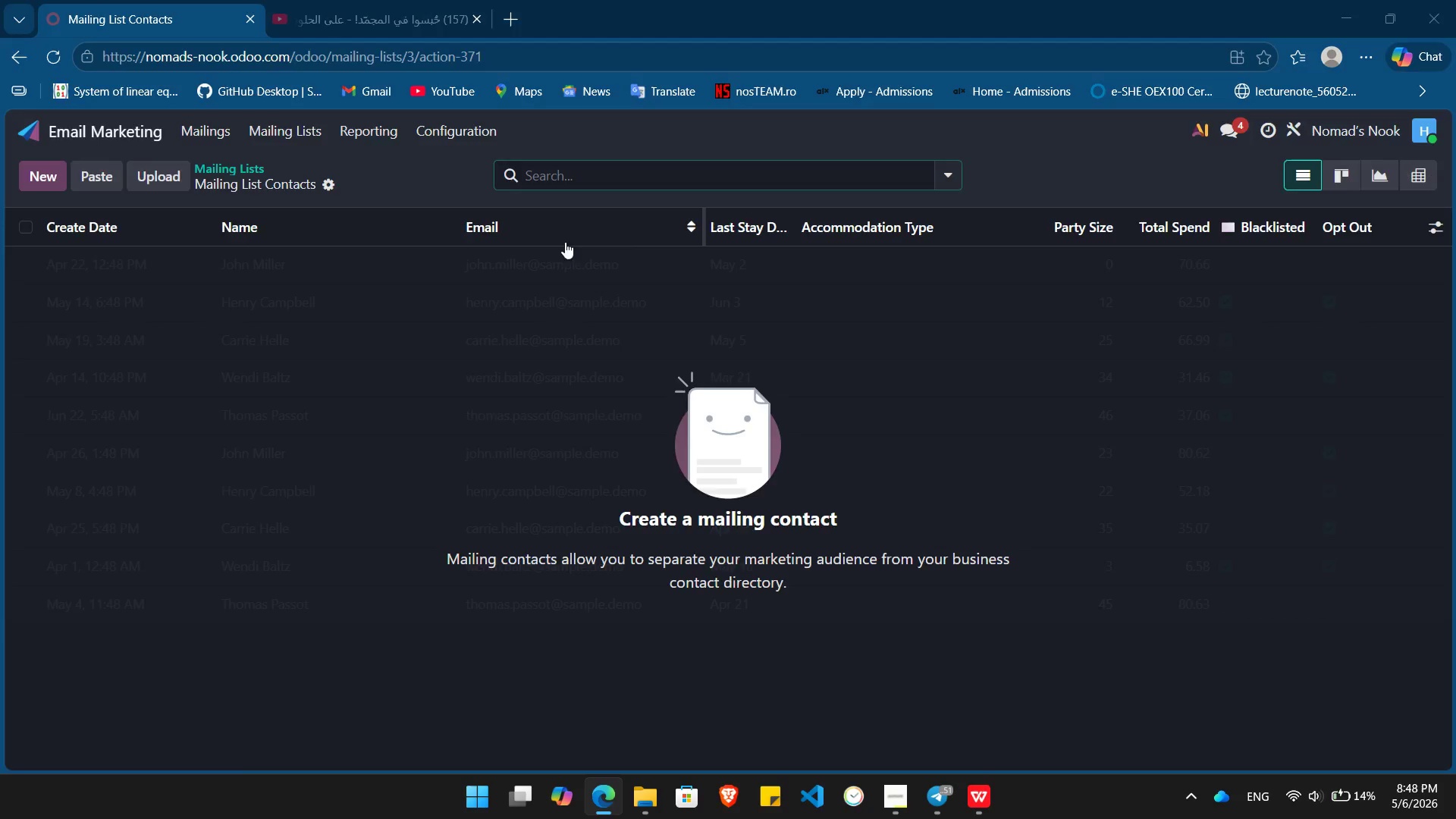 
key(Alt+Tab)
 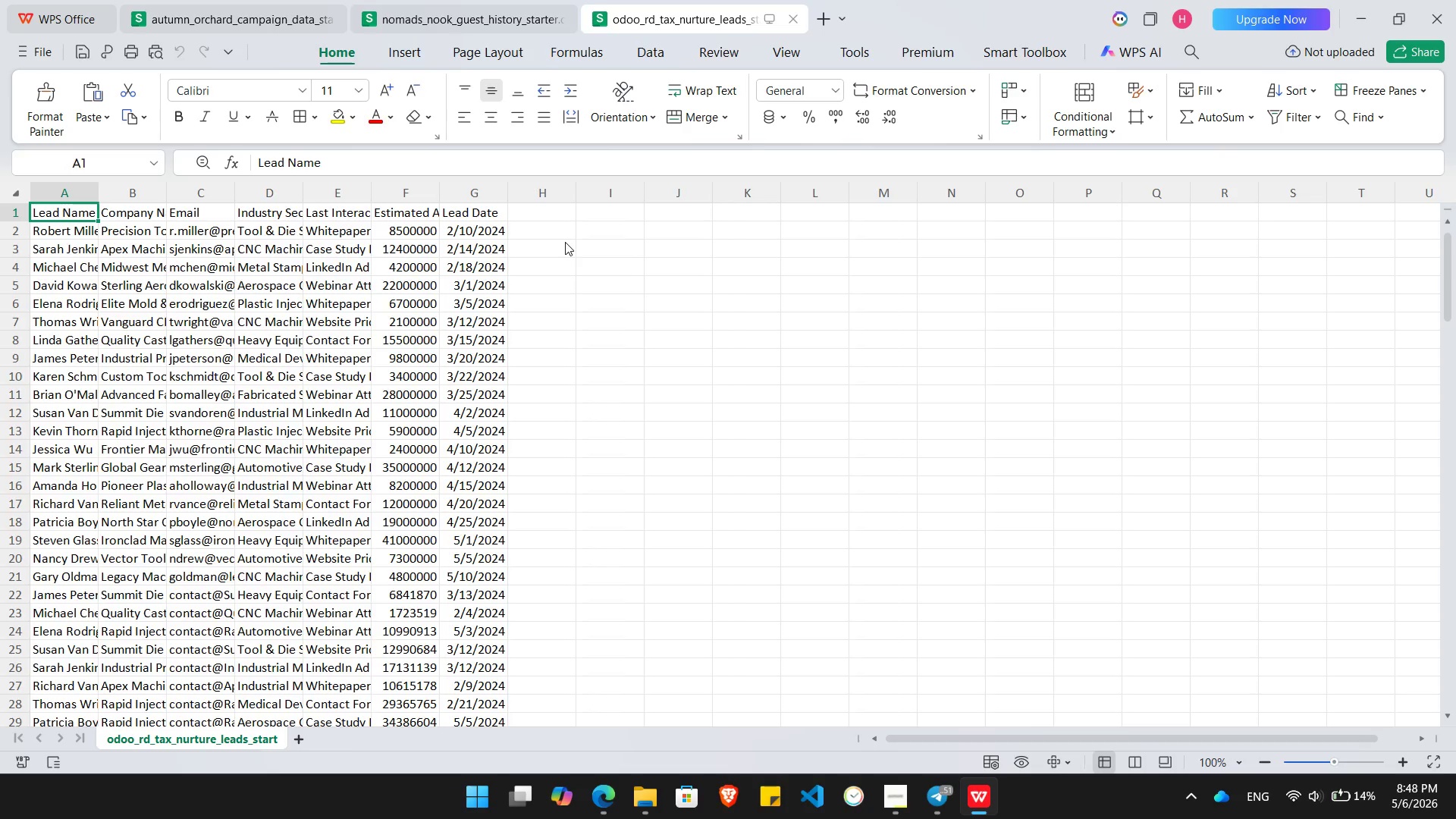 
key(ArrowRight)
 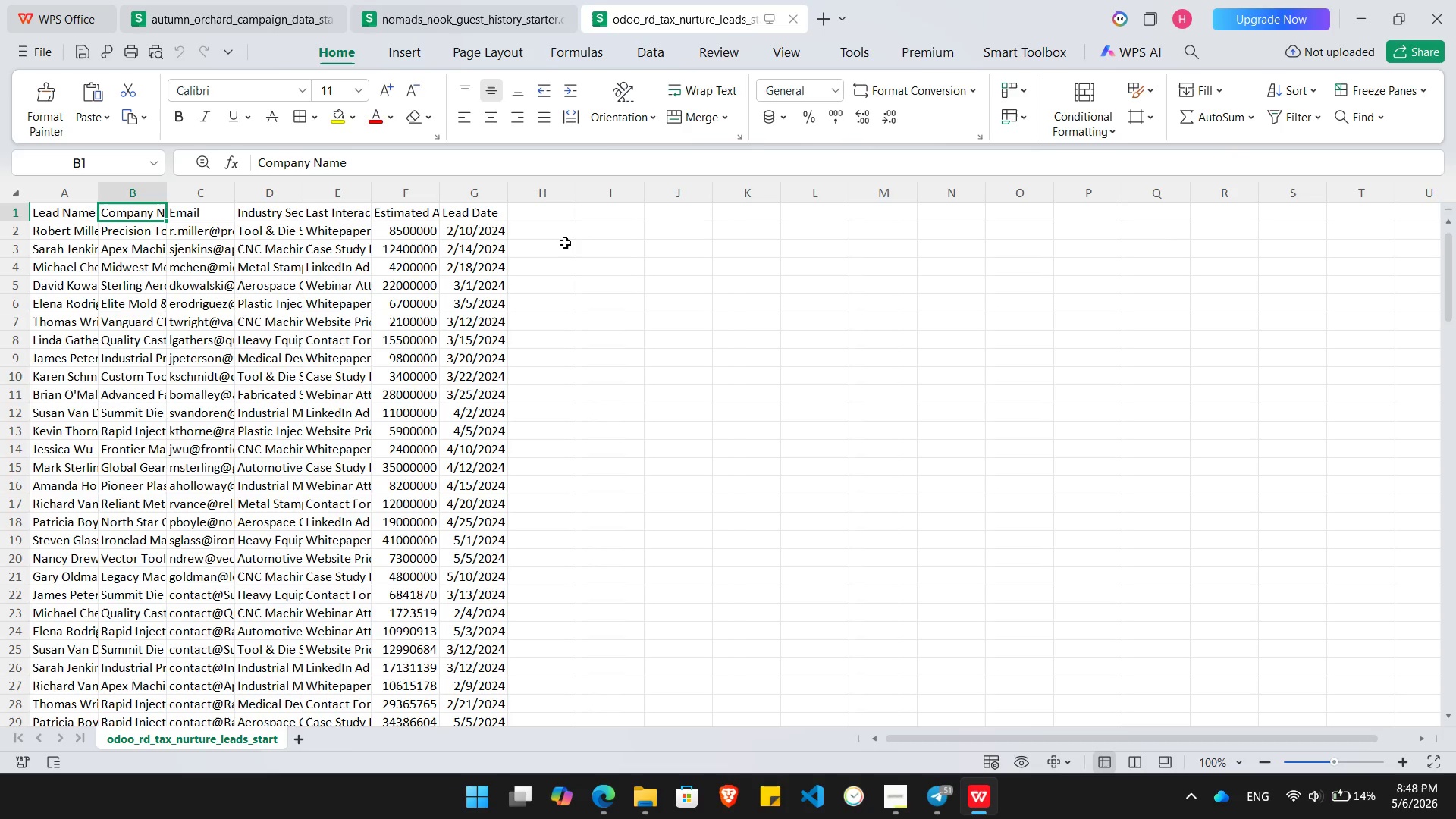 
key(Alt+AltLeft)
 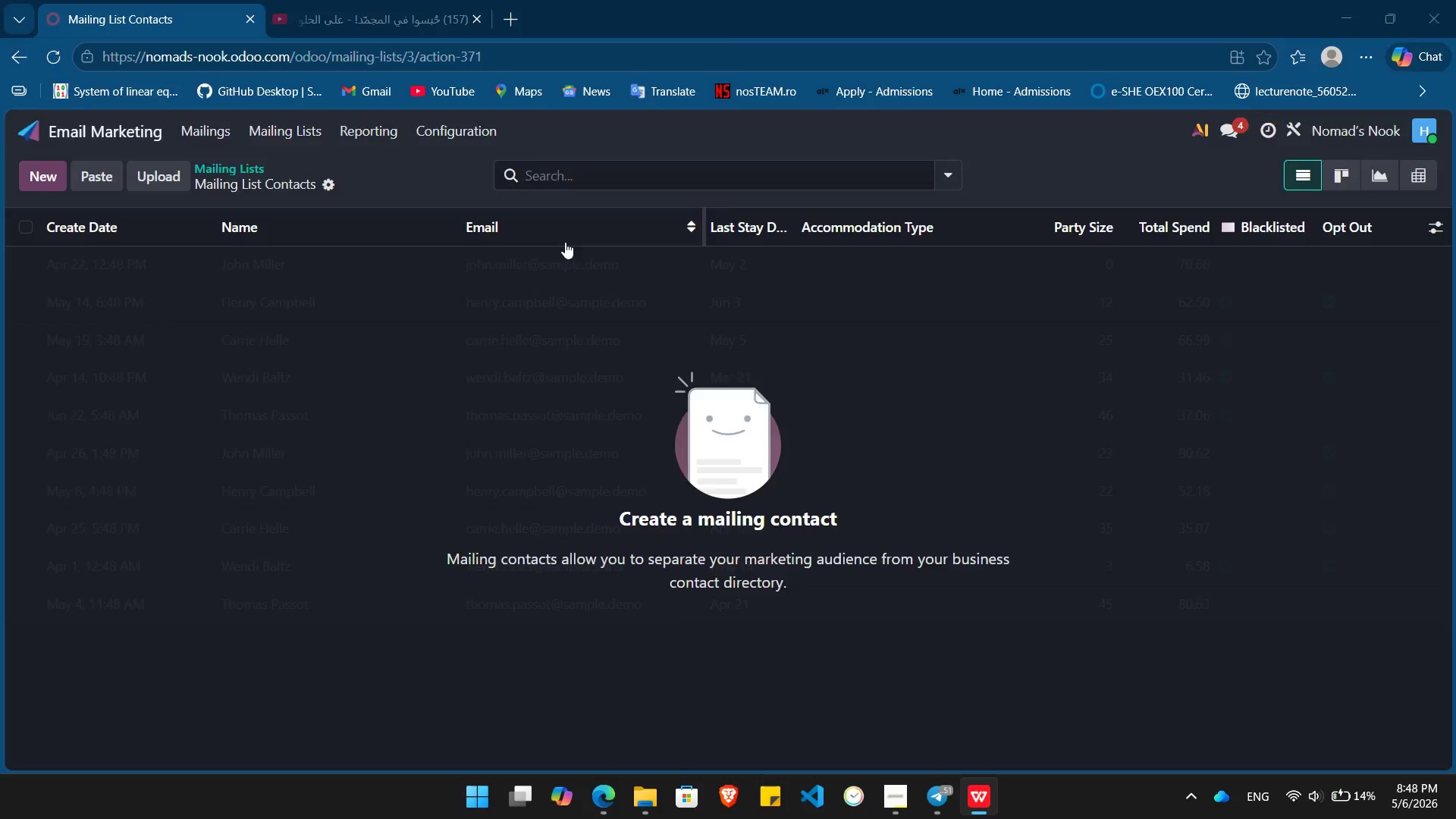 
key(Alt+Tab)
 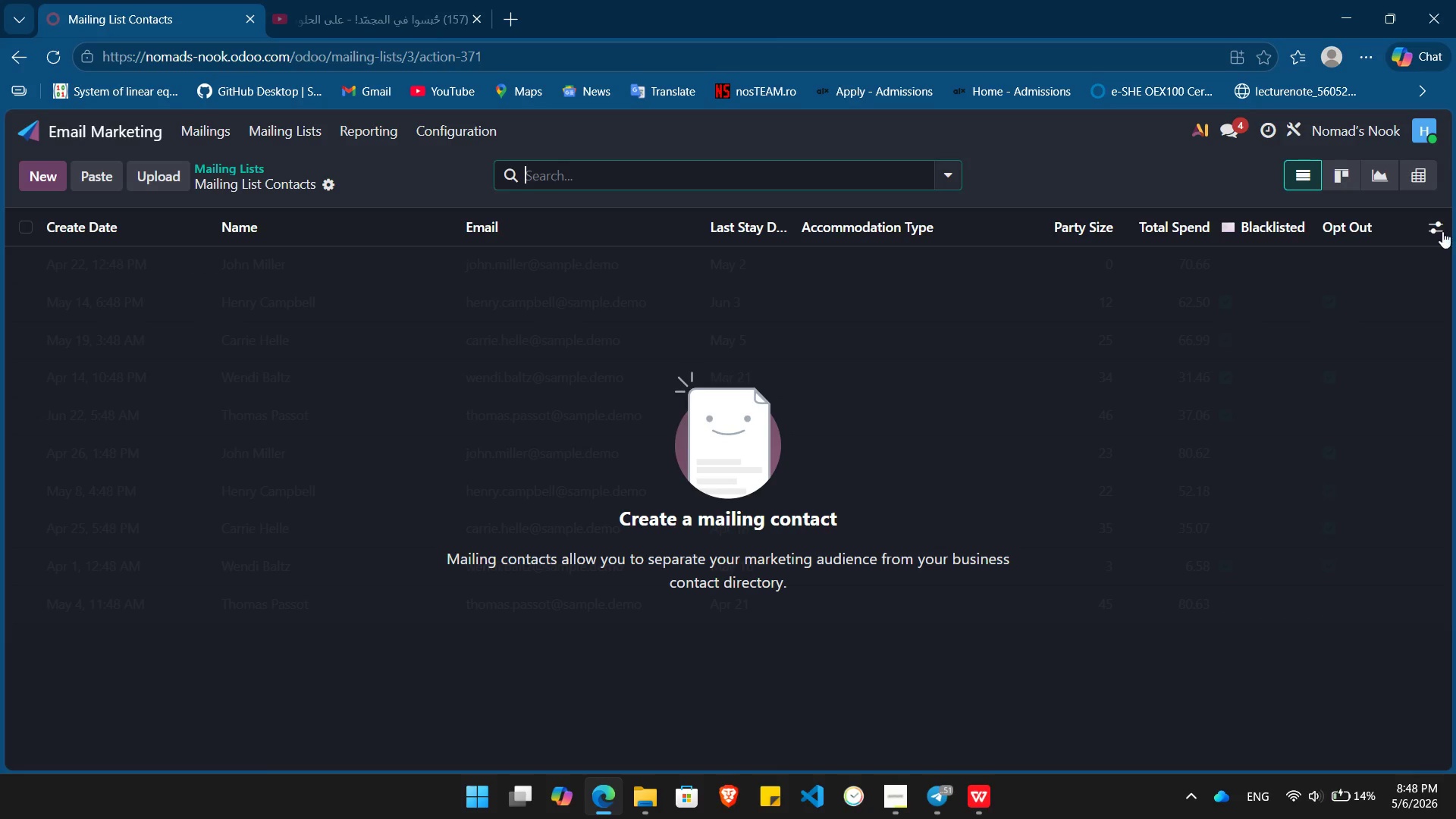 
left_click([1440, 233])
 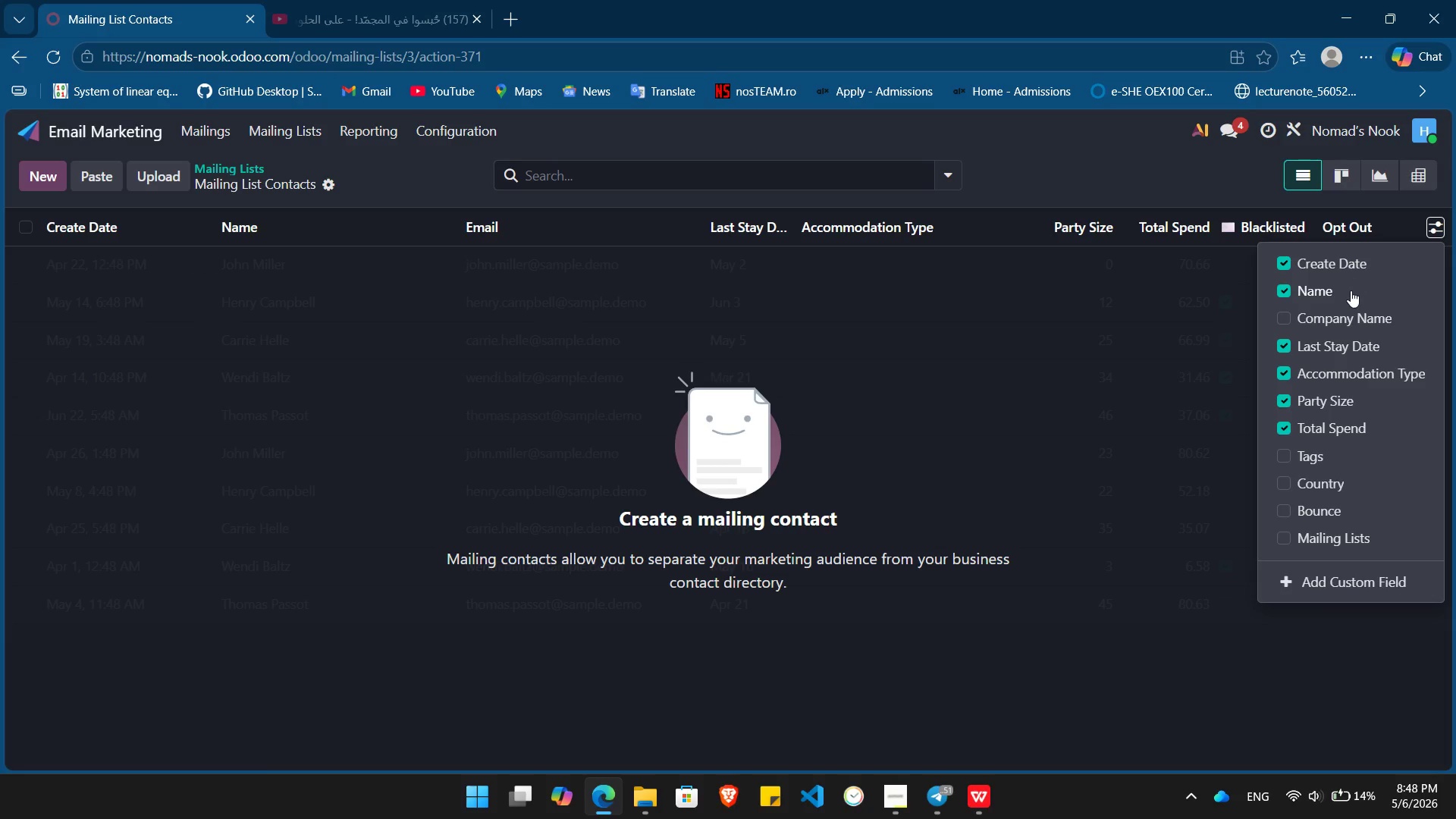 
left_click([1347, 312])
 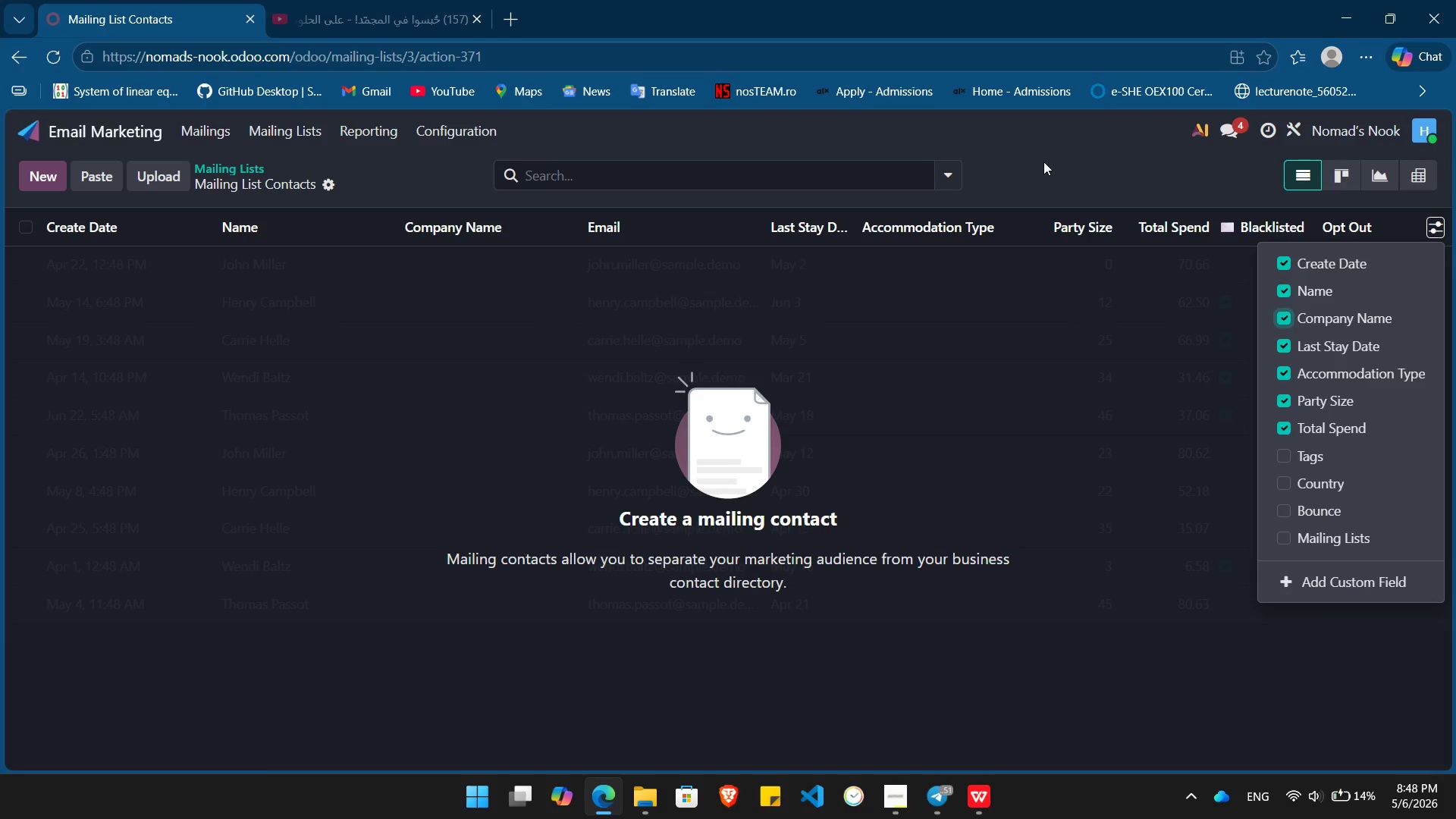 
left_click([1043, 161])
 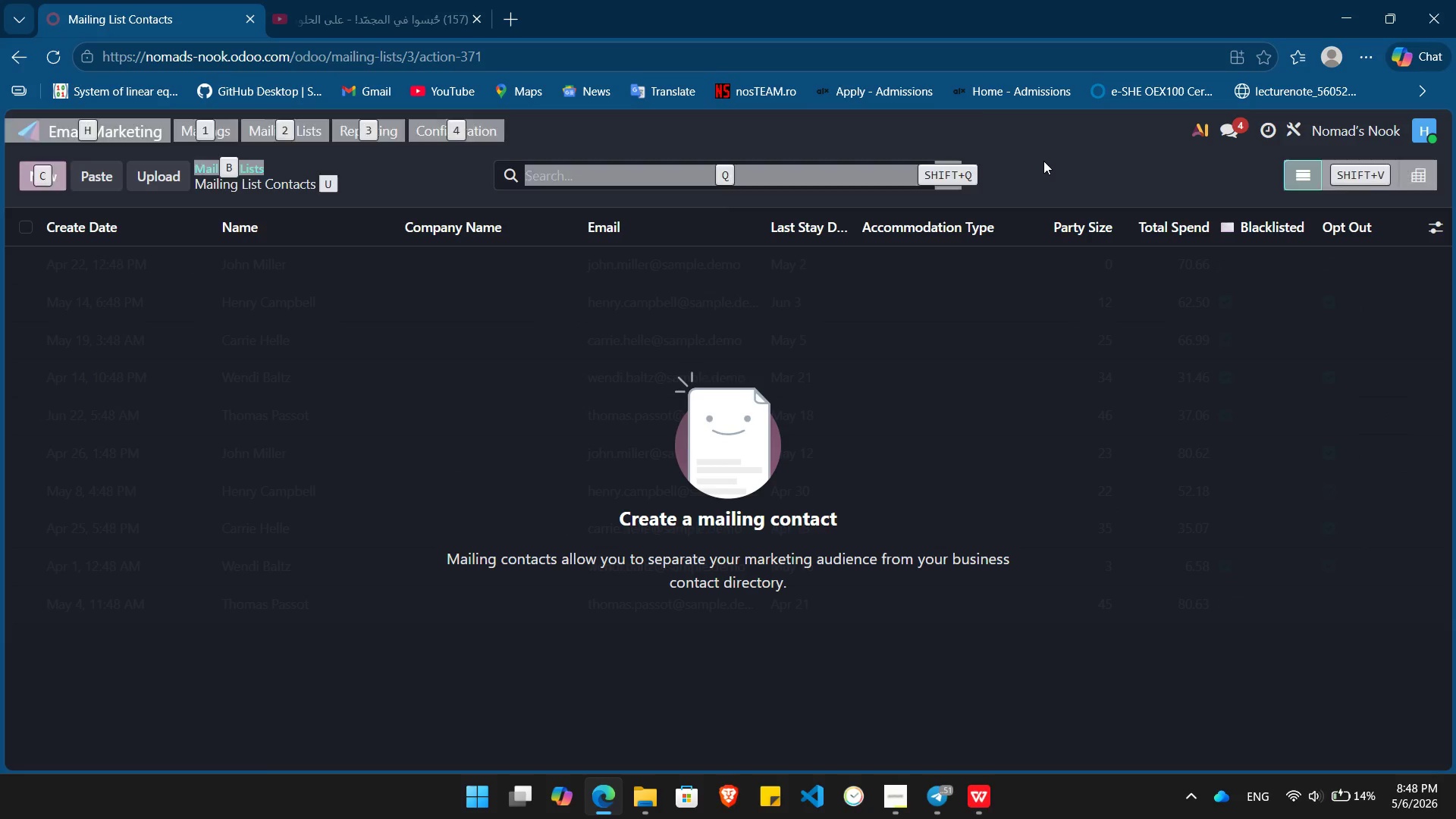 
key(Alt+AltLeft)
 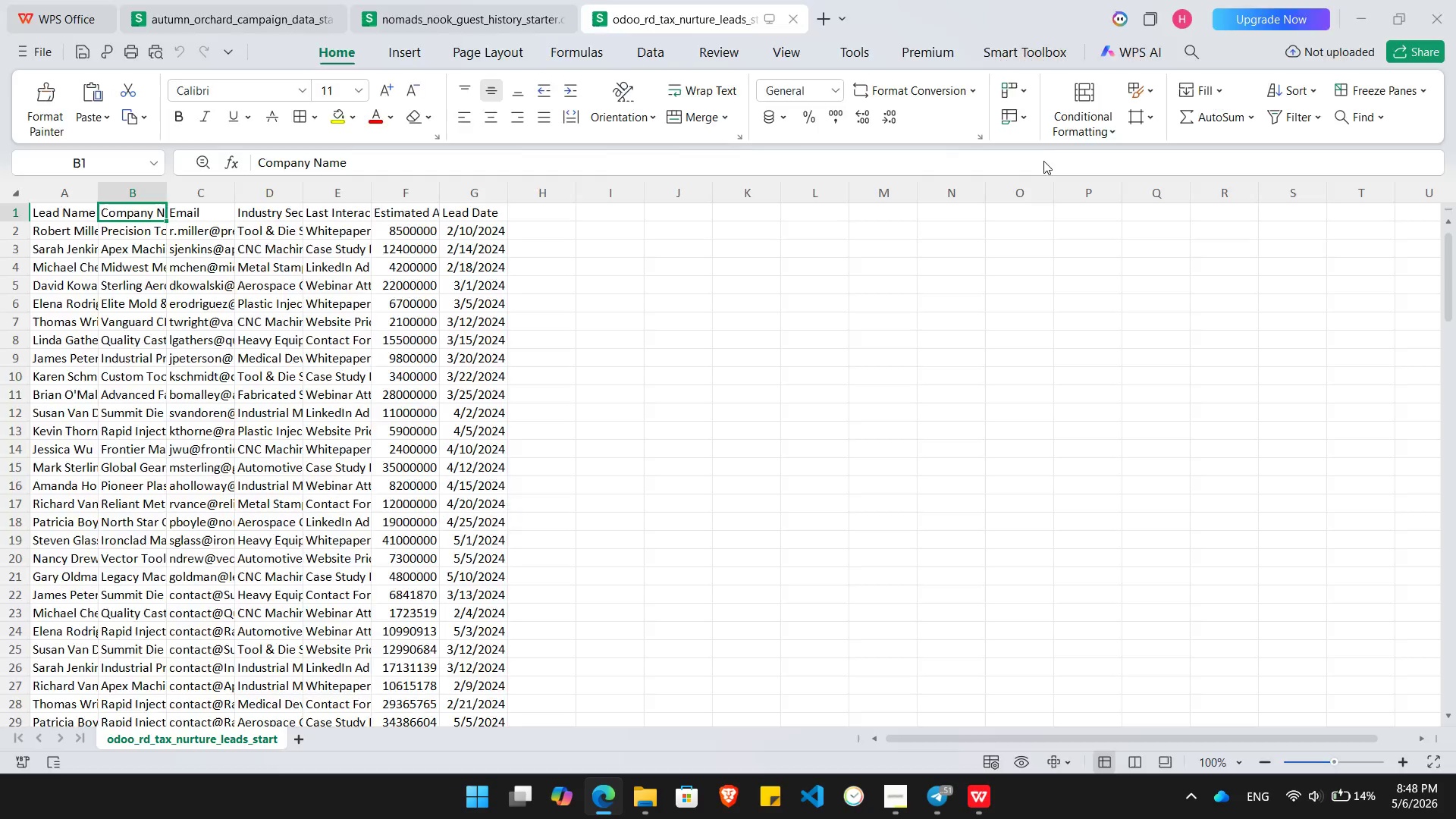 
key(Alt+Tab)
 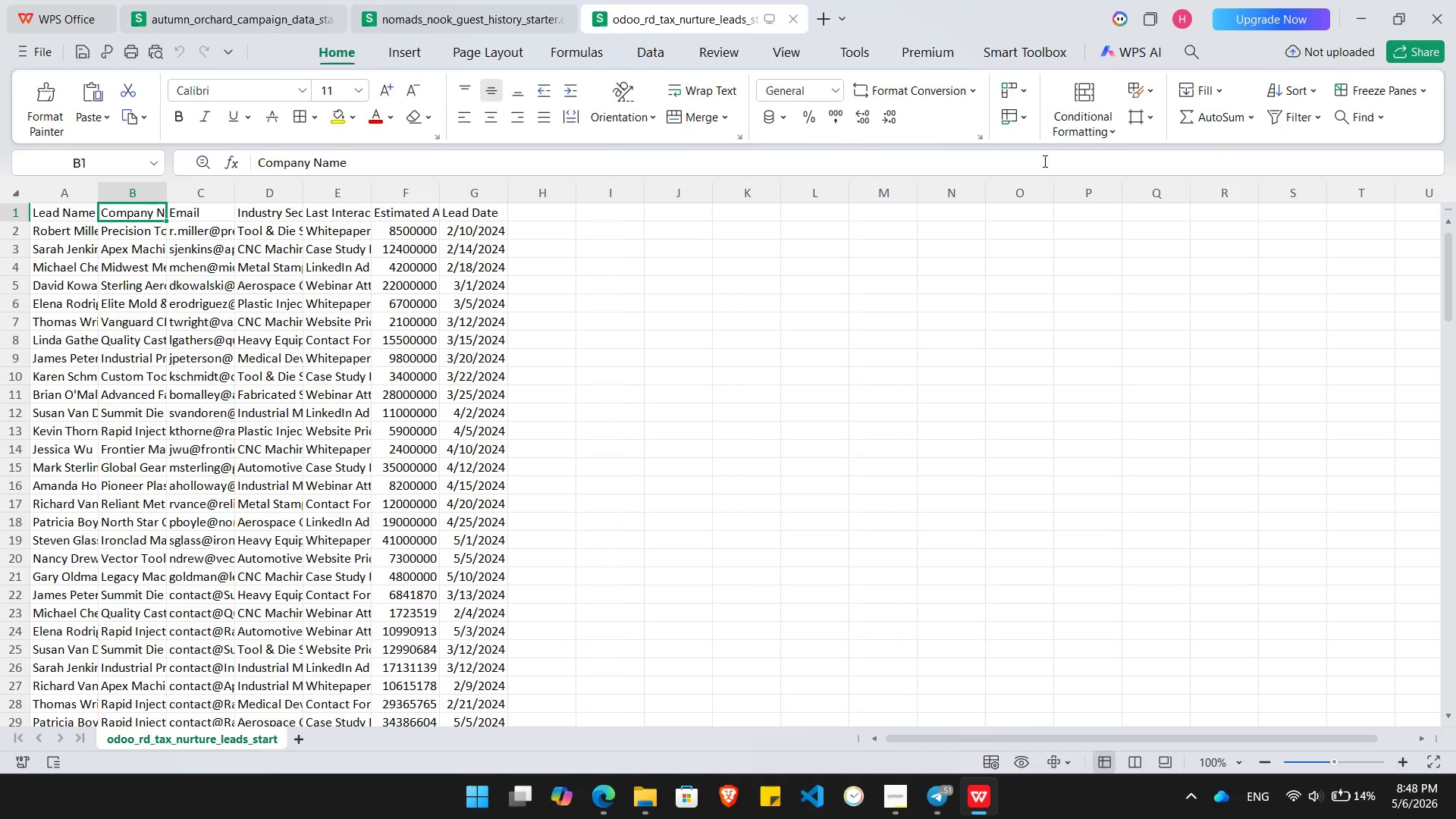 
key(ArrowRight)
 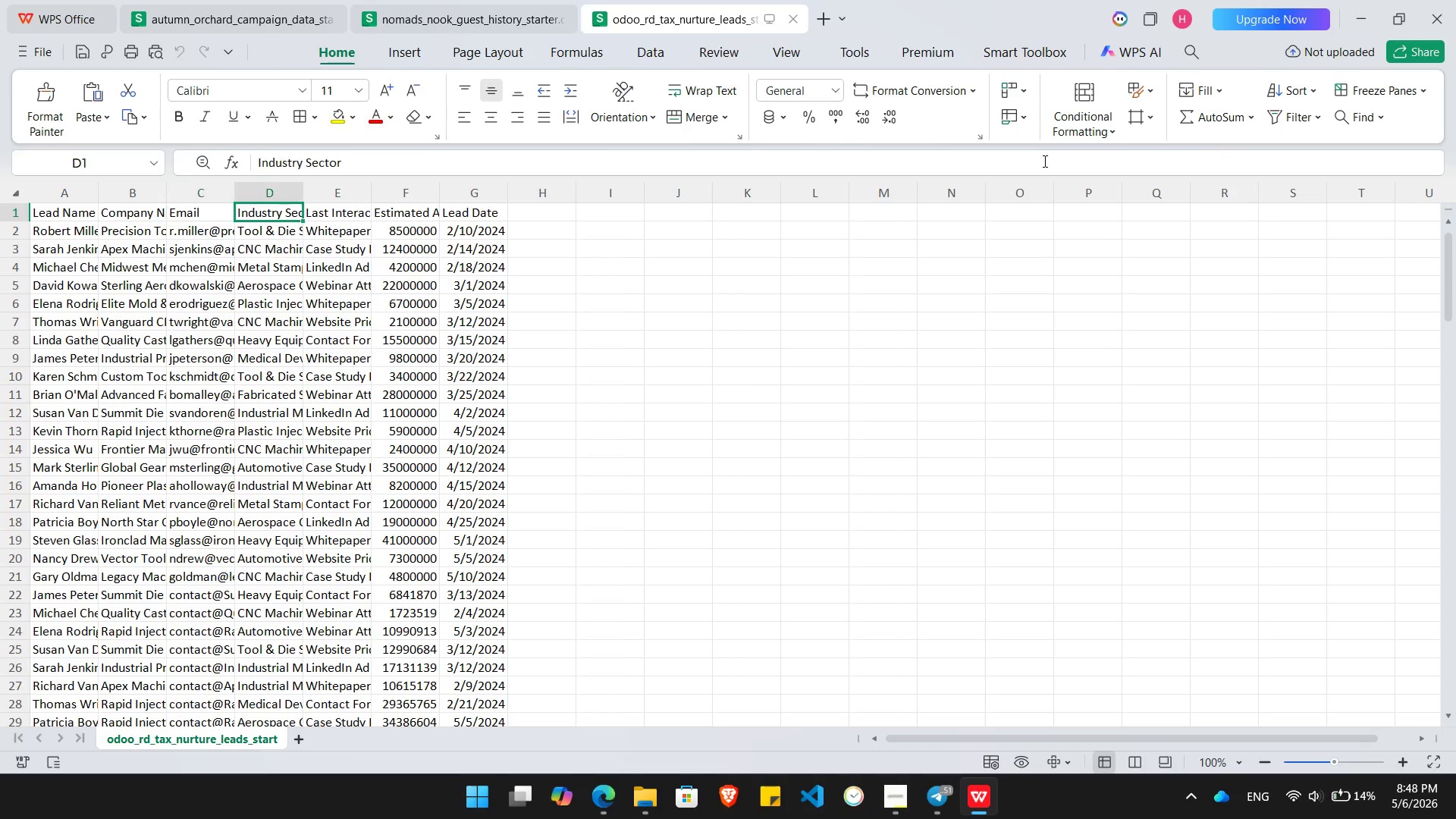 
key(ArrowRight)
 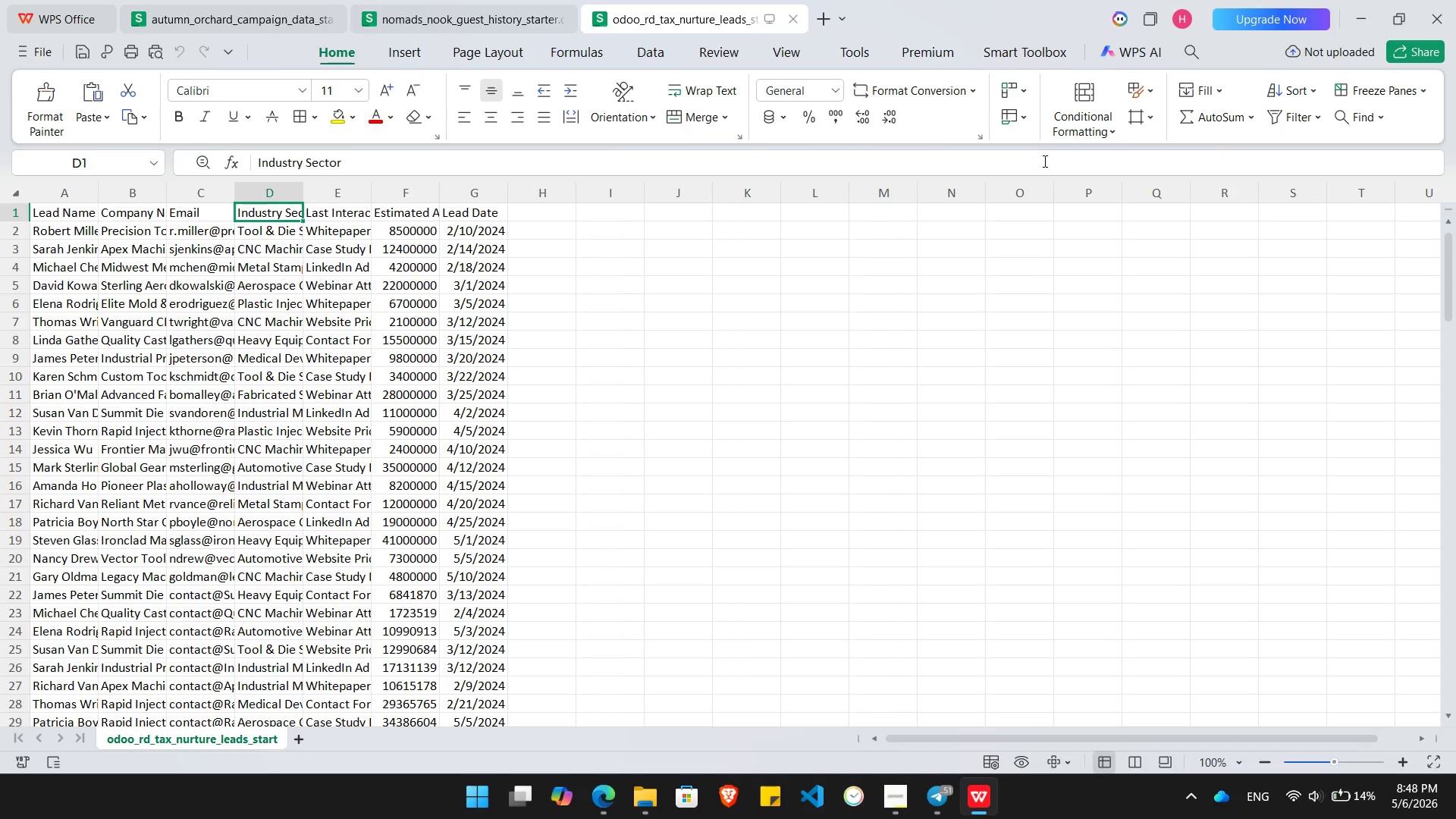 
key(Control+ControlLeft)
 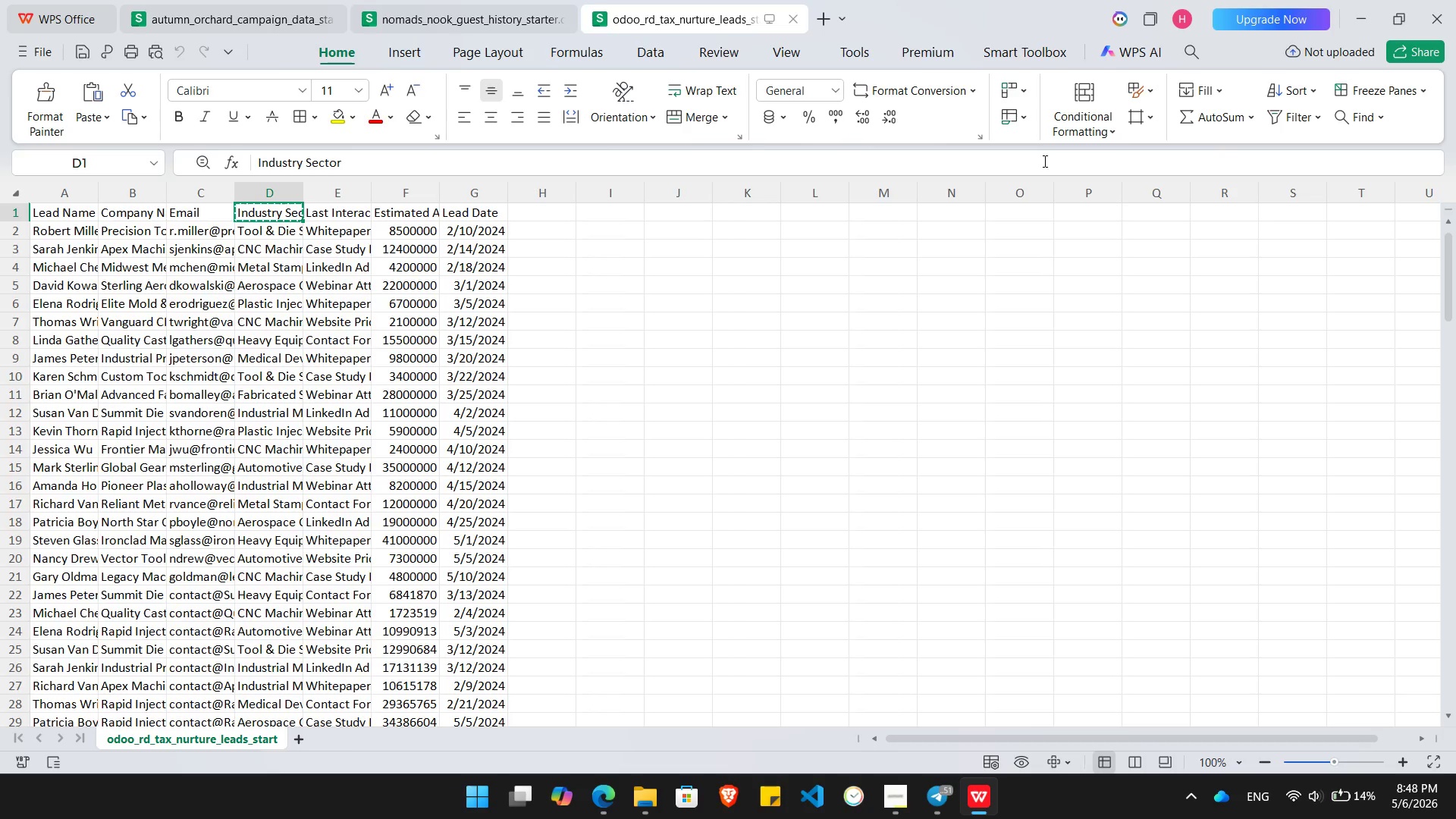 
key(Control+C)
 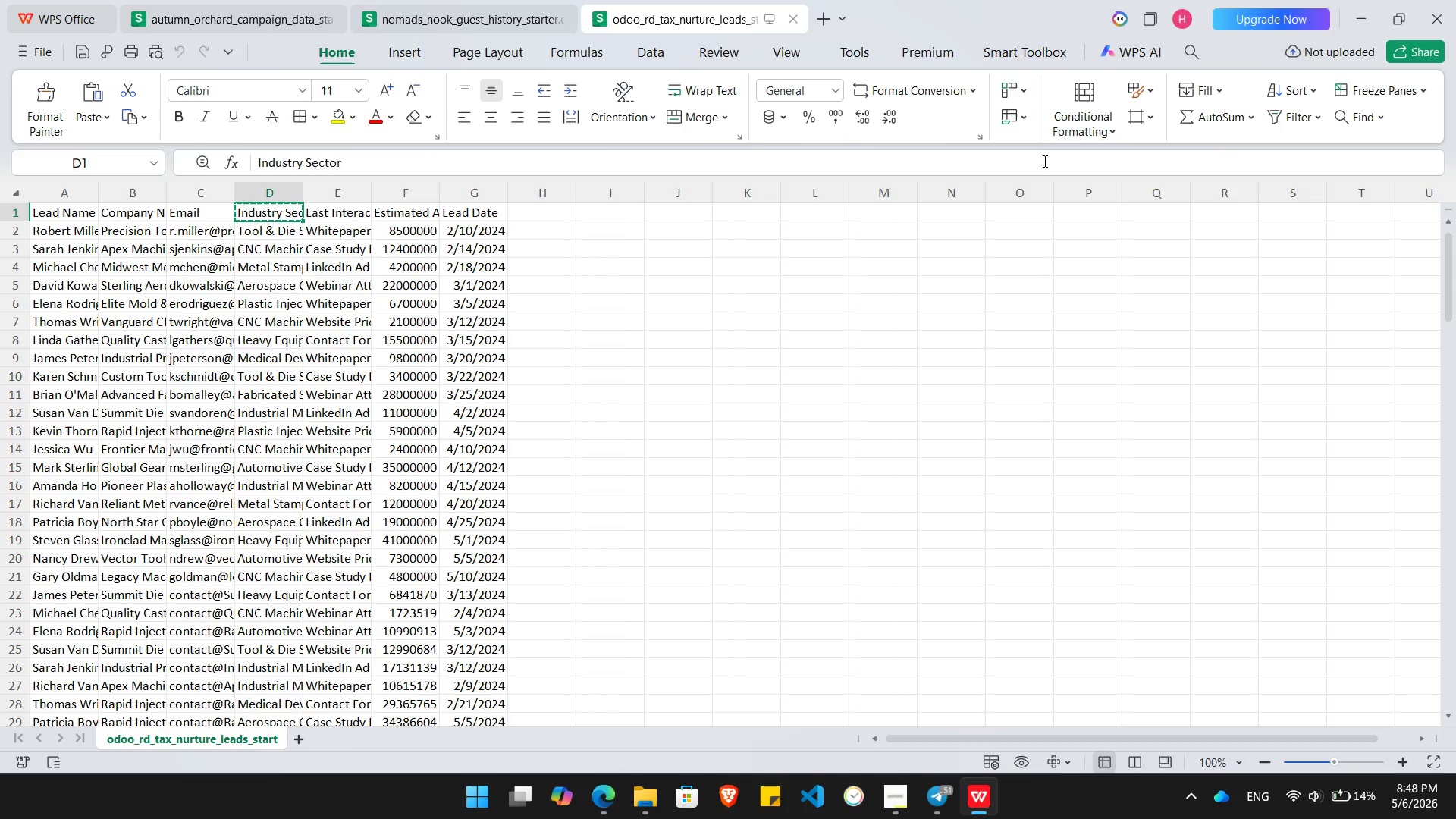 
key(Alt+AltLeft)
 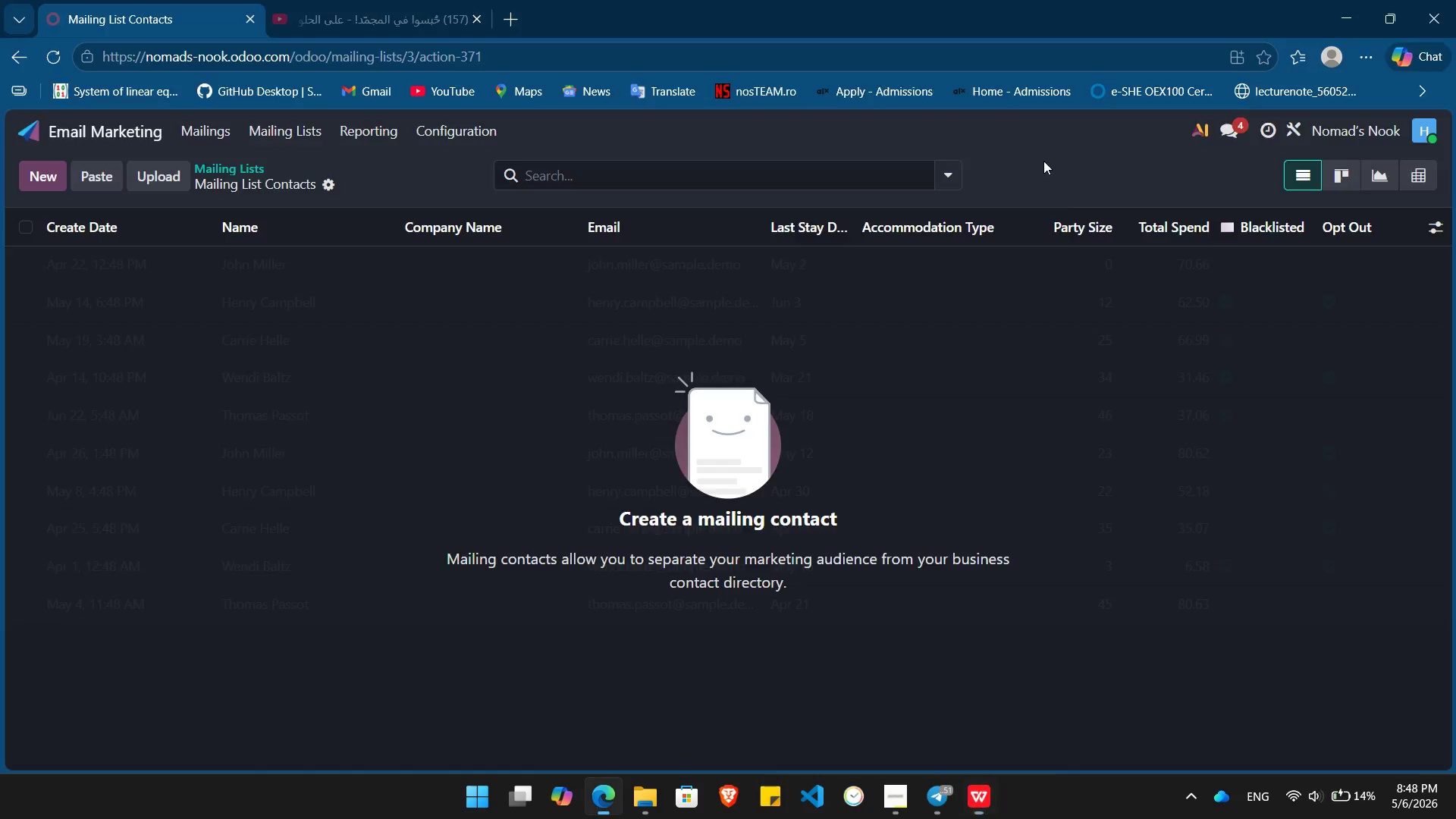 
key(Alt+Tab)
 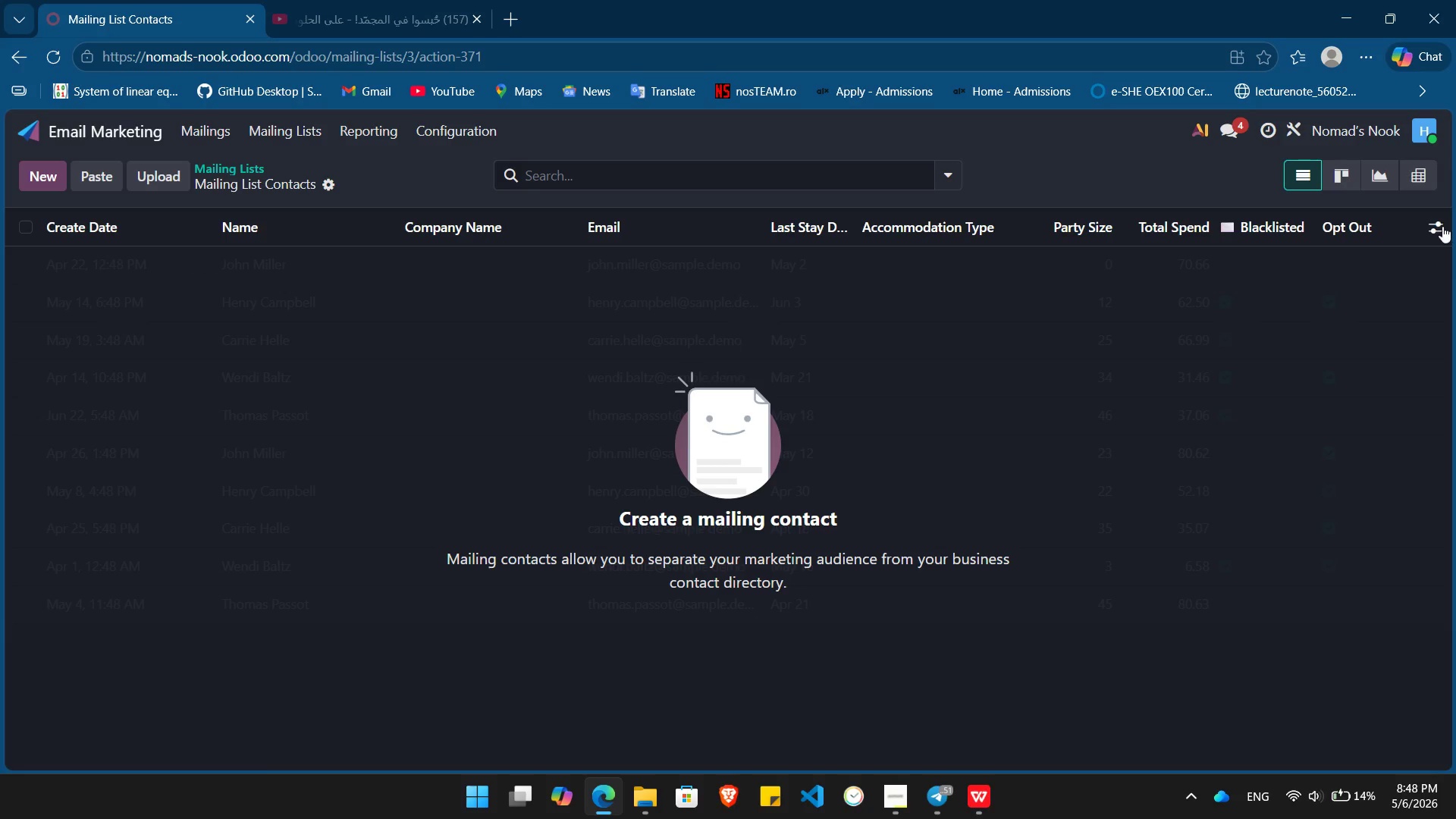 
left_click([1439, 224])
 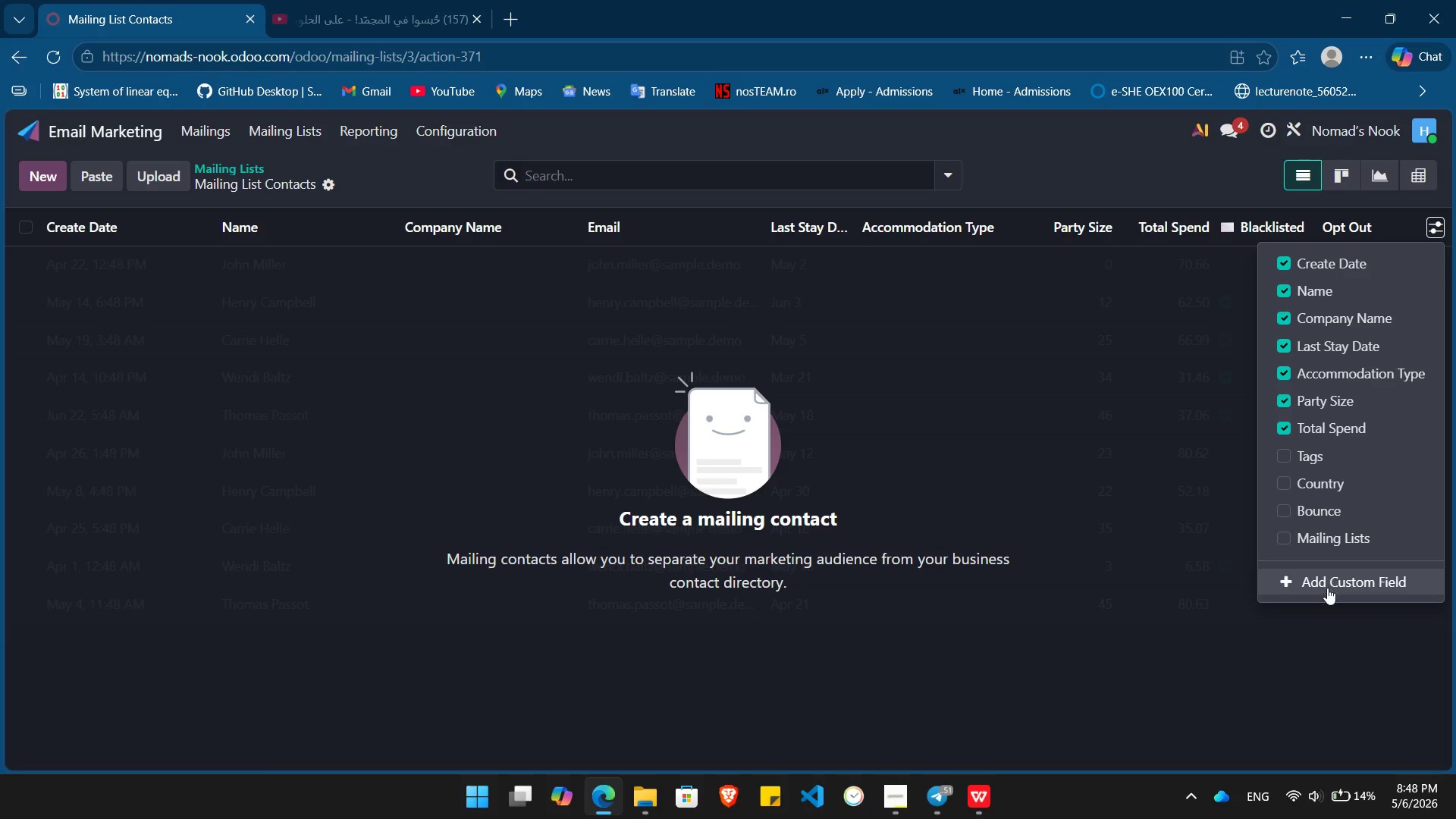 
left_click([1327, 588])
 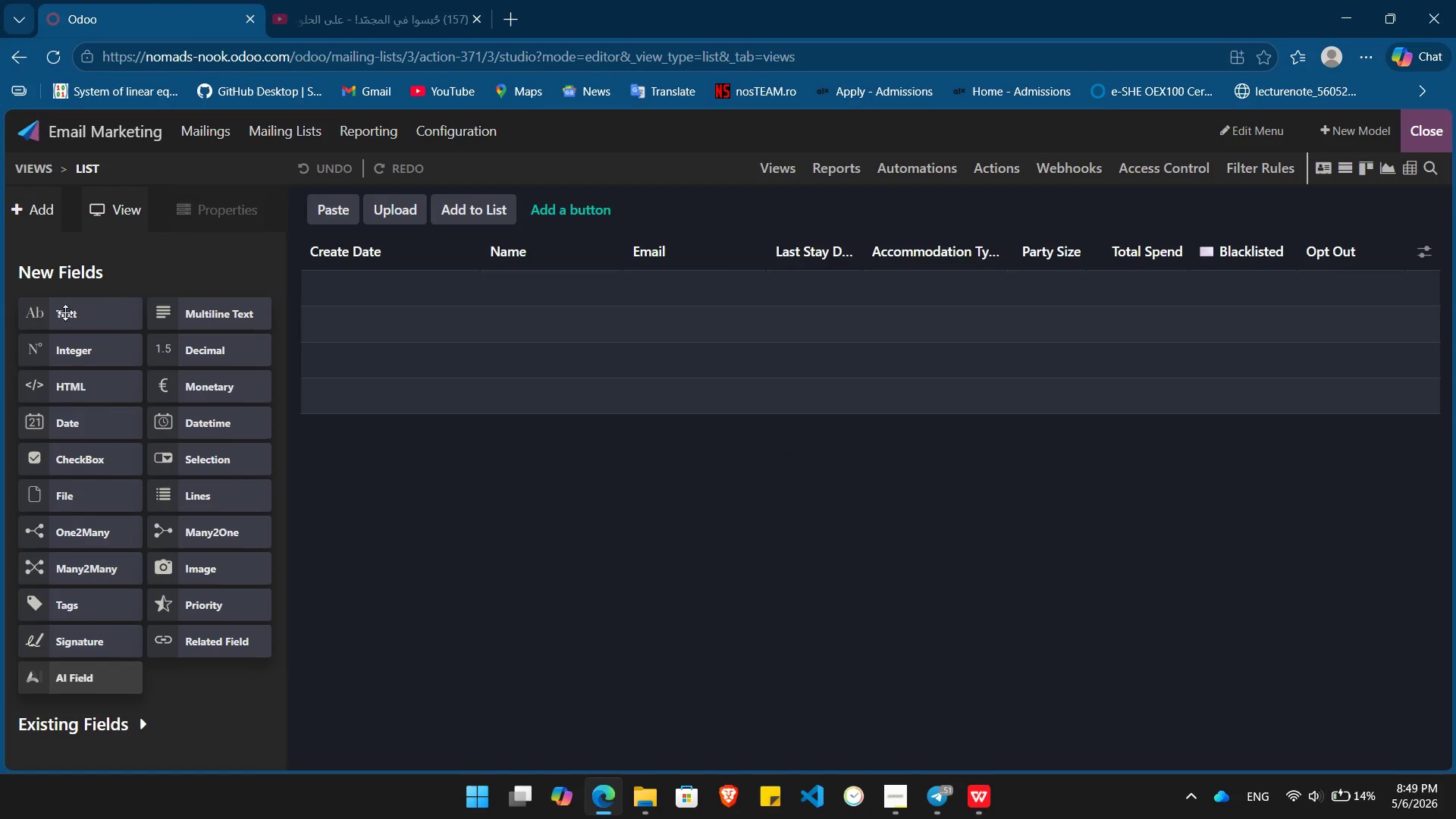 
left_click_drag(start_coordinate=[59, 312], to_coordinate=[789, 228])
 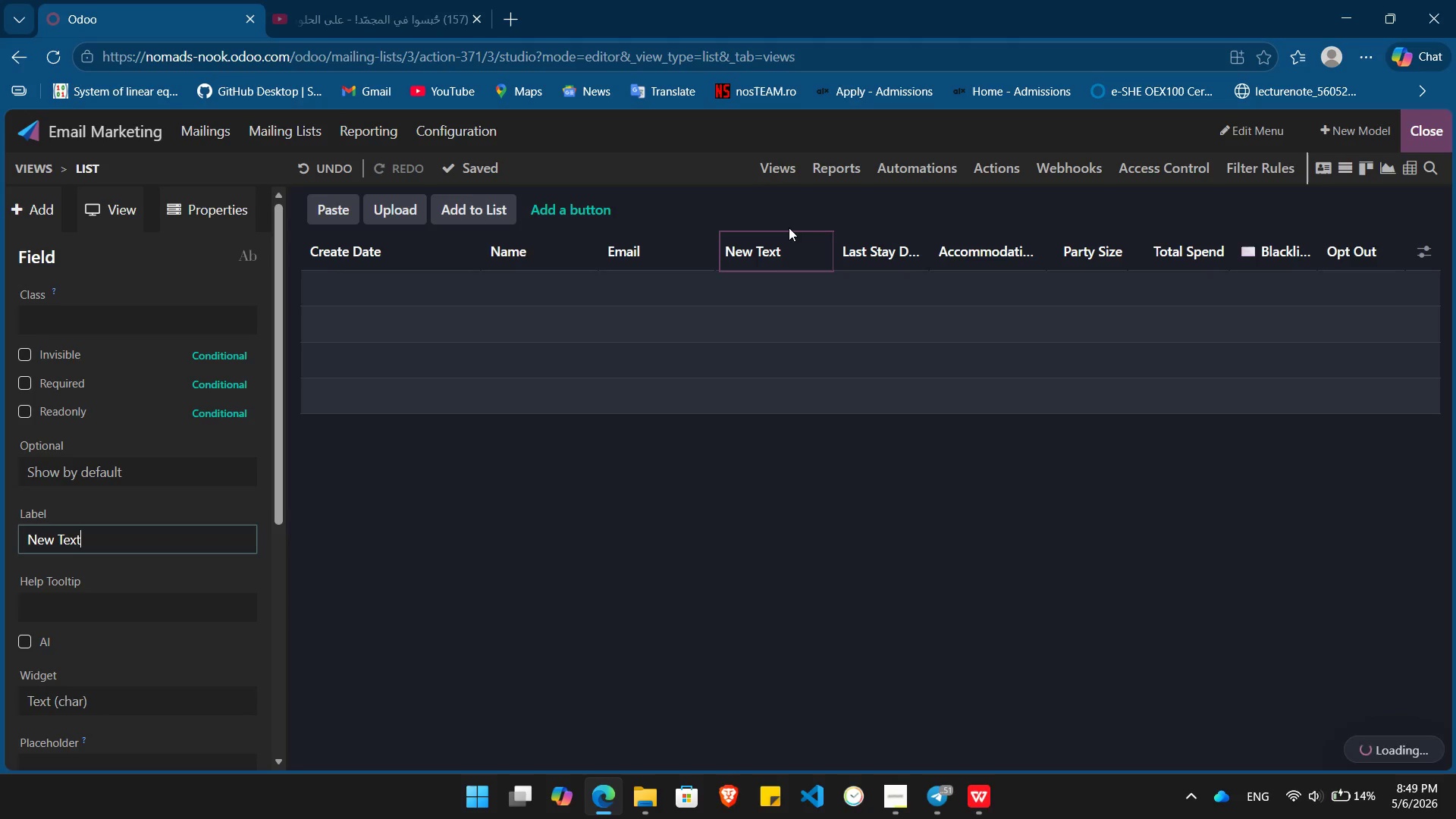 
hold_key(key=Backspace, duration=0.89)
 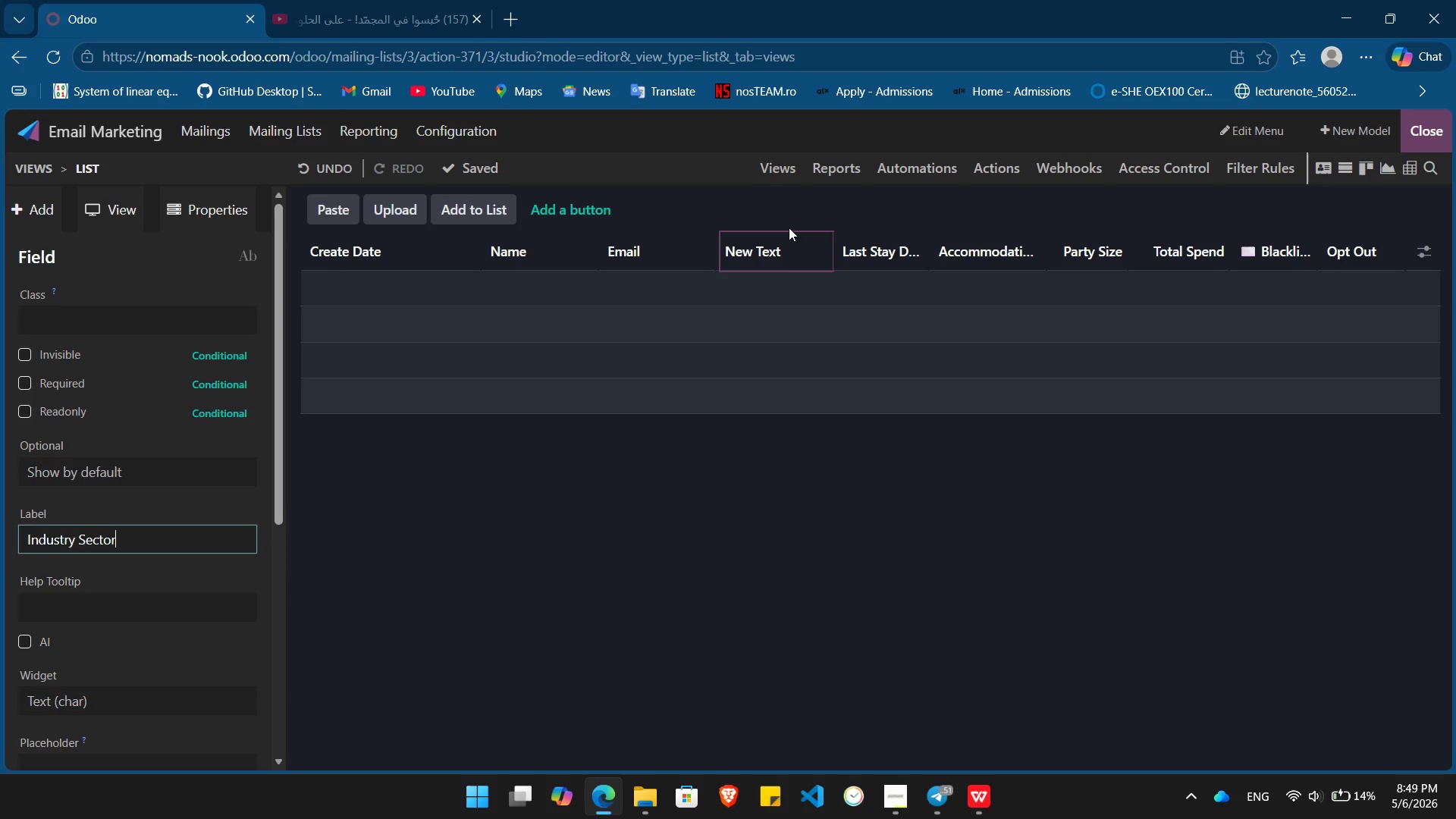 
key(Control+ControlLeft)
 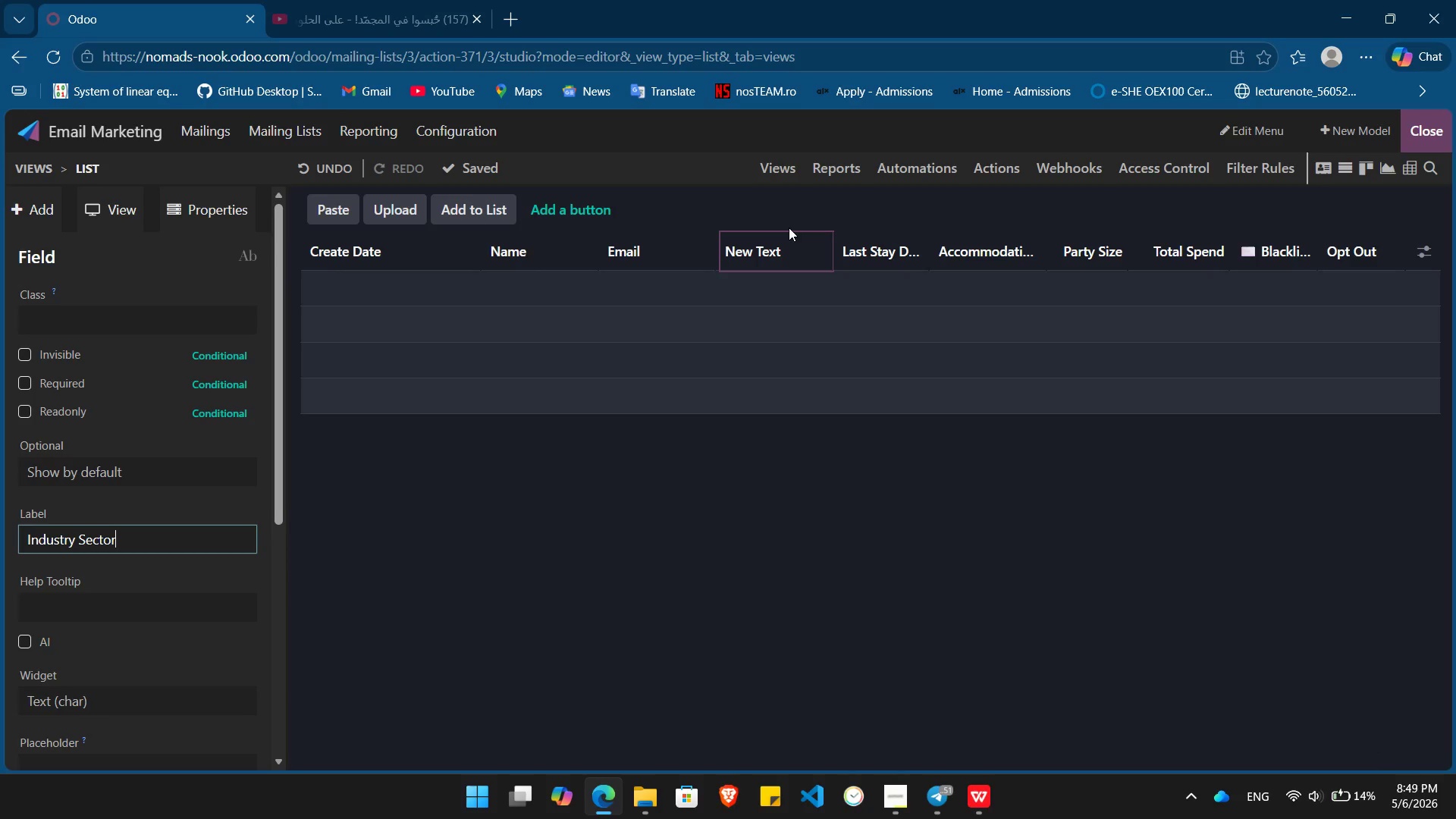 
key(Control+V)
 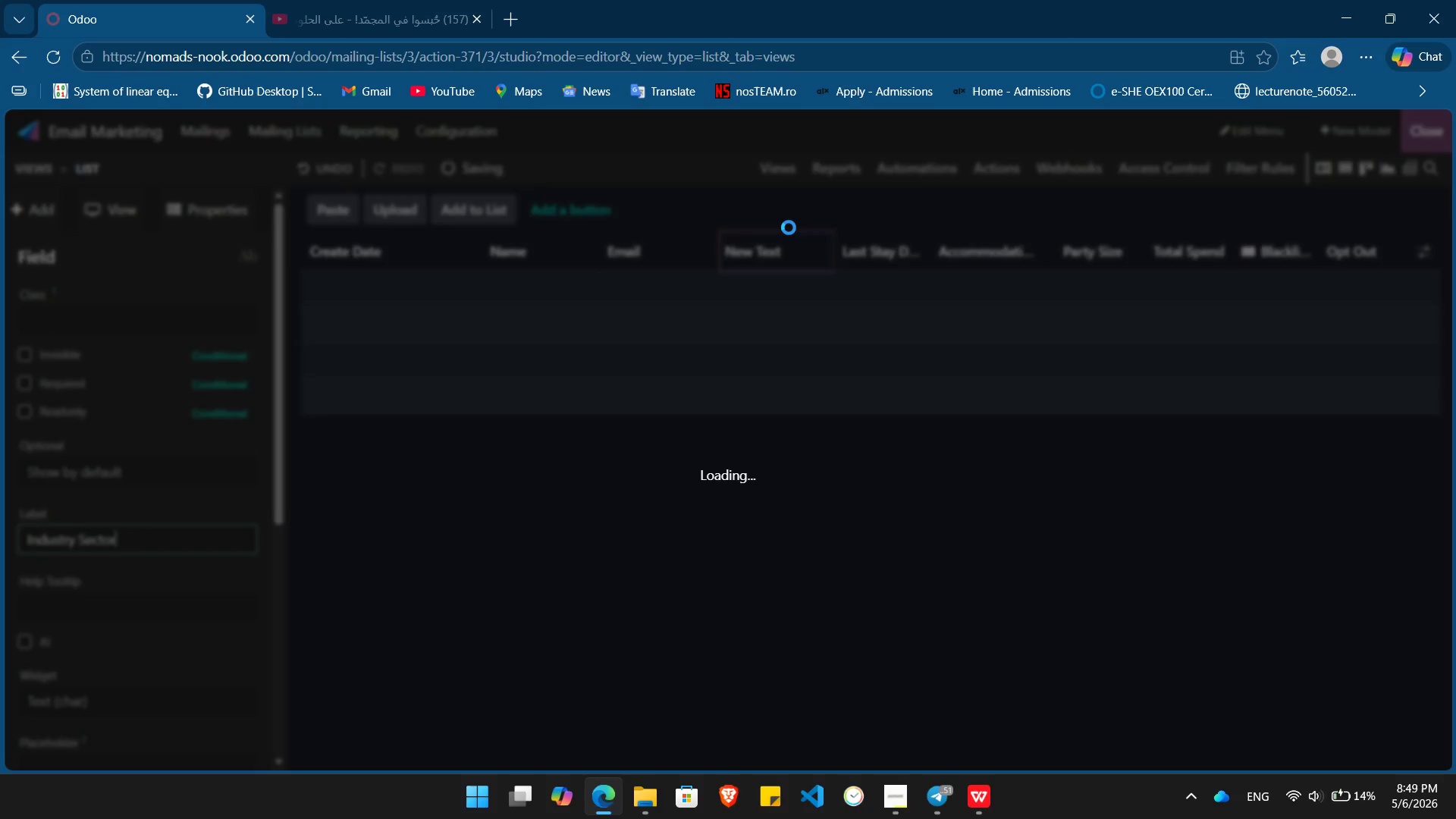 
key(Enter)
 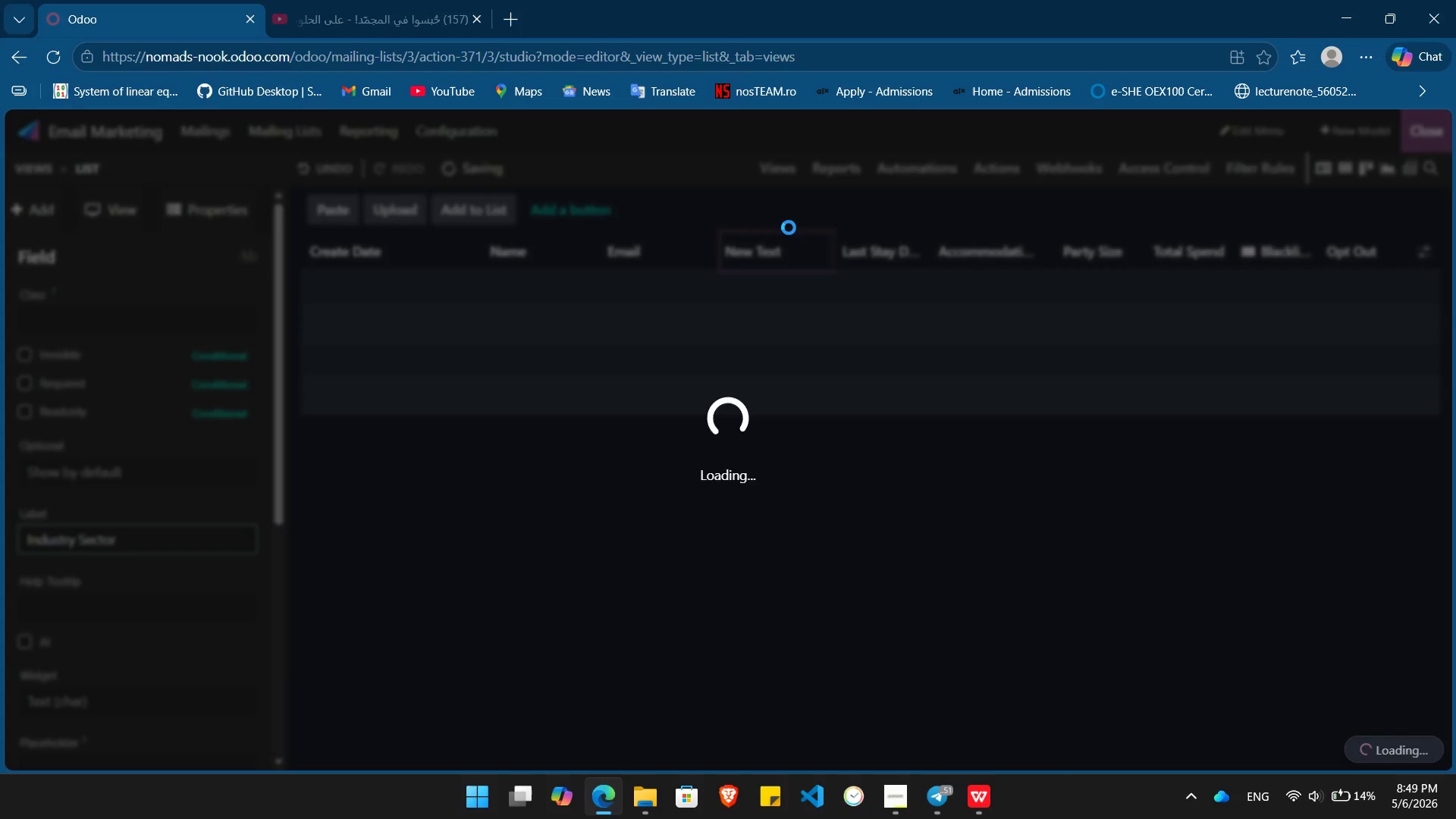 
key(Alt+AltLeft)
 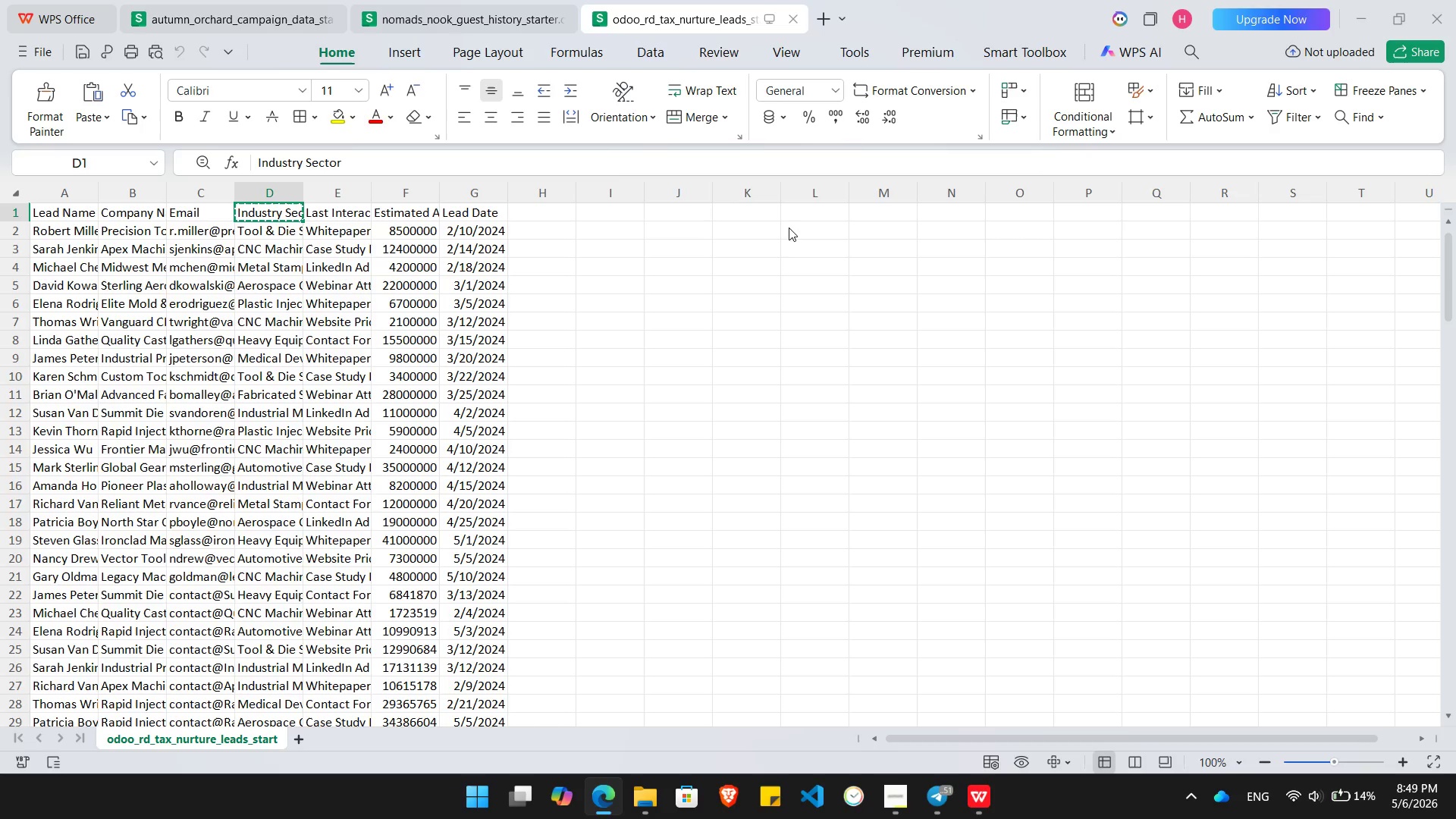 
key(Alt+Tab)
 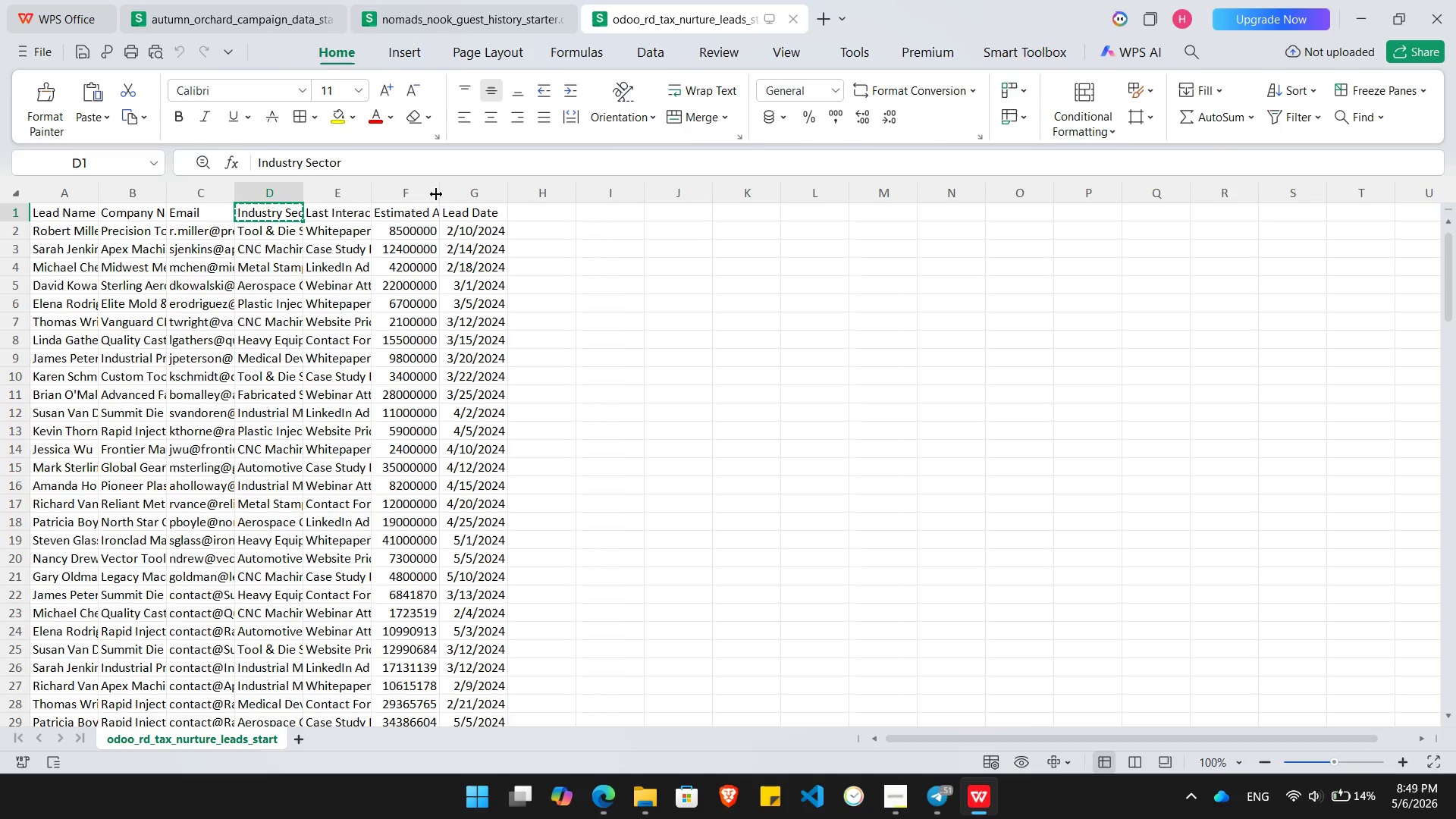 
key(ArrowRight)
 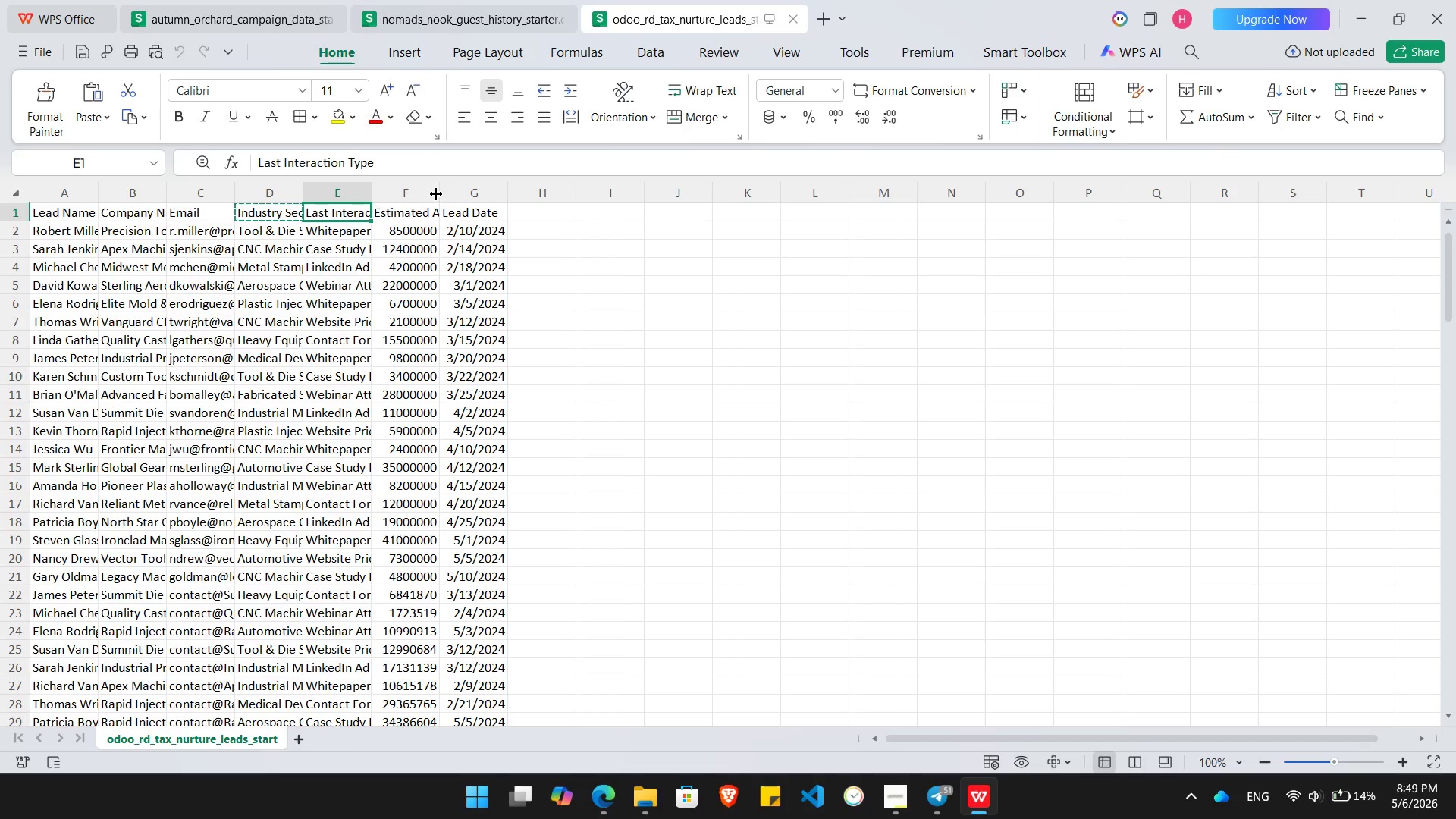 
key(Control+ControlLeft)
 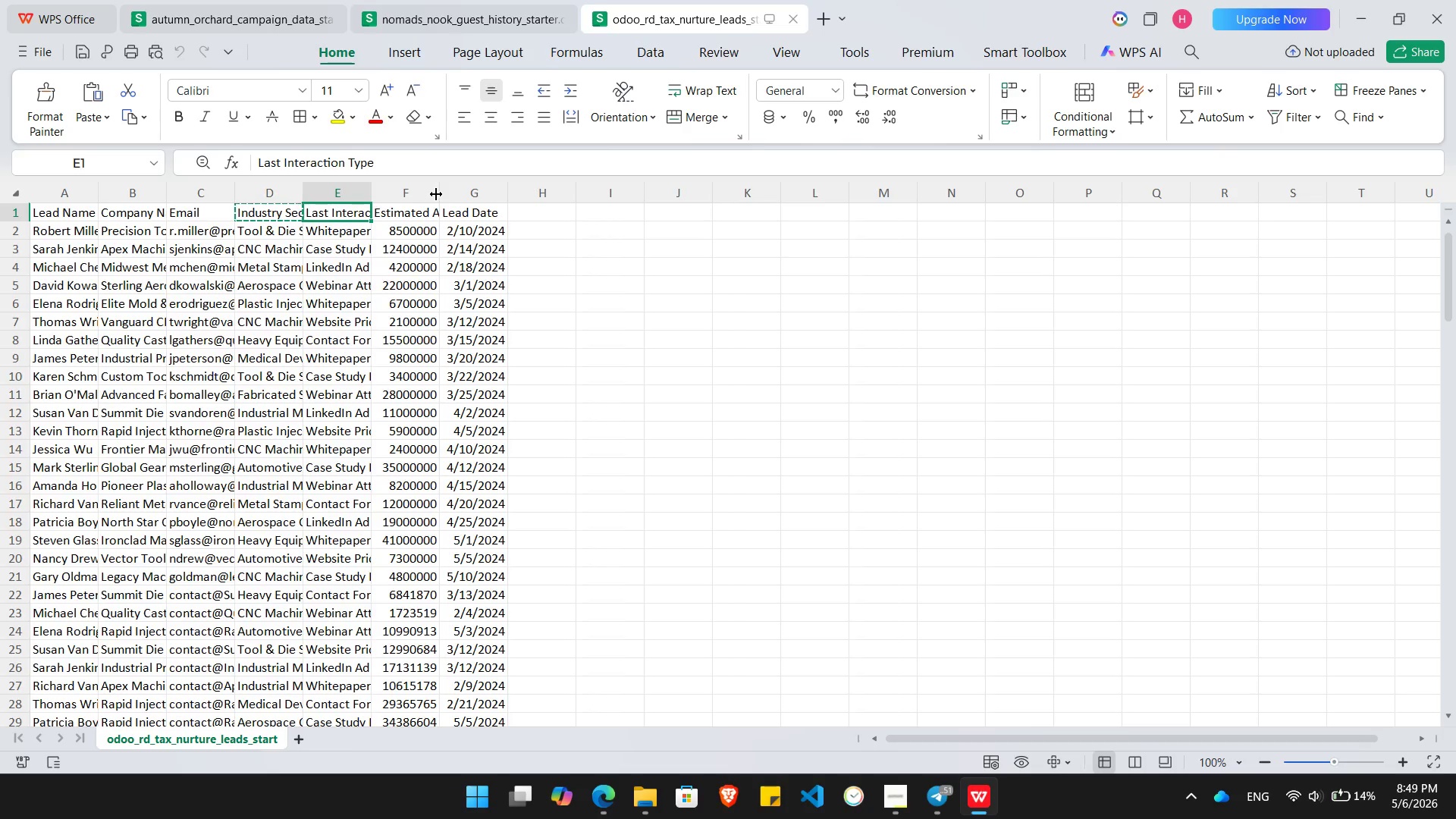 
key(Control+C)
 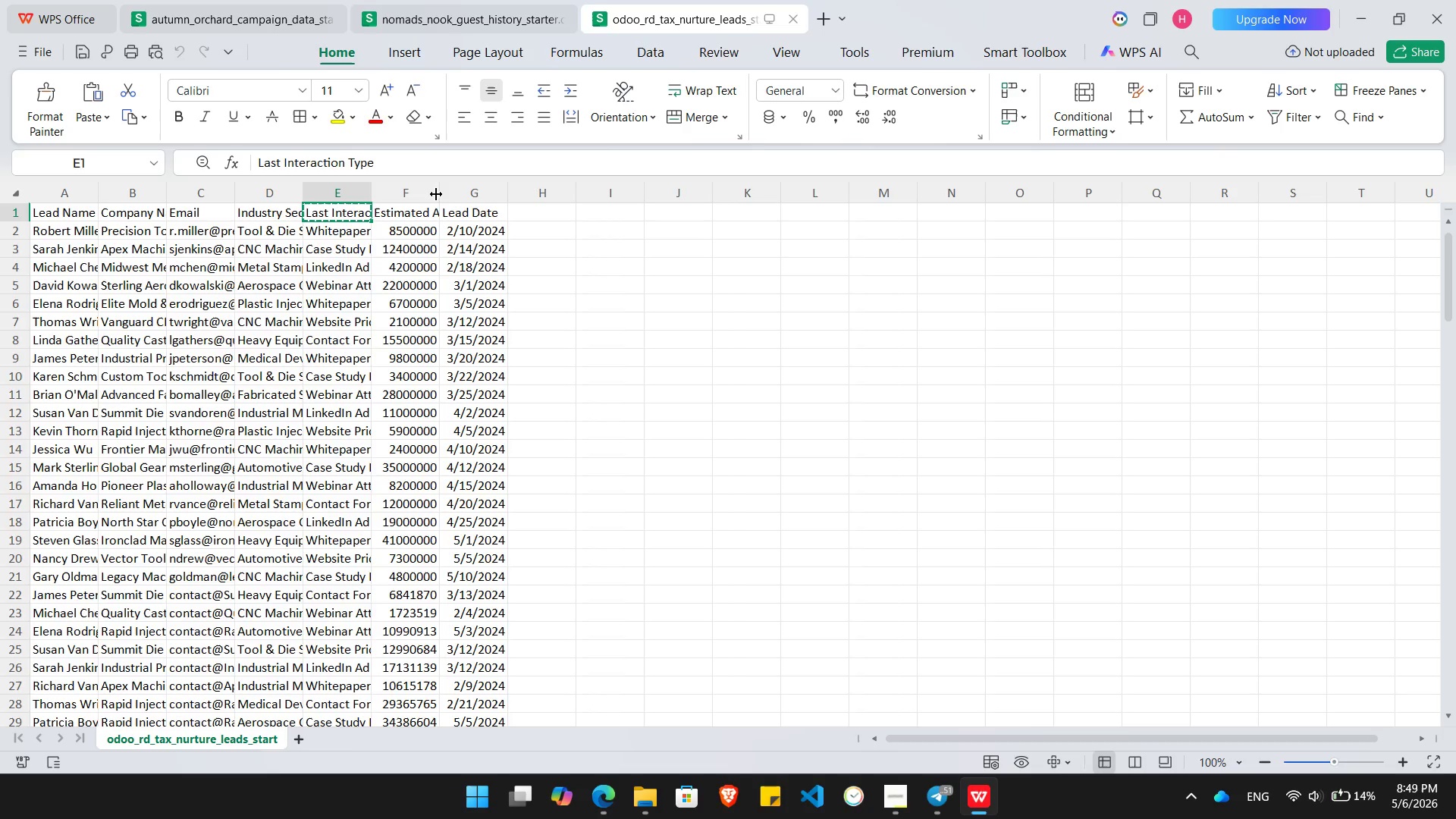 
key(Alt+AltLeft)
 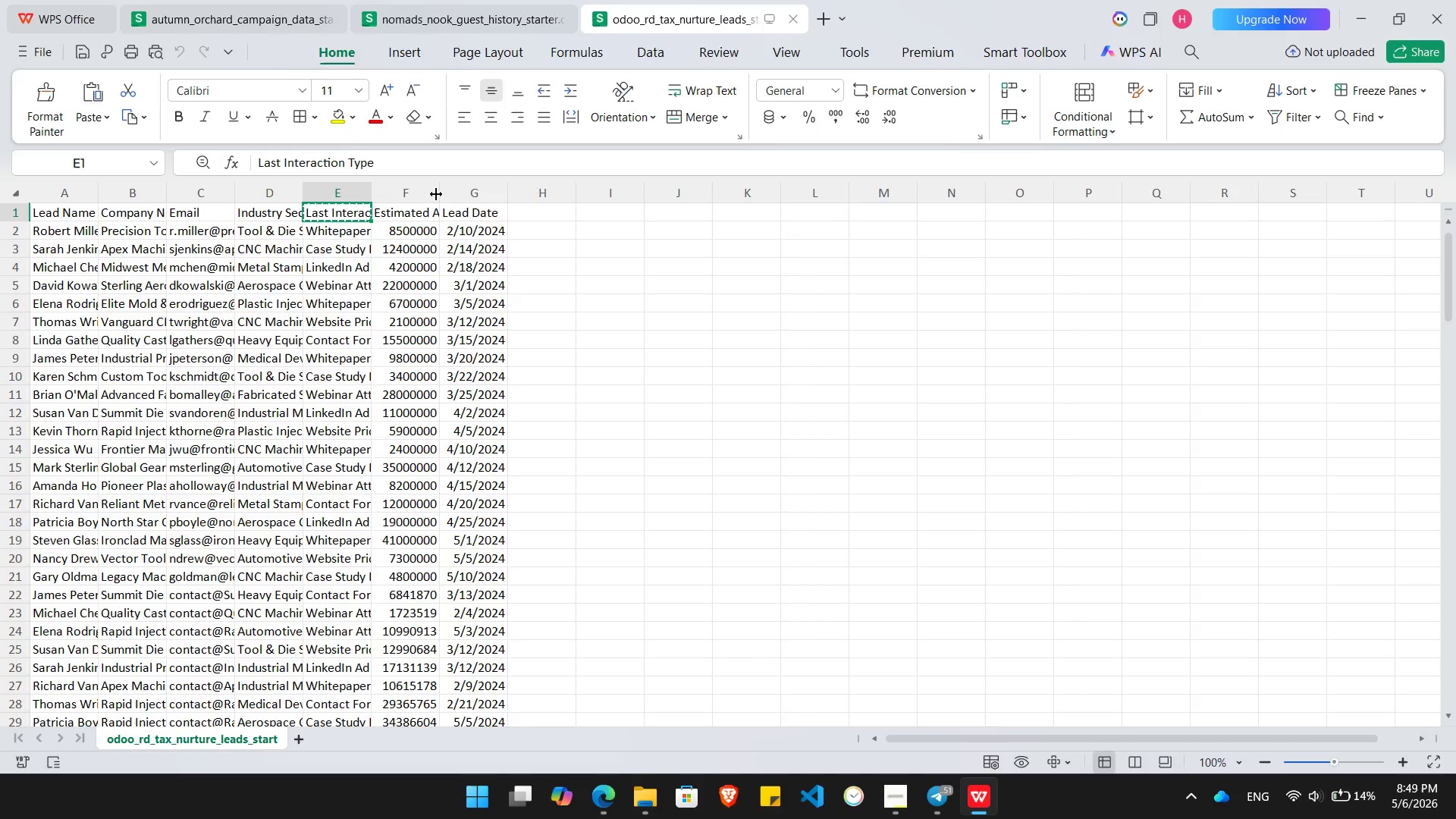 
key(Alt+Tab)
 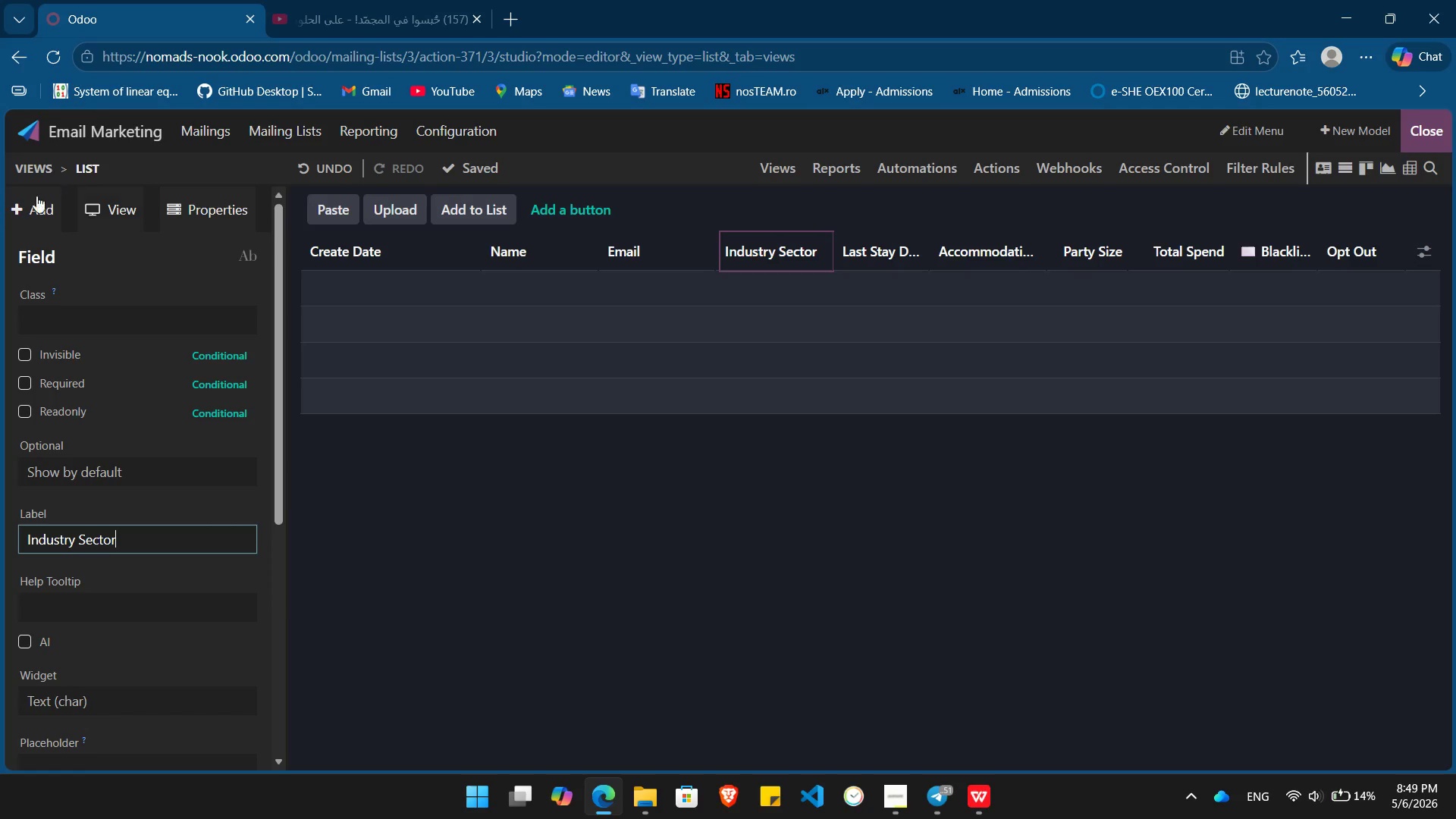 
left_click([28, 207])
 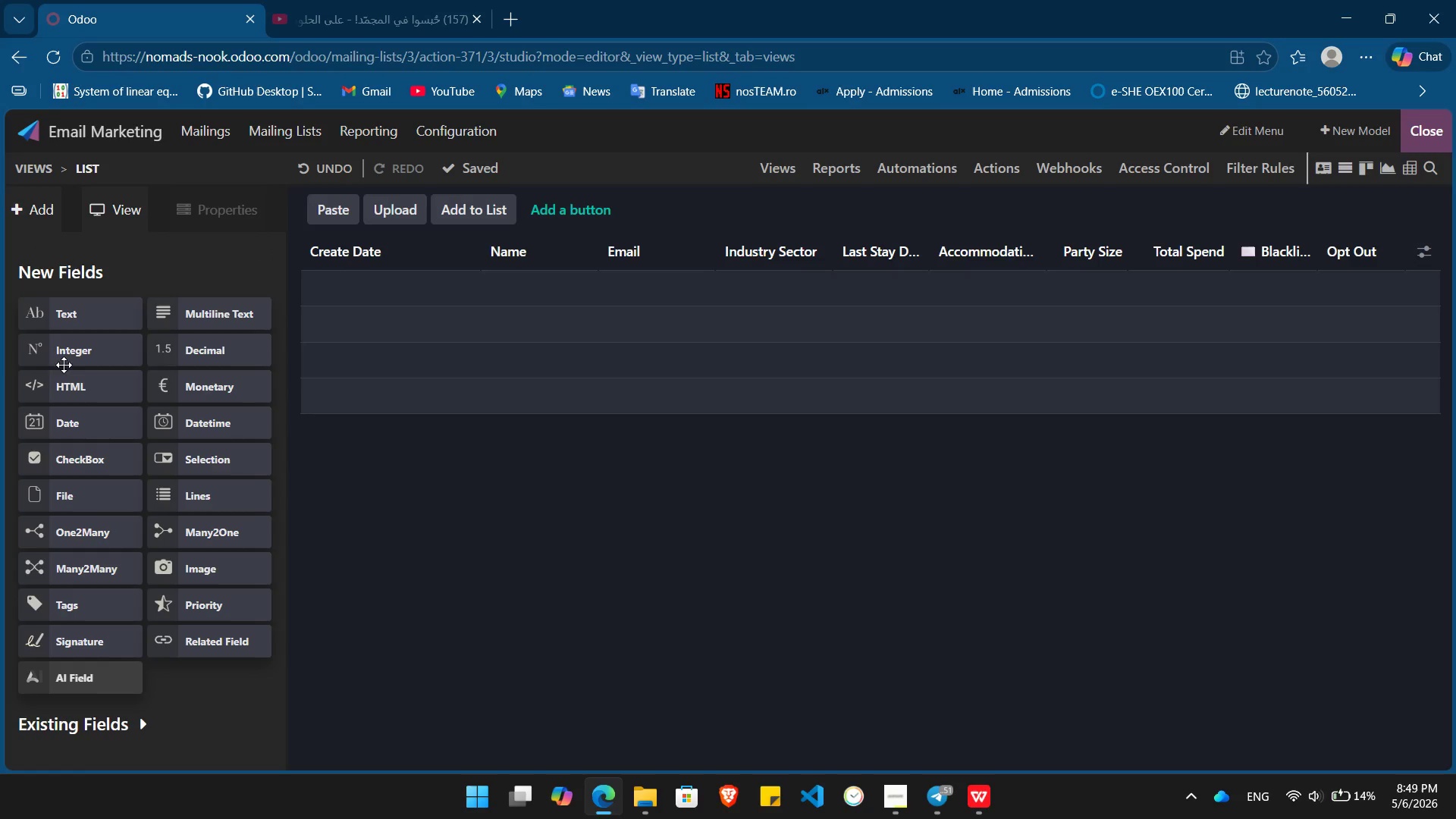 
key(Alt+AltLeft)
 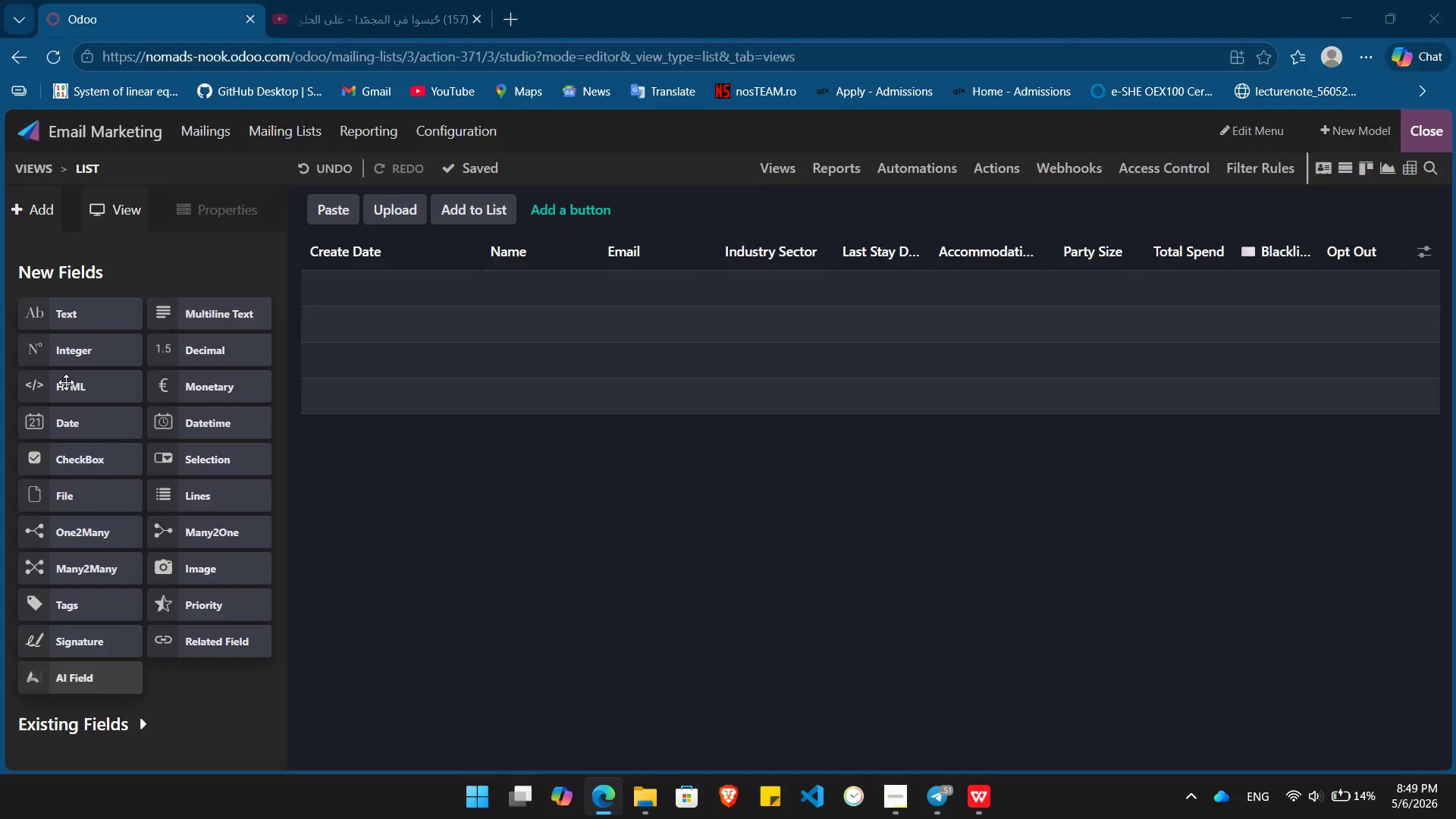 
key(Alt+Tab)
 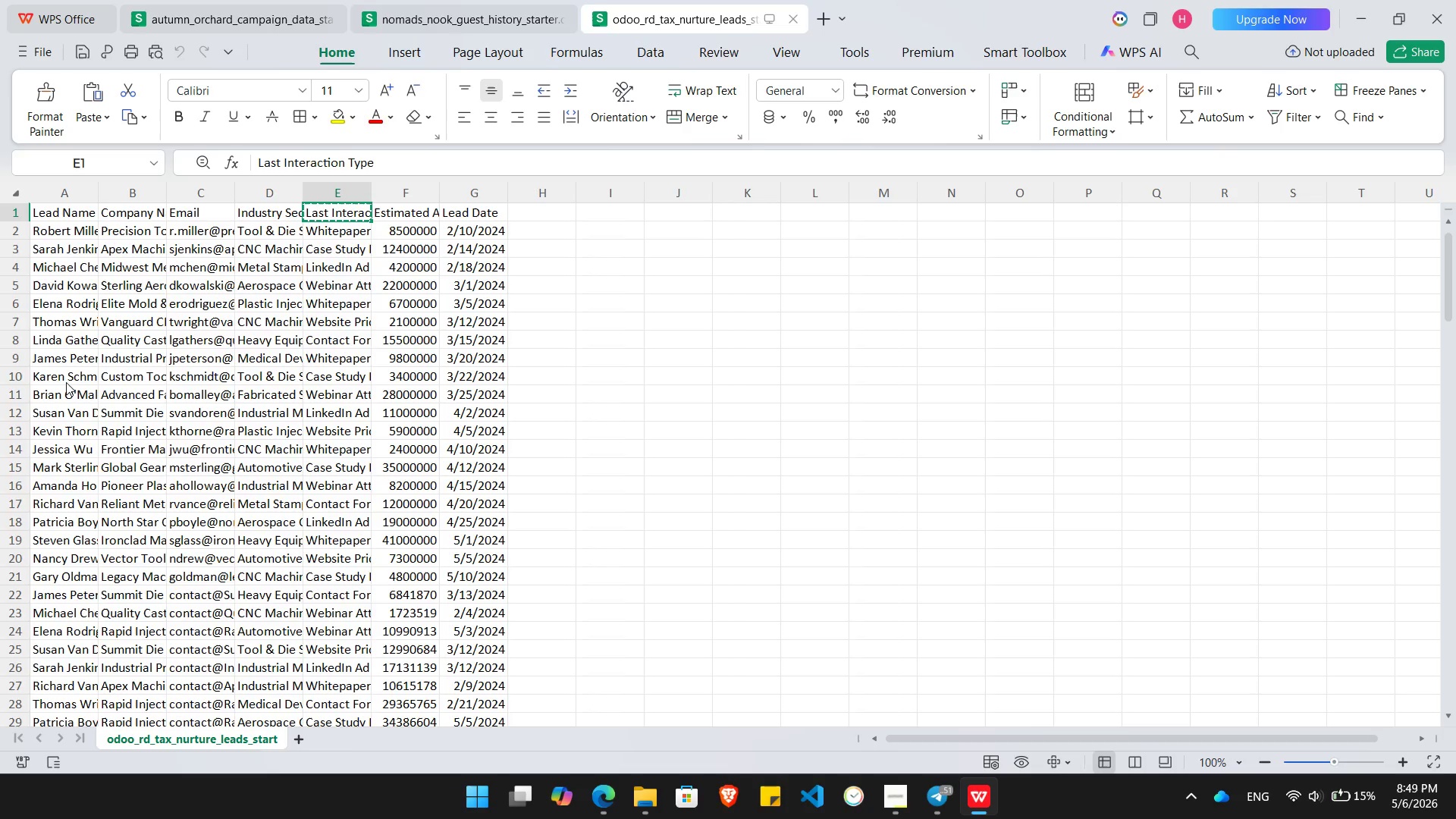 
key(Alt+AltLeft)
 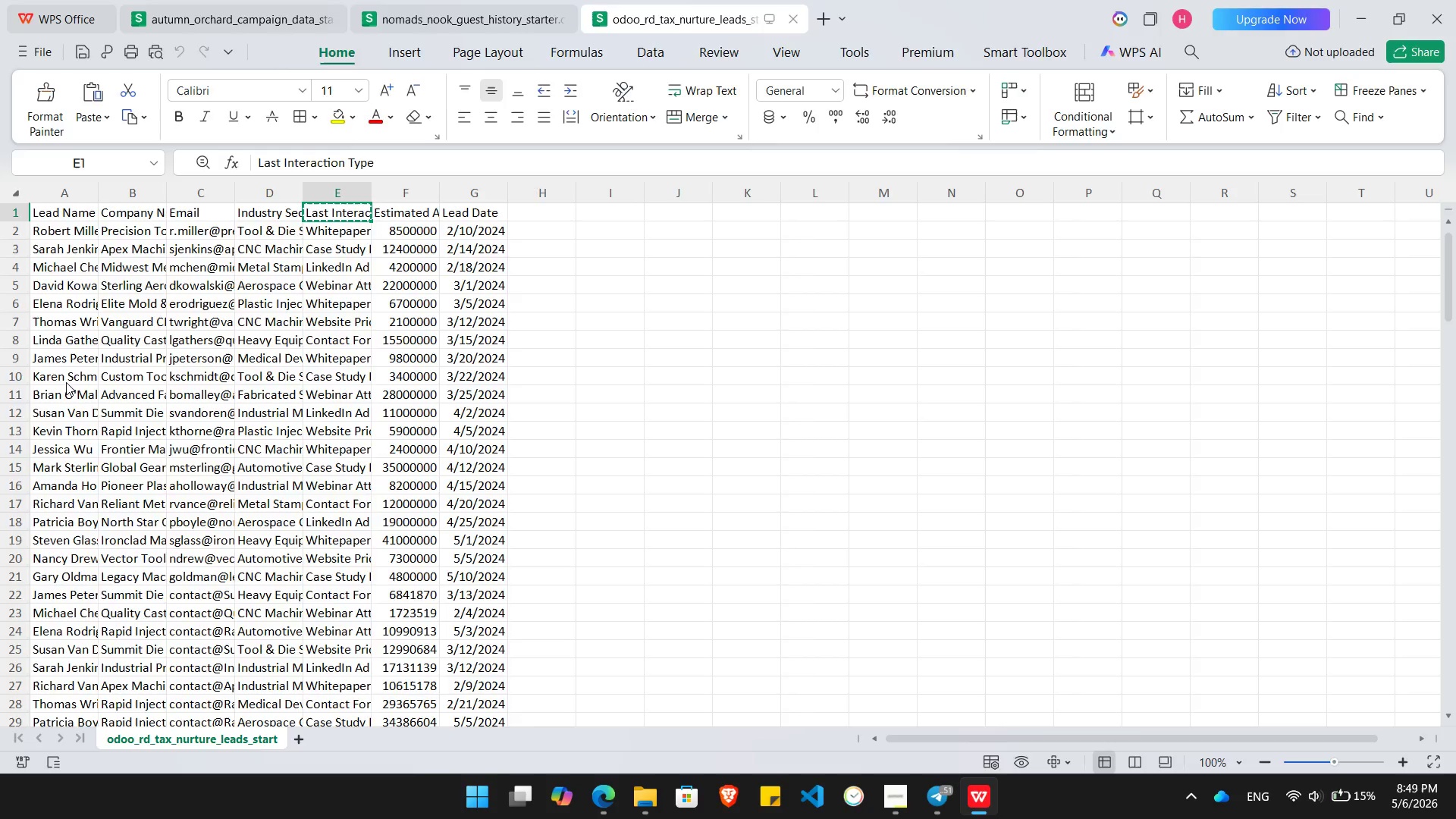 
key(Alt+Tab)
 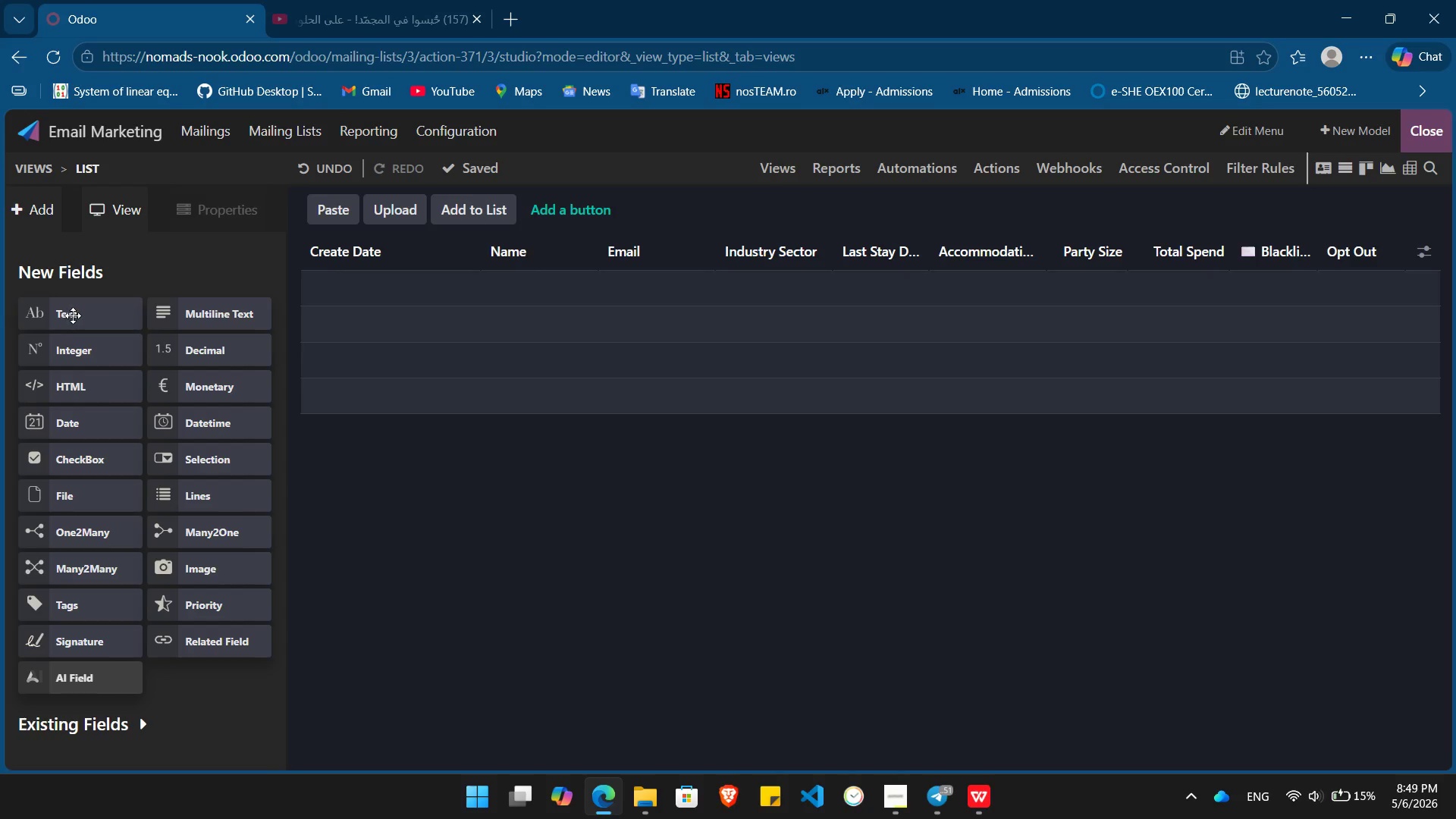 
left_click_drag(start_coordinate=[73, 315], to_coordinate=[857, 220])
 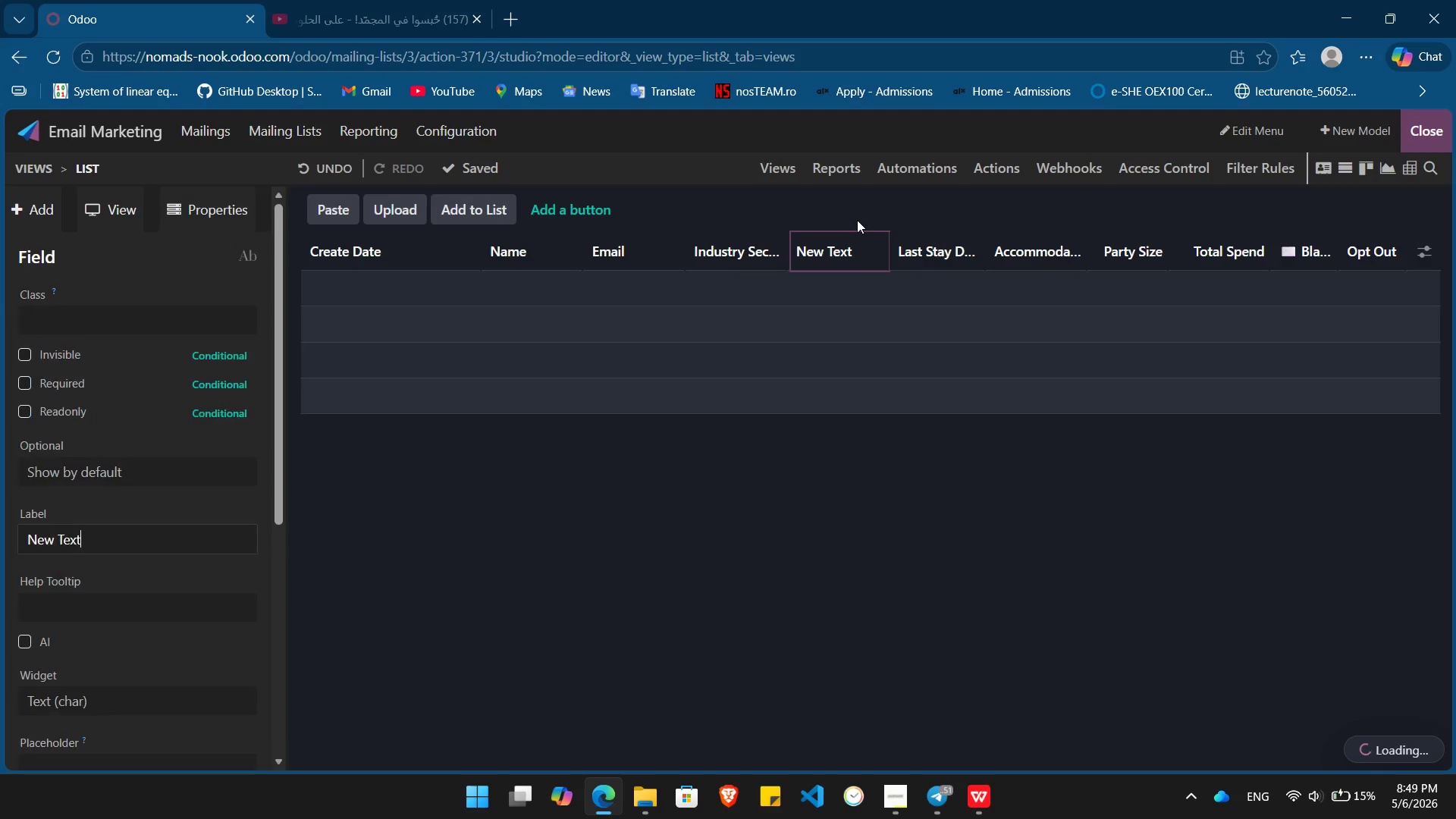 
hold_key(key=Backspace, duration=0.88)
 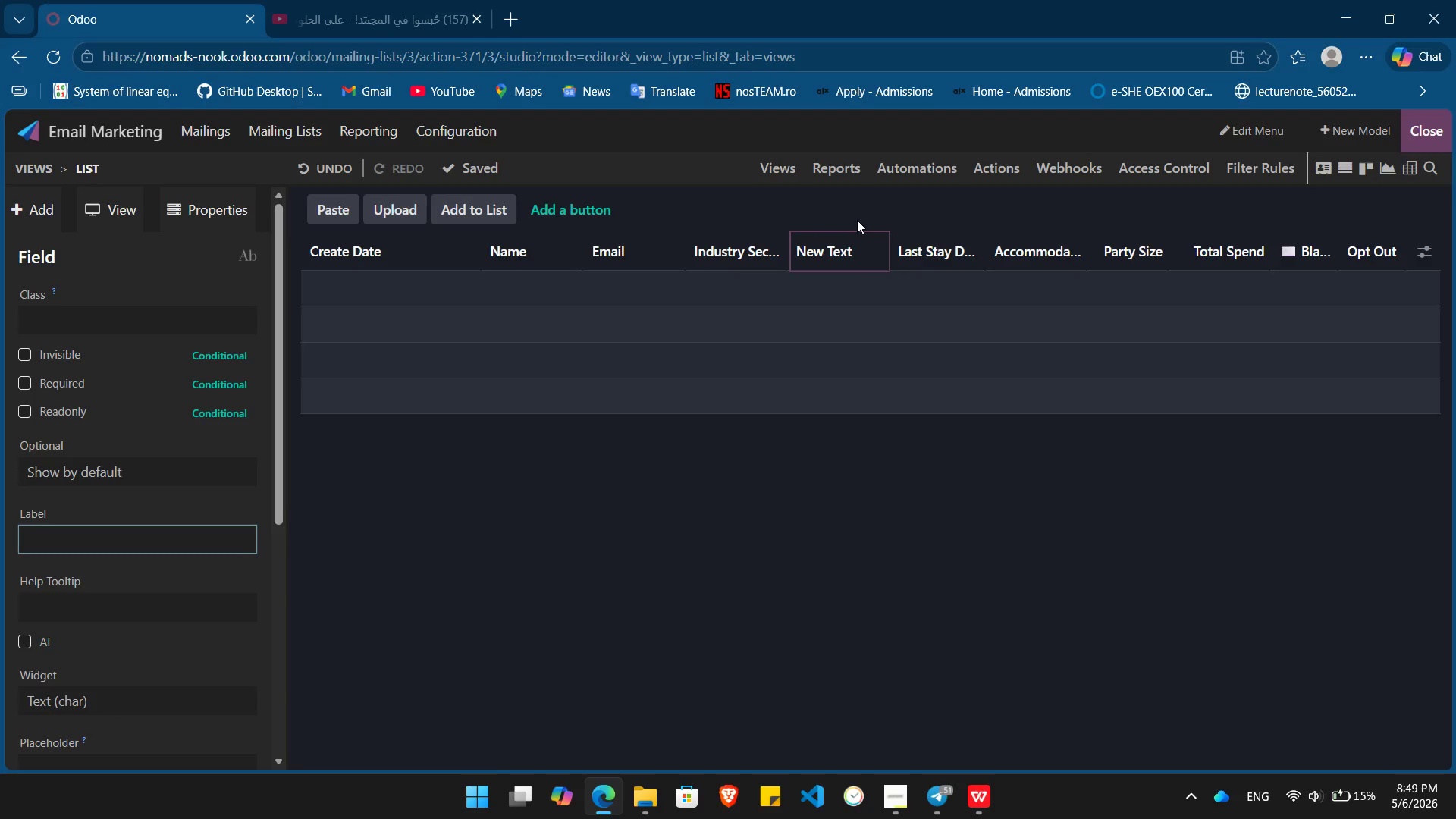 
key(Control+ControlLeft)
 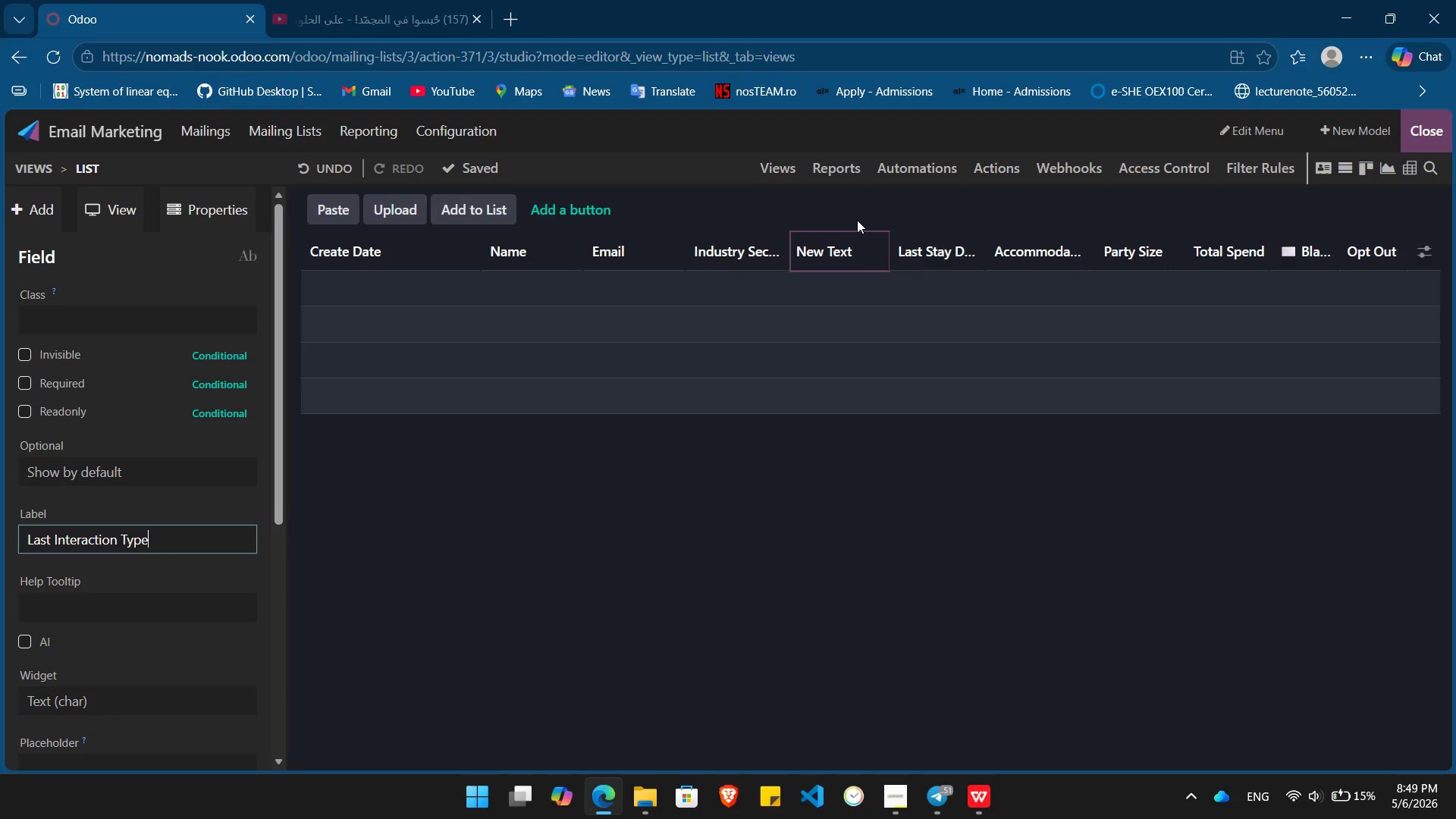 
key(Control+V)
 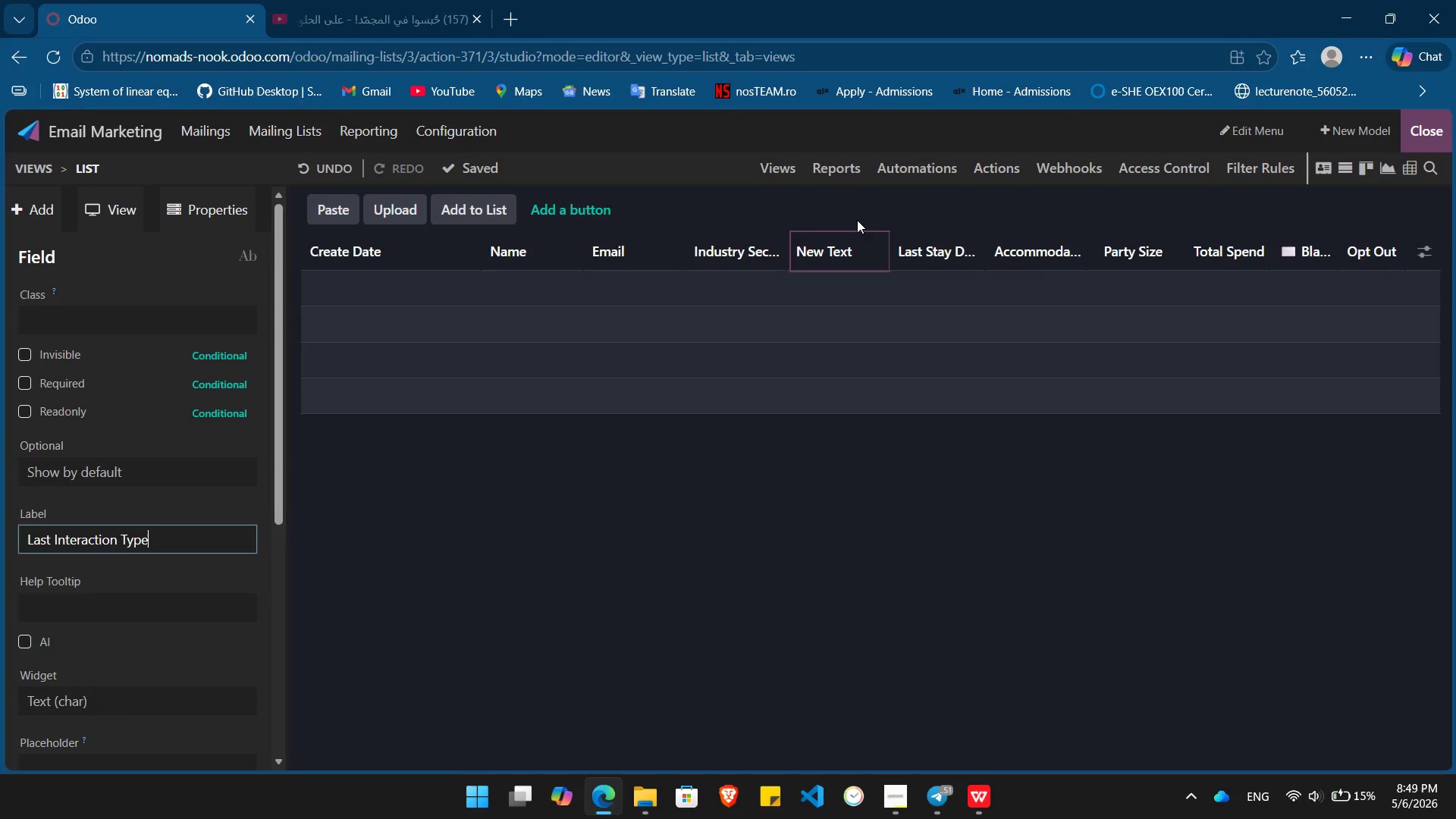 
hold_key(key=Enter, duration=20.8)
 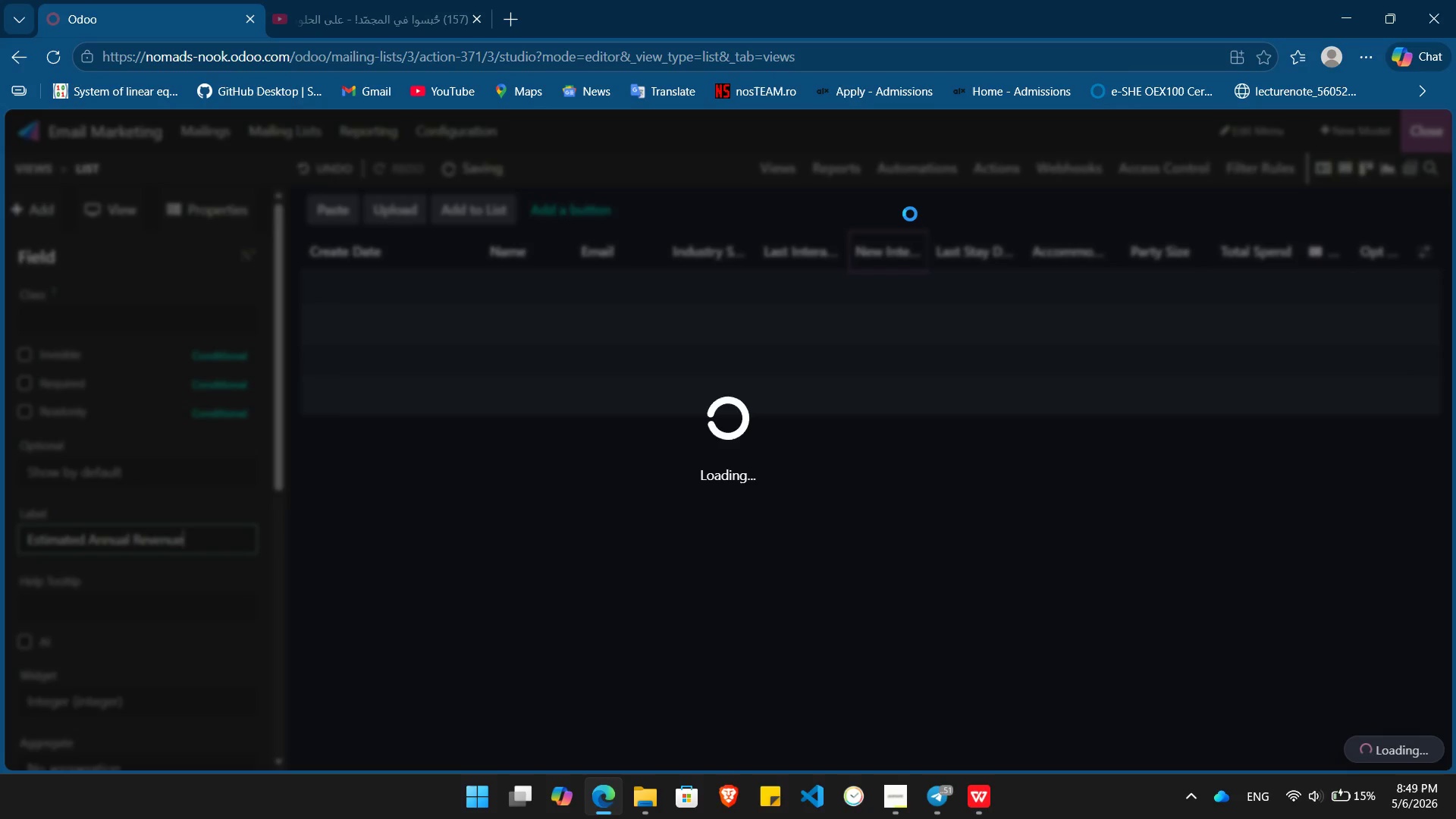 
key(Alt+AltLeft)
 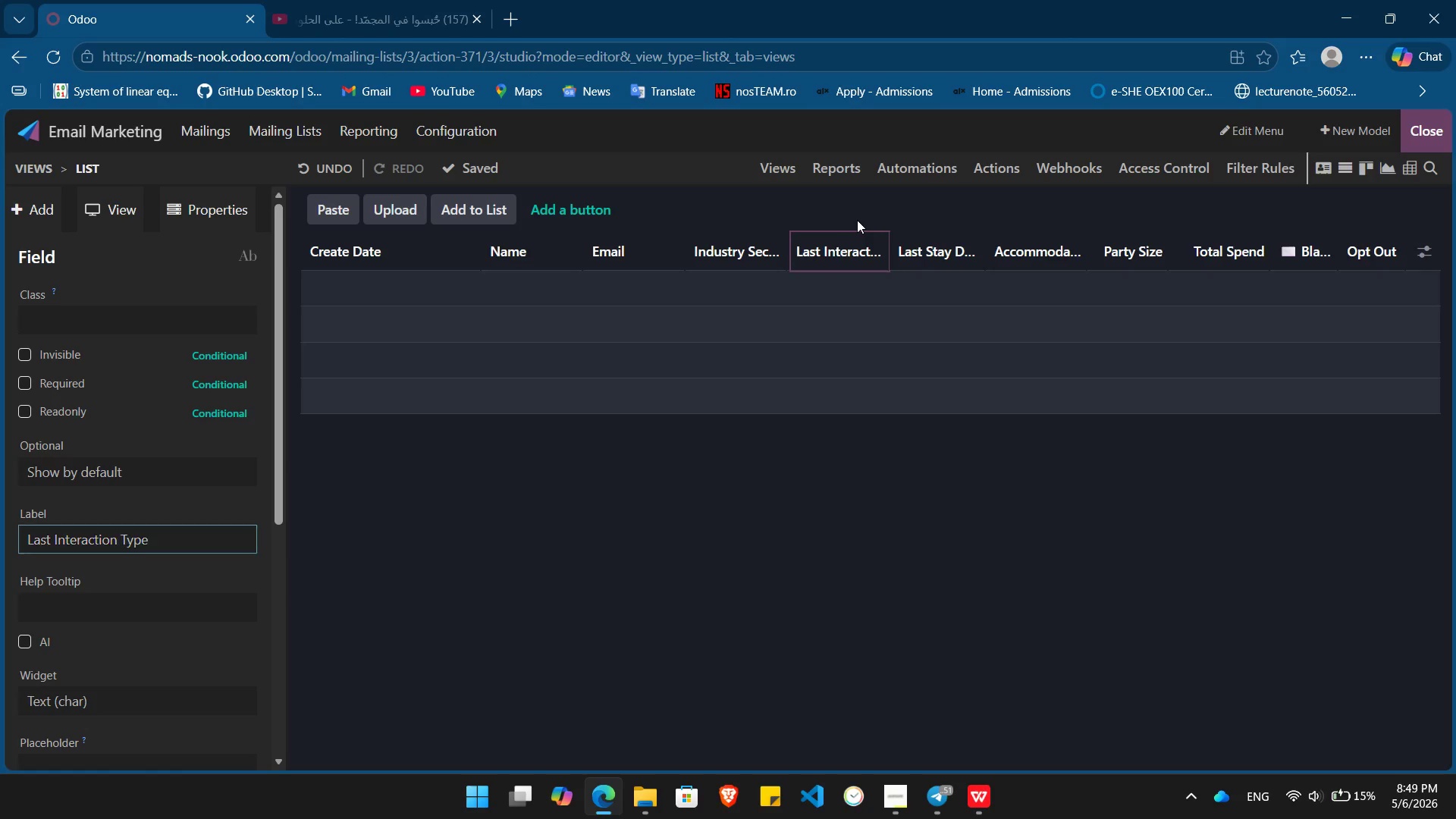 
key(Alt+Tab)
 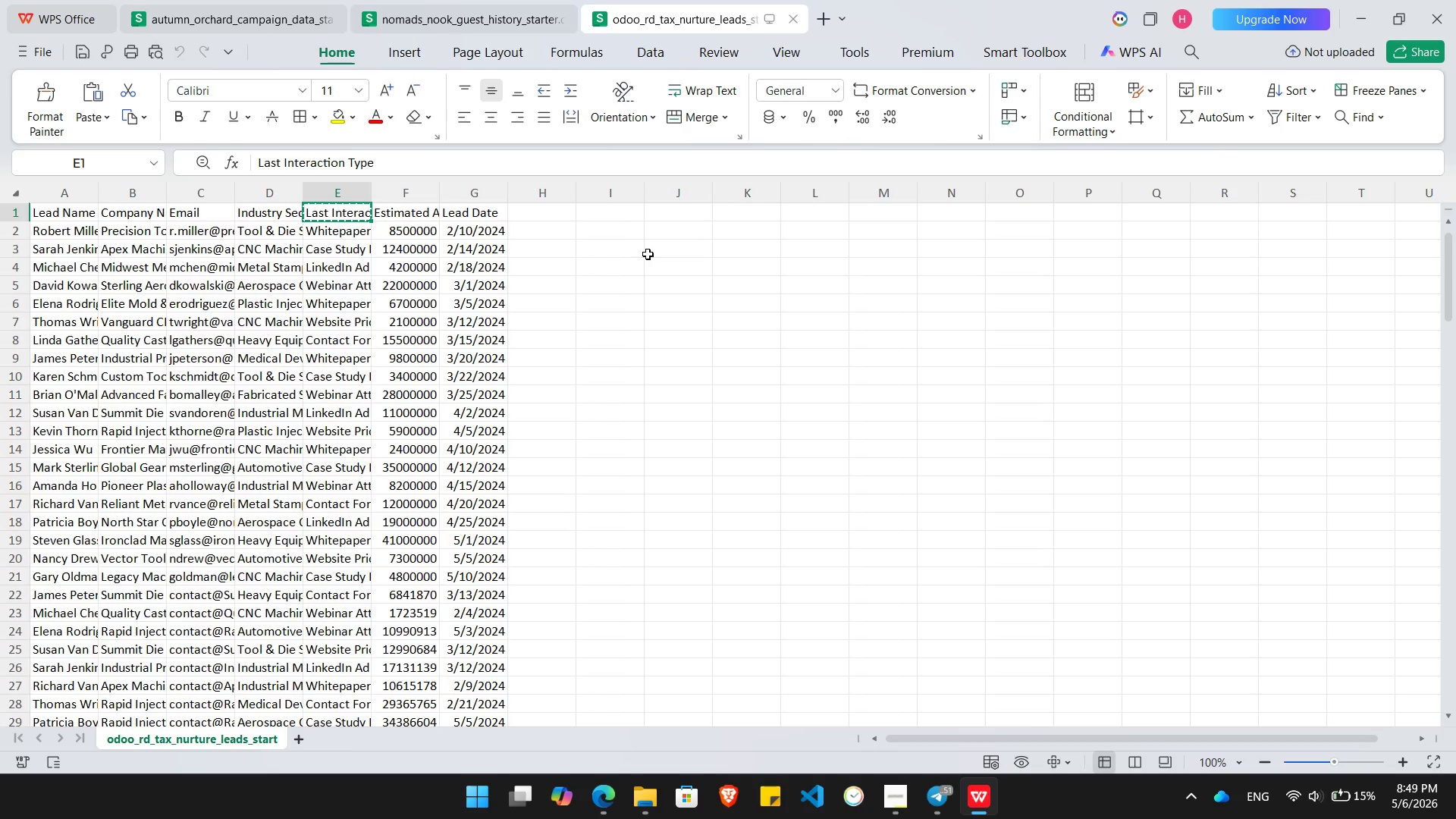 
key(ArrowRight)
 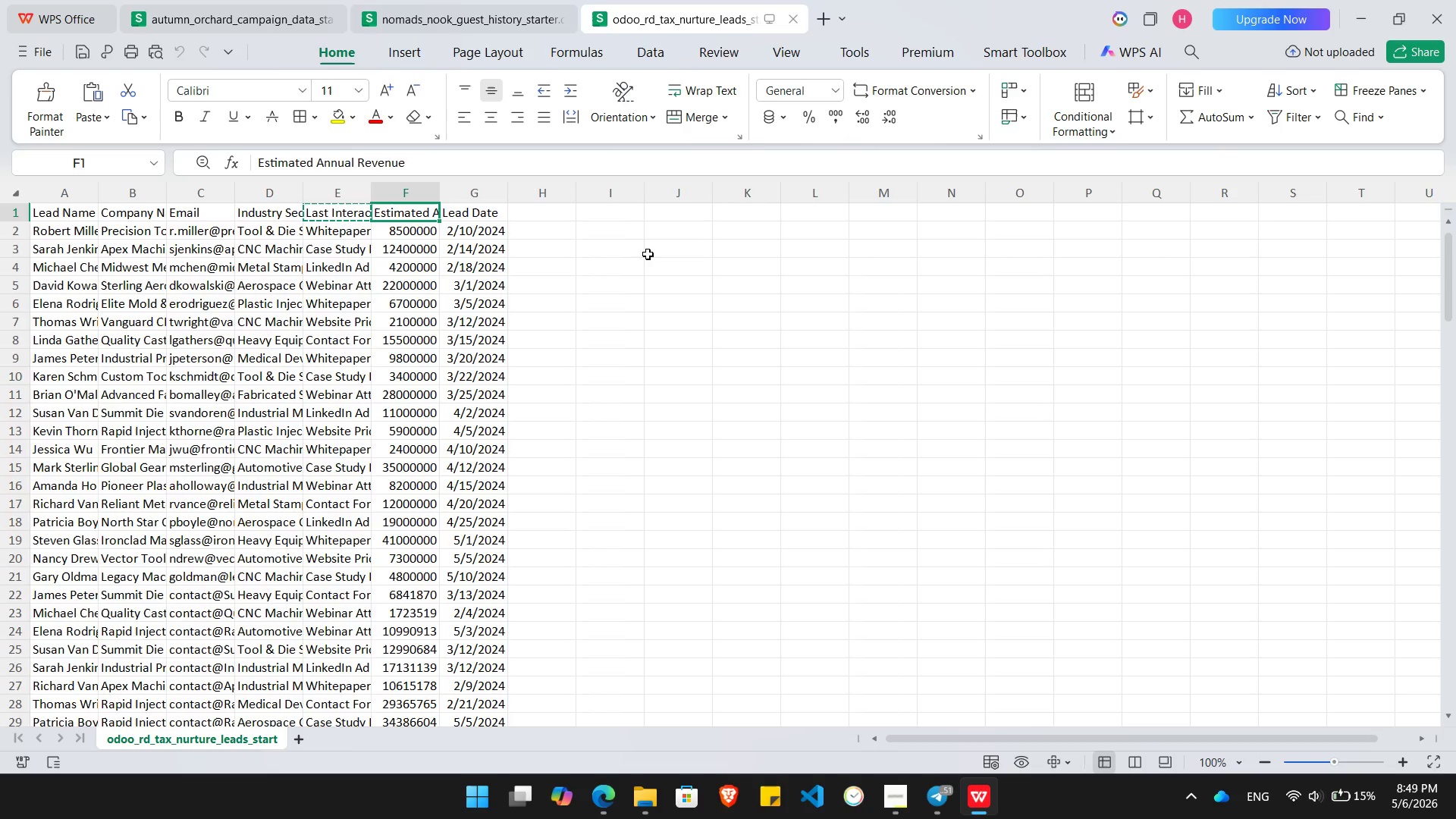 
key(Control+C)
 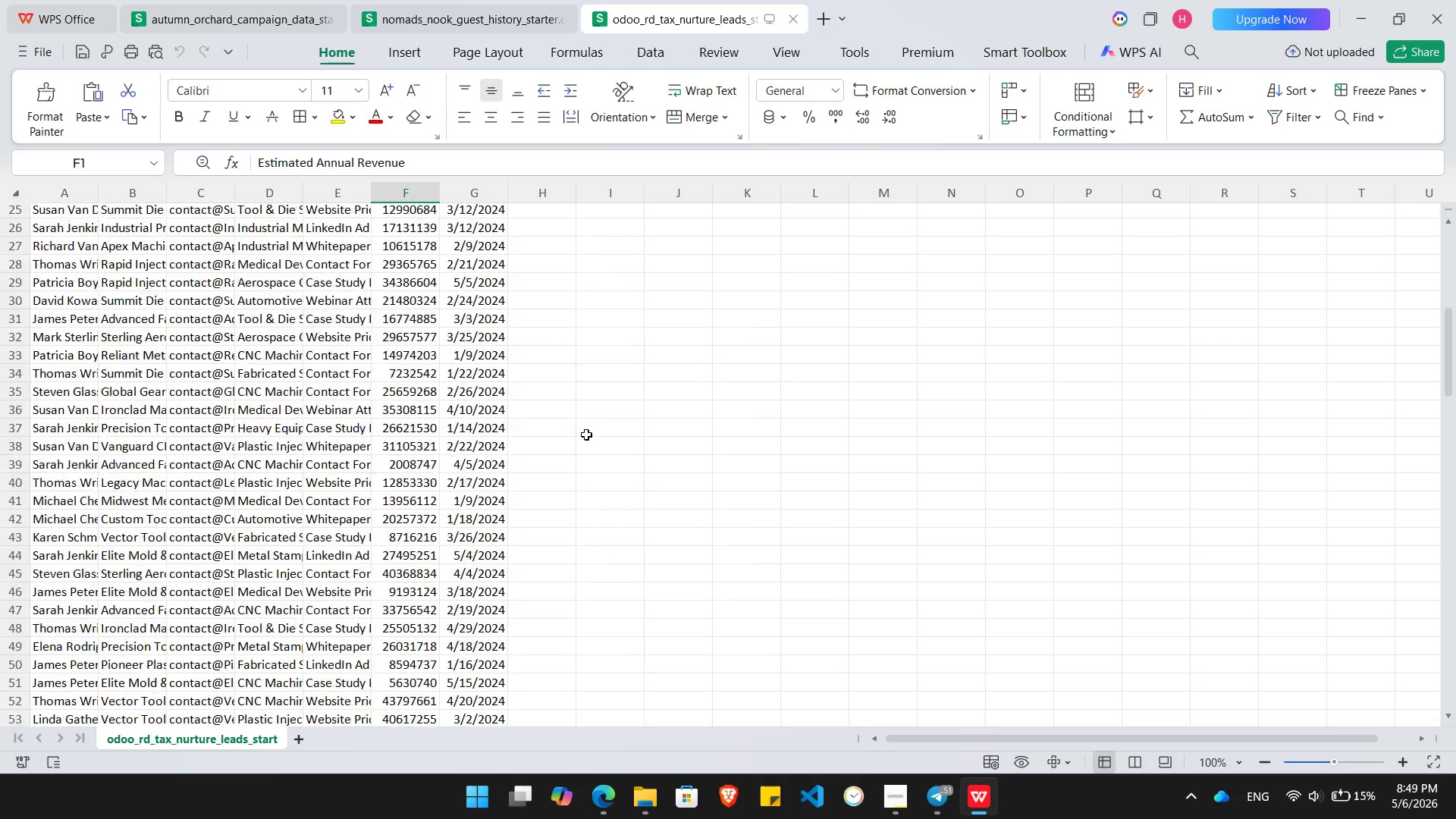 
key(Alt+AltLeft)
 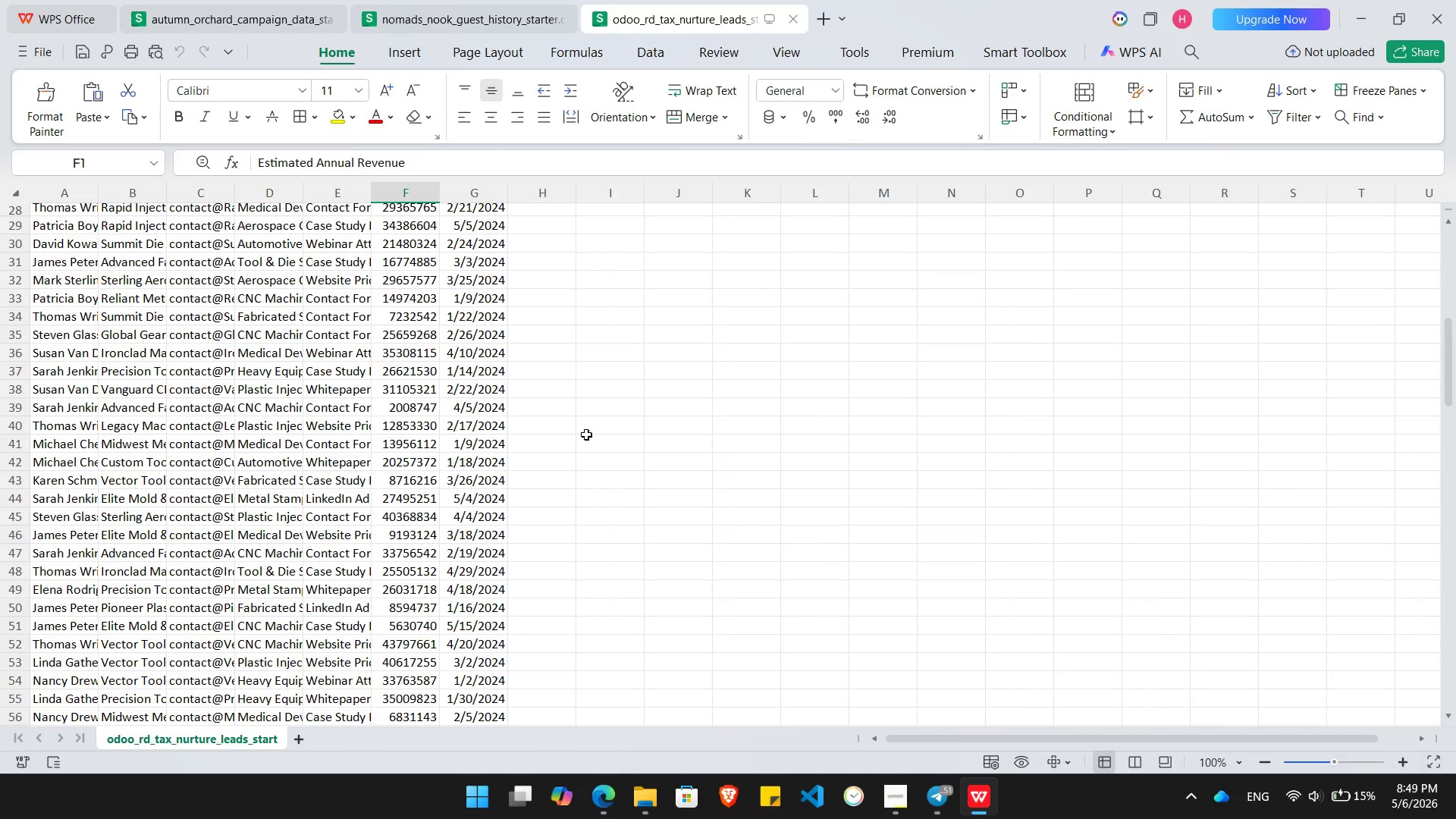 
key(Alt+Tab)
 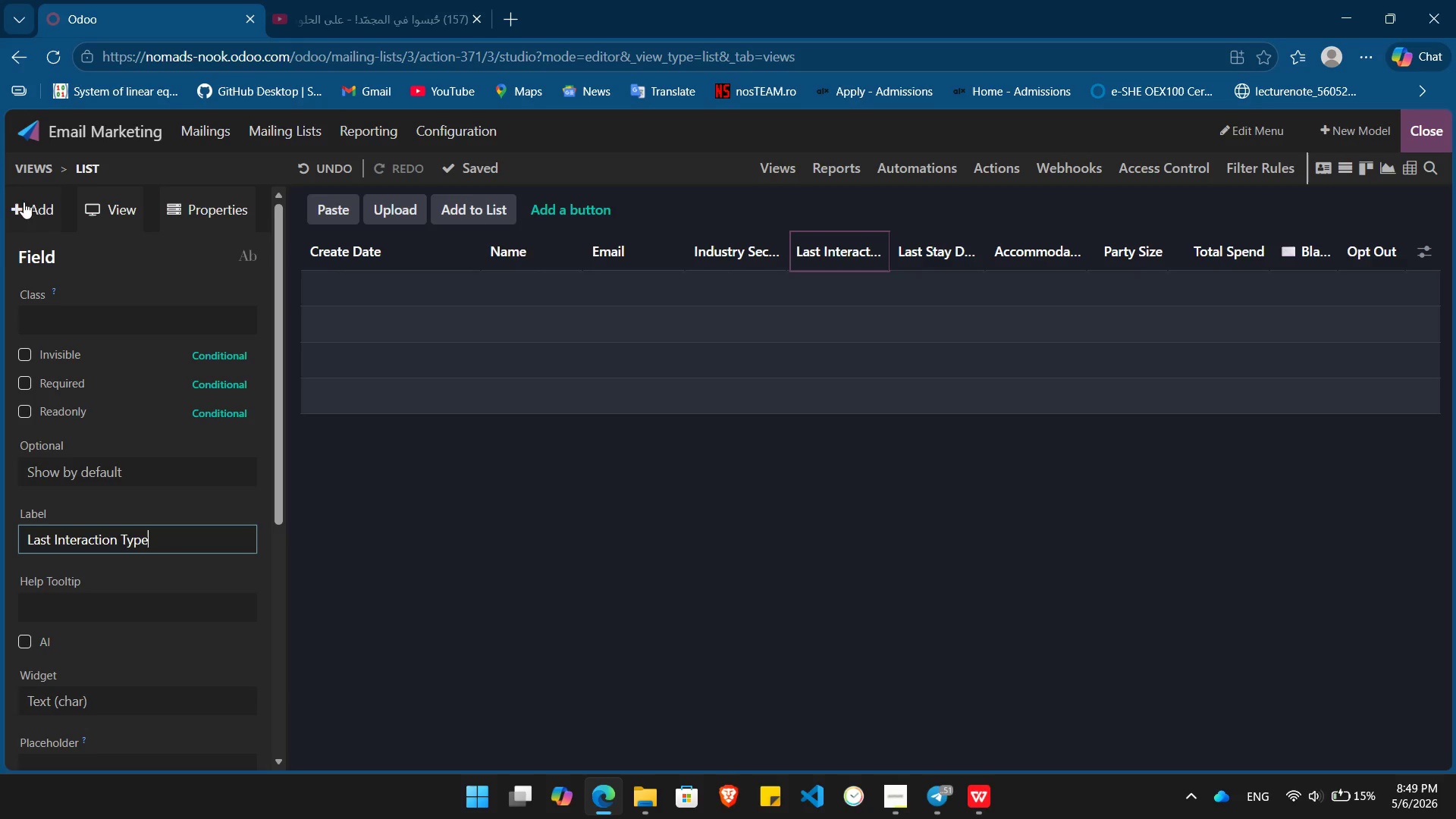 
left_click([36, 202])
 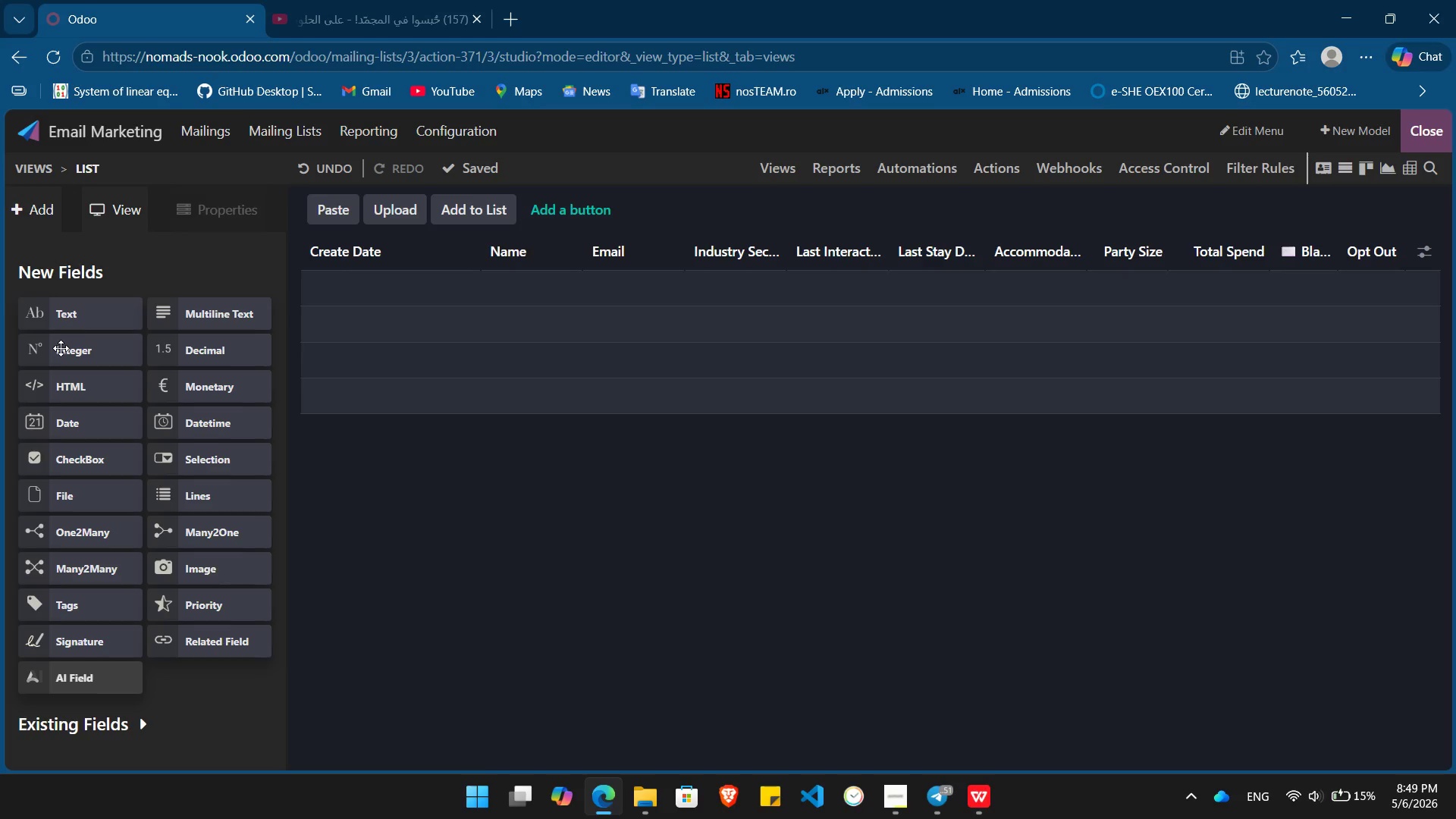 
left_click_drag(start_coordinate=[61, 348], to_coordinate=[910, 214])
 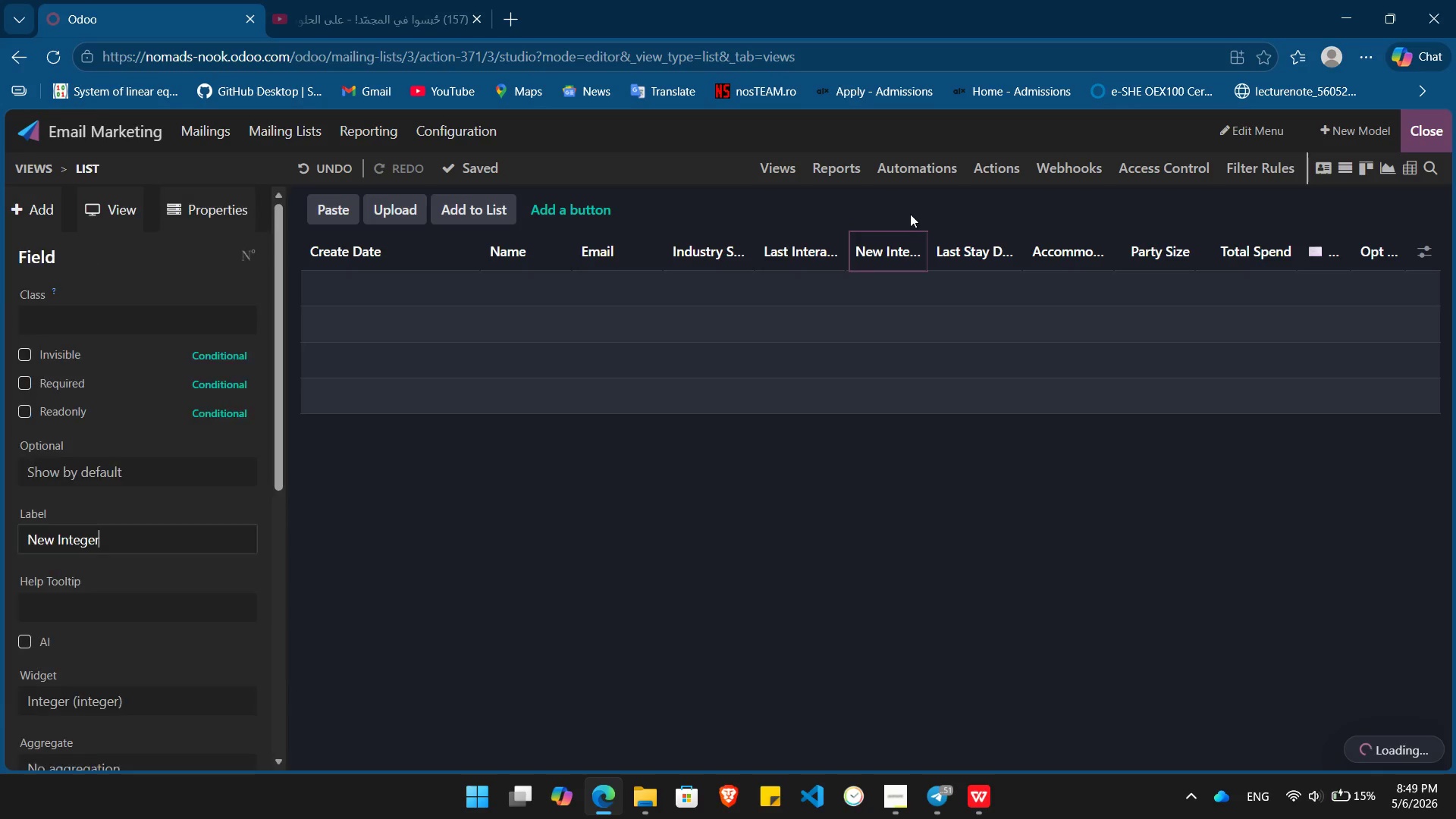 
hold_key(key=Backspace, duration=0.92)
 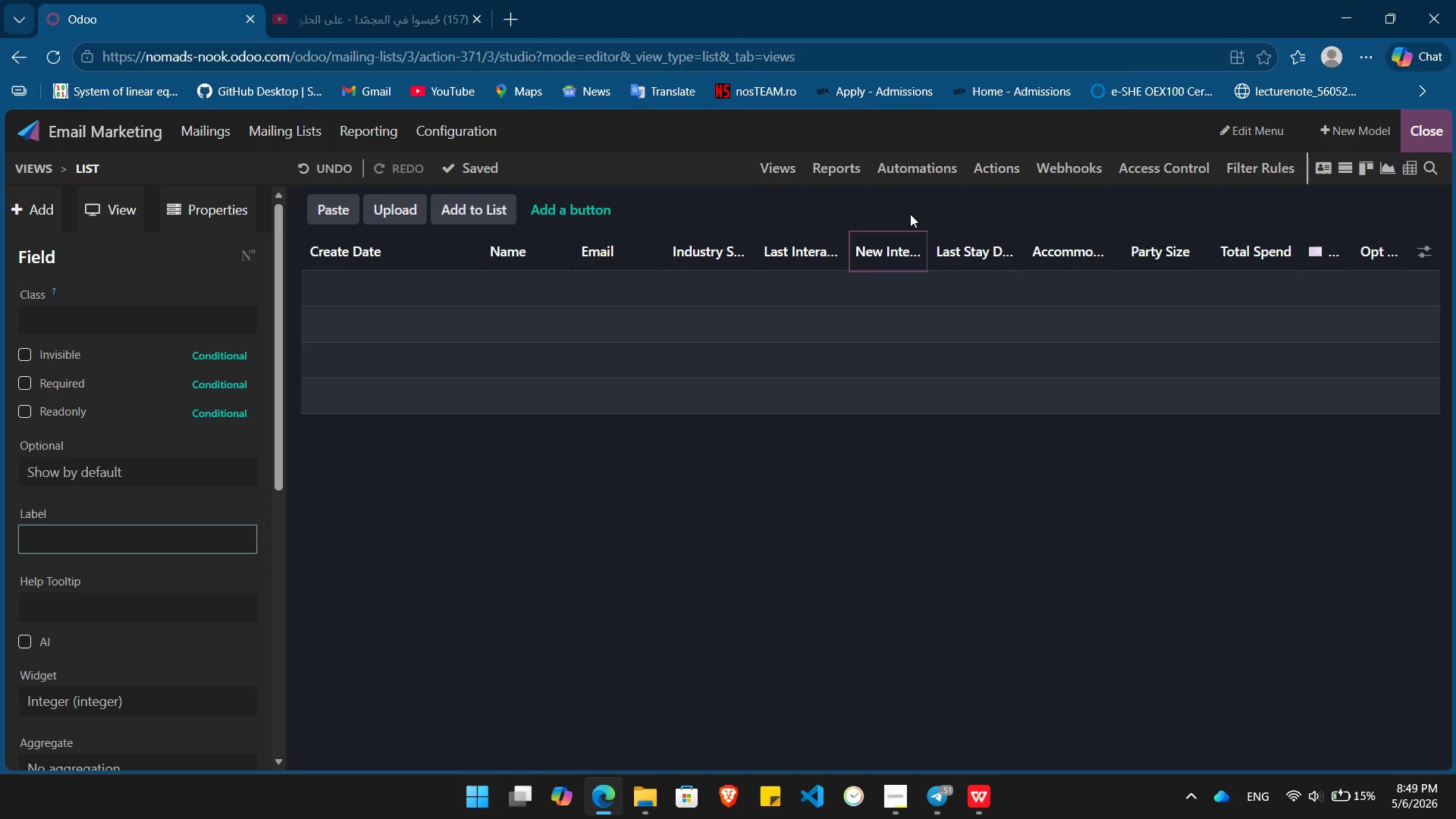 
key(Control+V)
 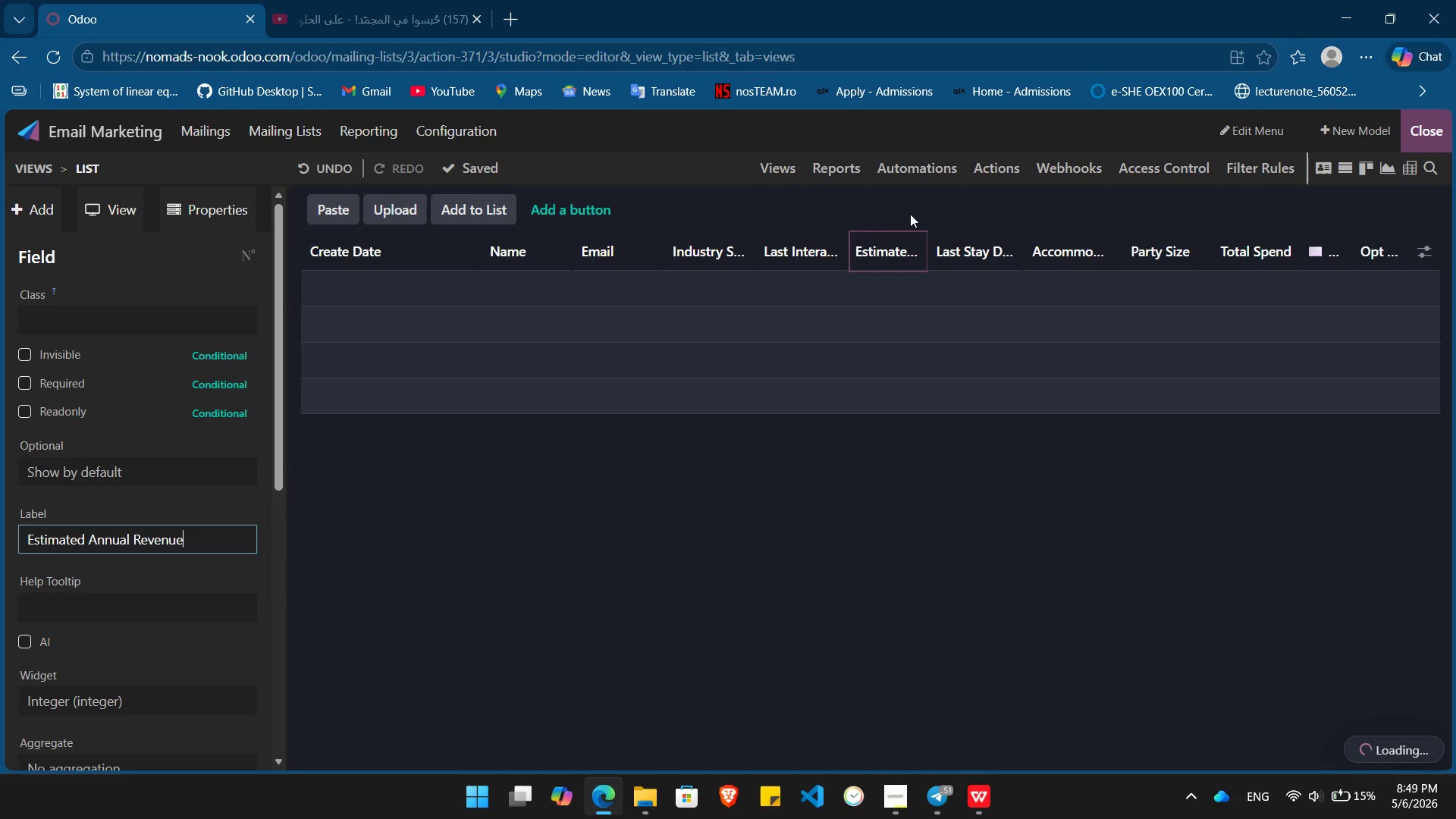 
key(Alt+AltLeft)
 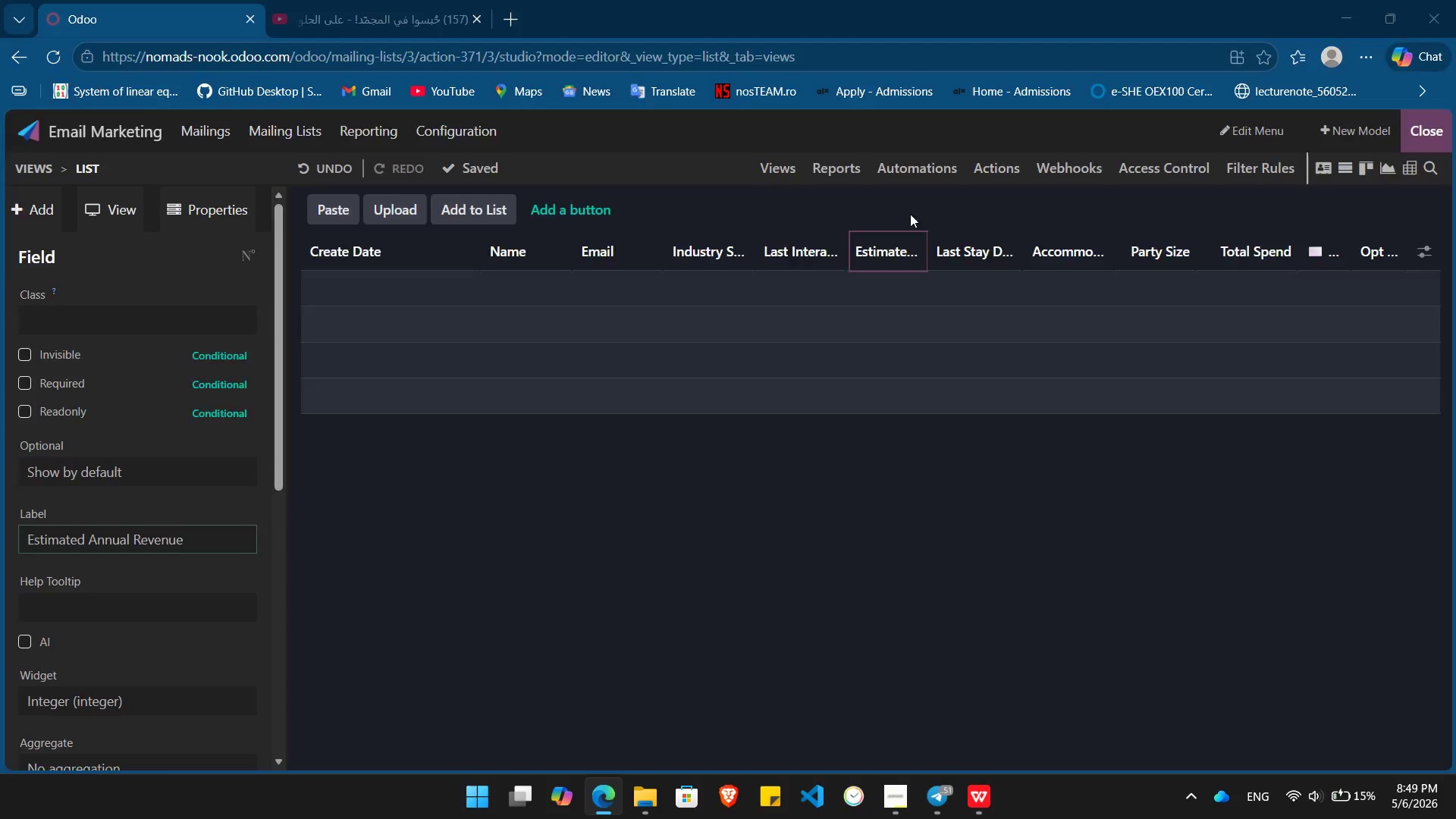 
key(Alt+Tab)
 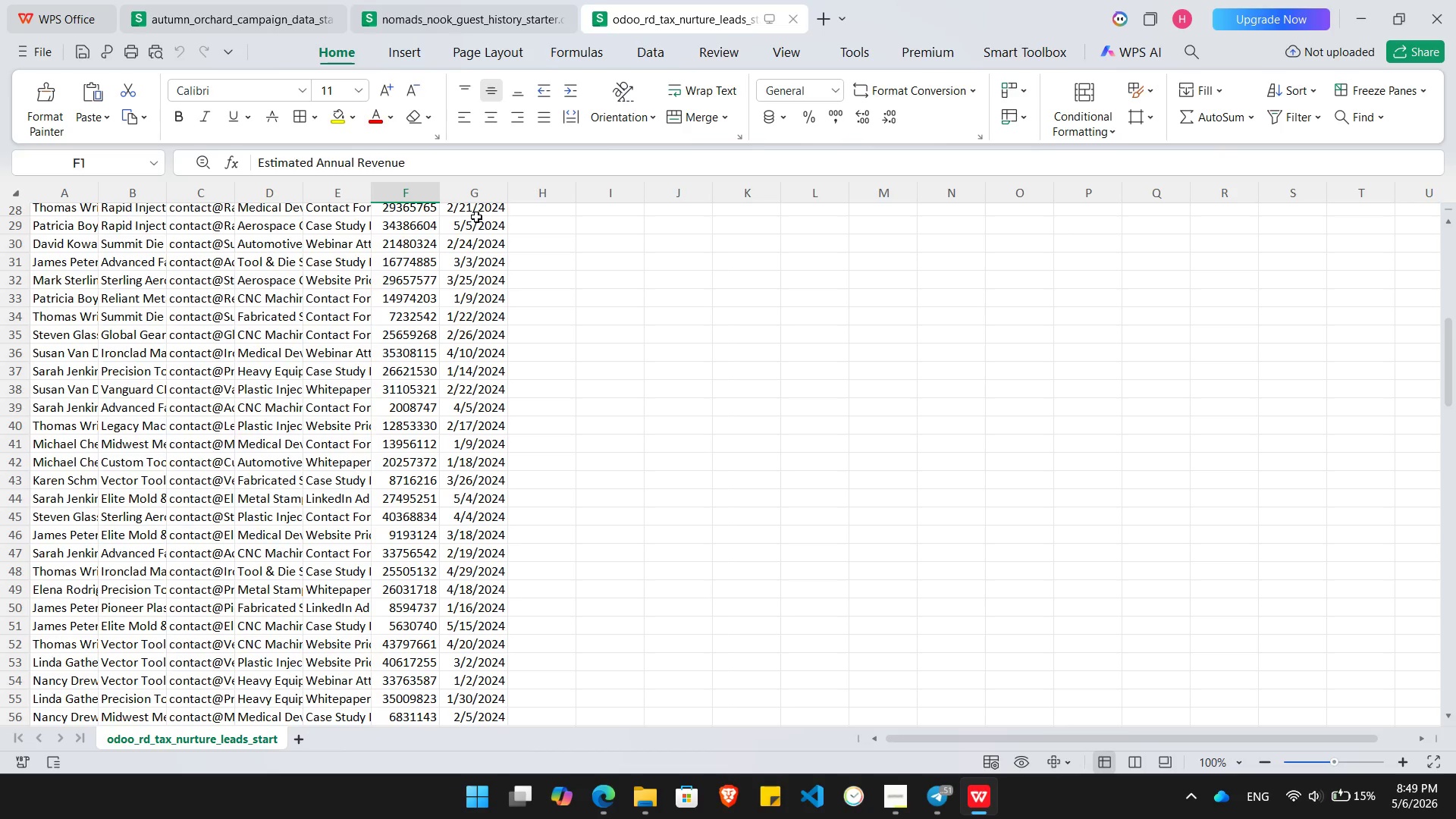 
key(ArrowRight)
 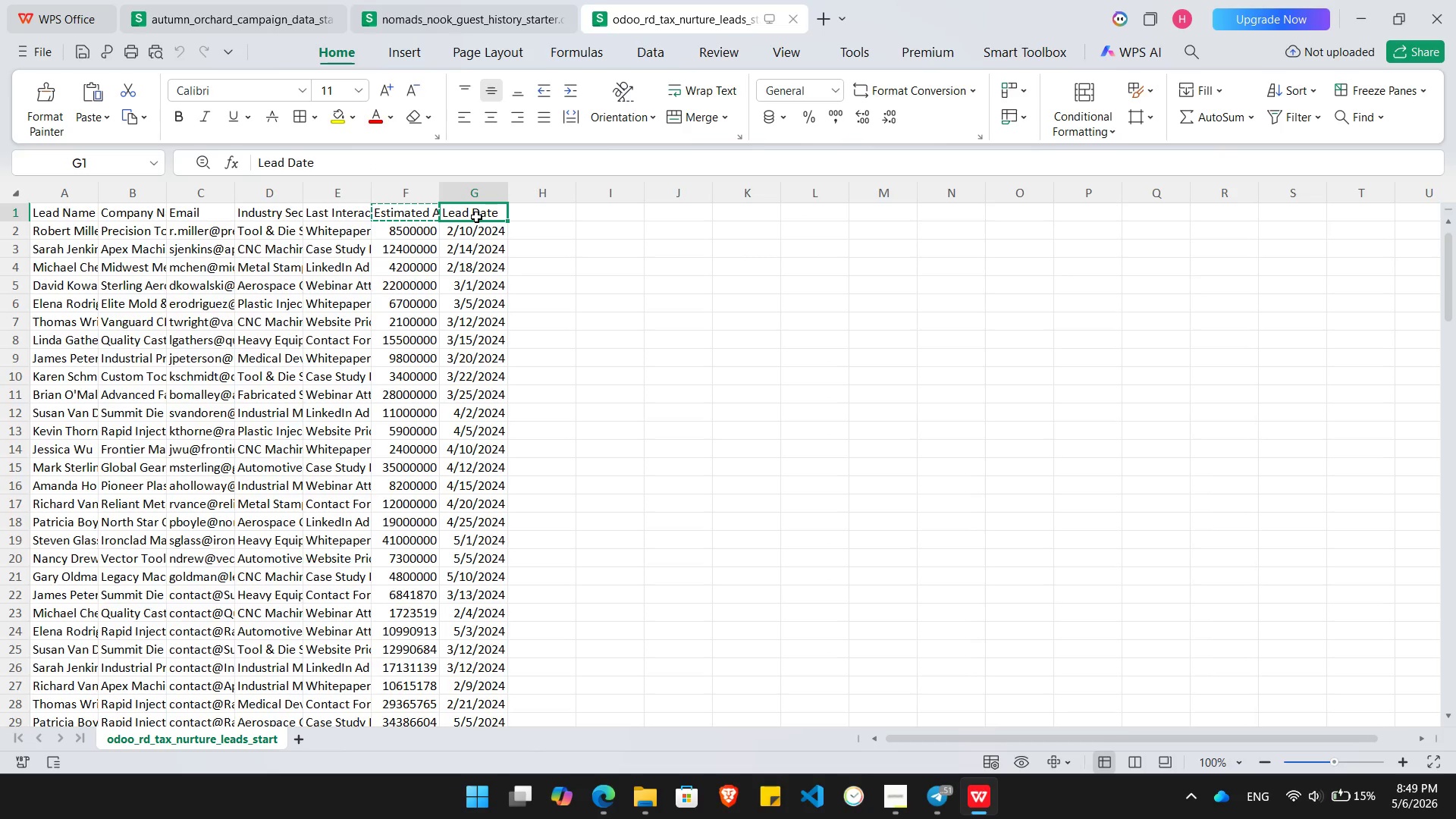 
key(Control+ControlLeft)
 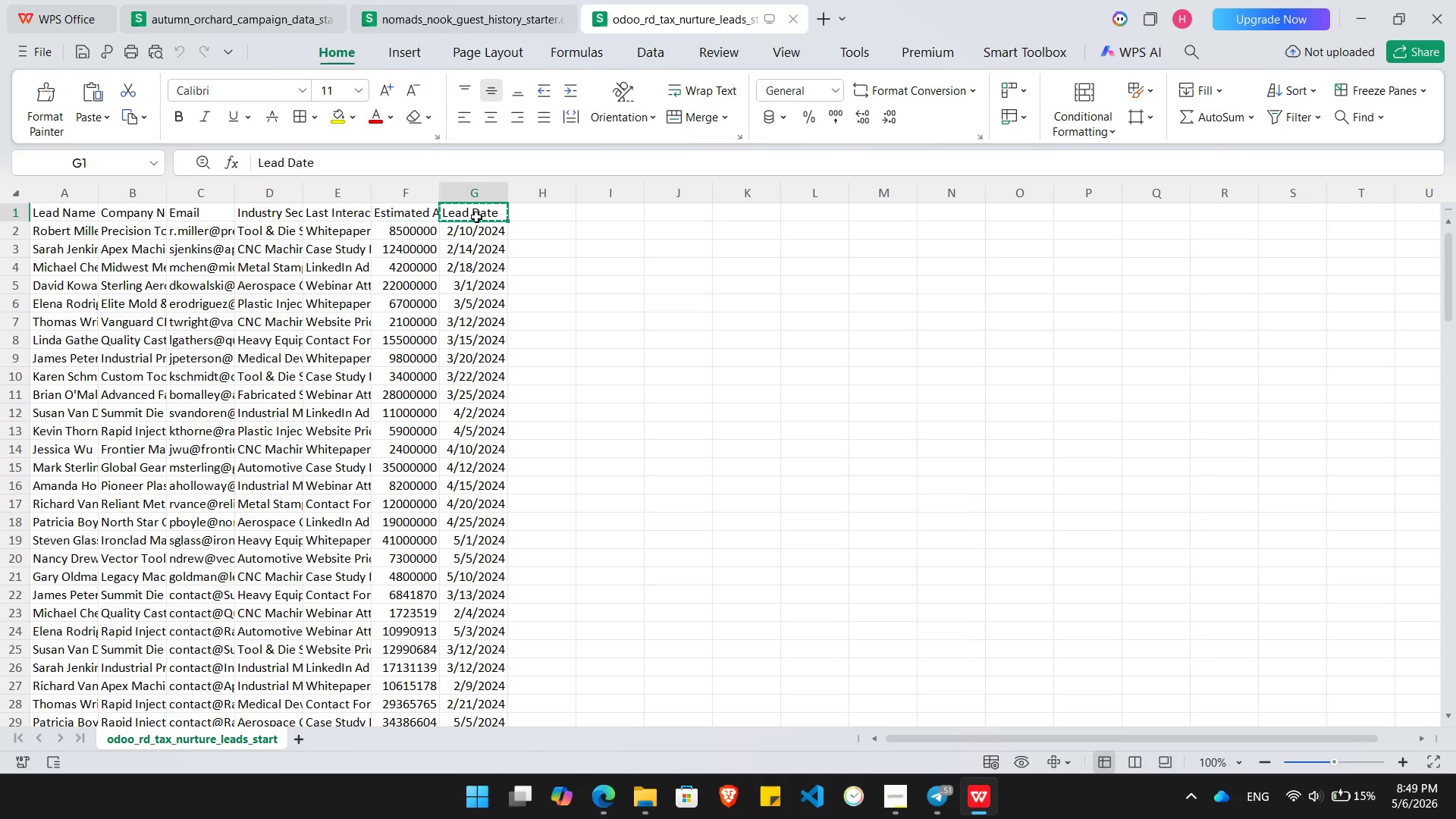 
key(Control+C)
 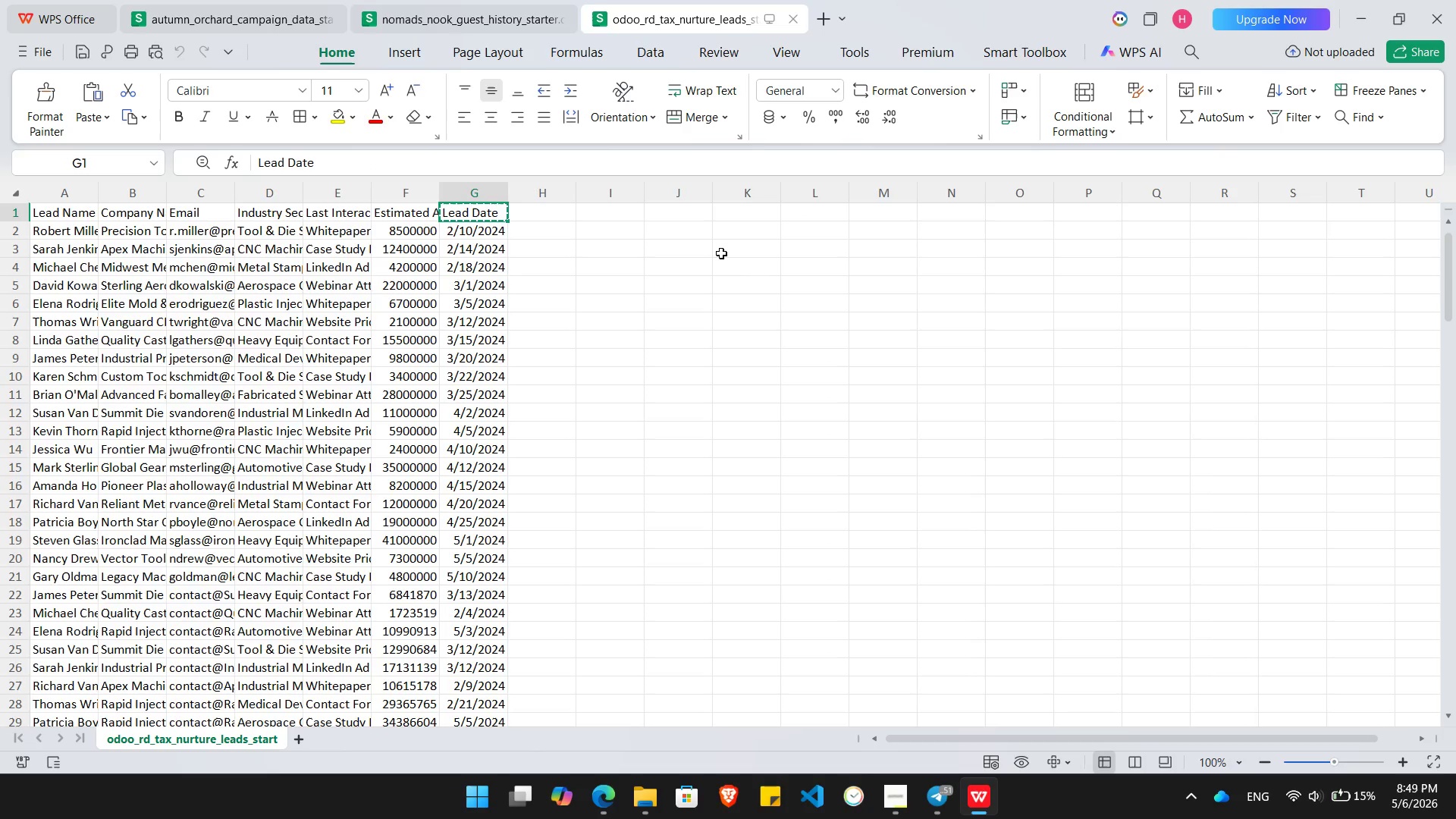 
key(Alt+AltLeft)
 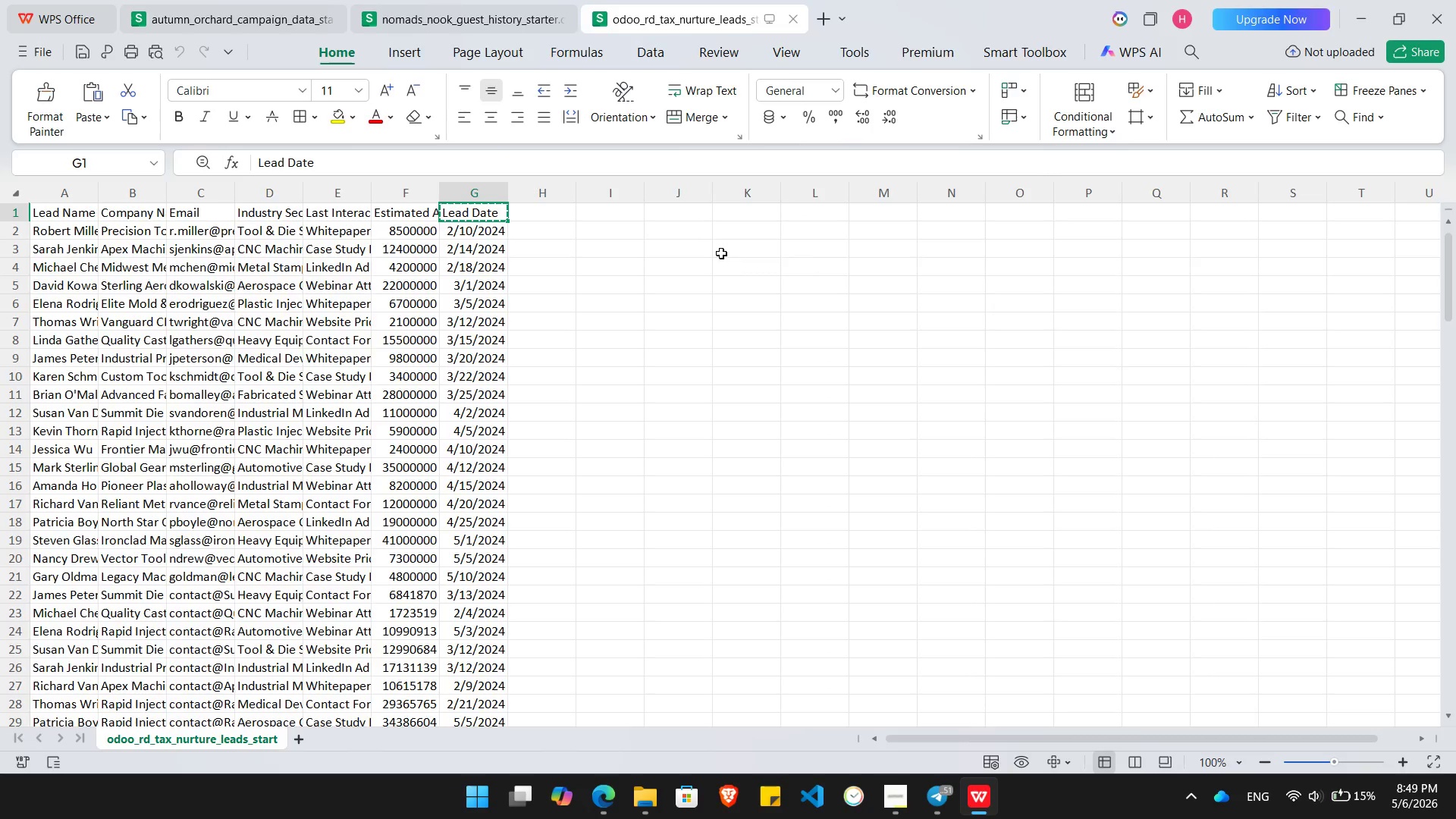 
key(Alt+Tab)
 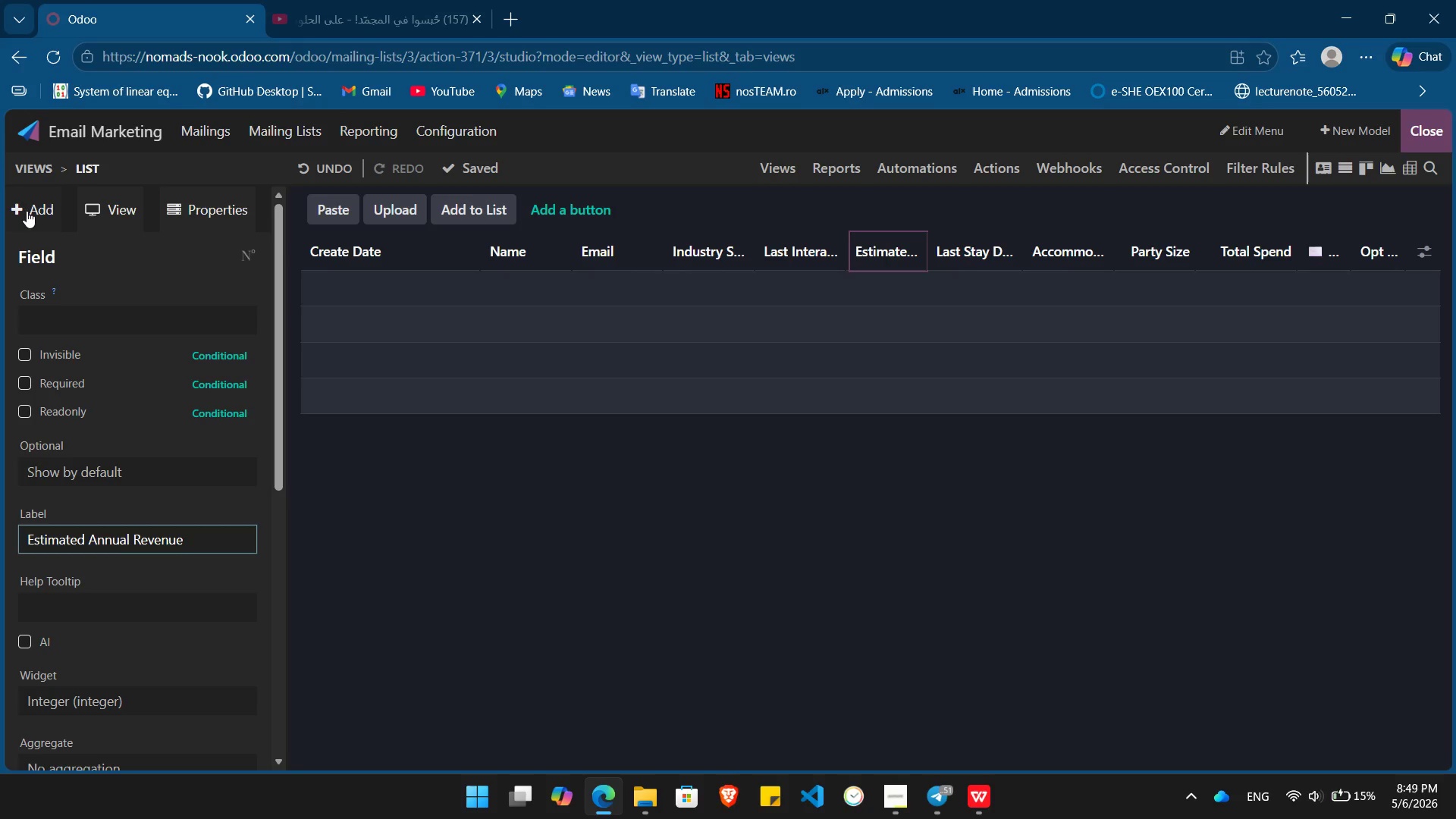 
left_click([27, 211])
 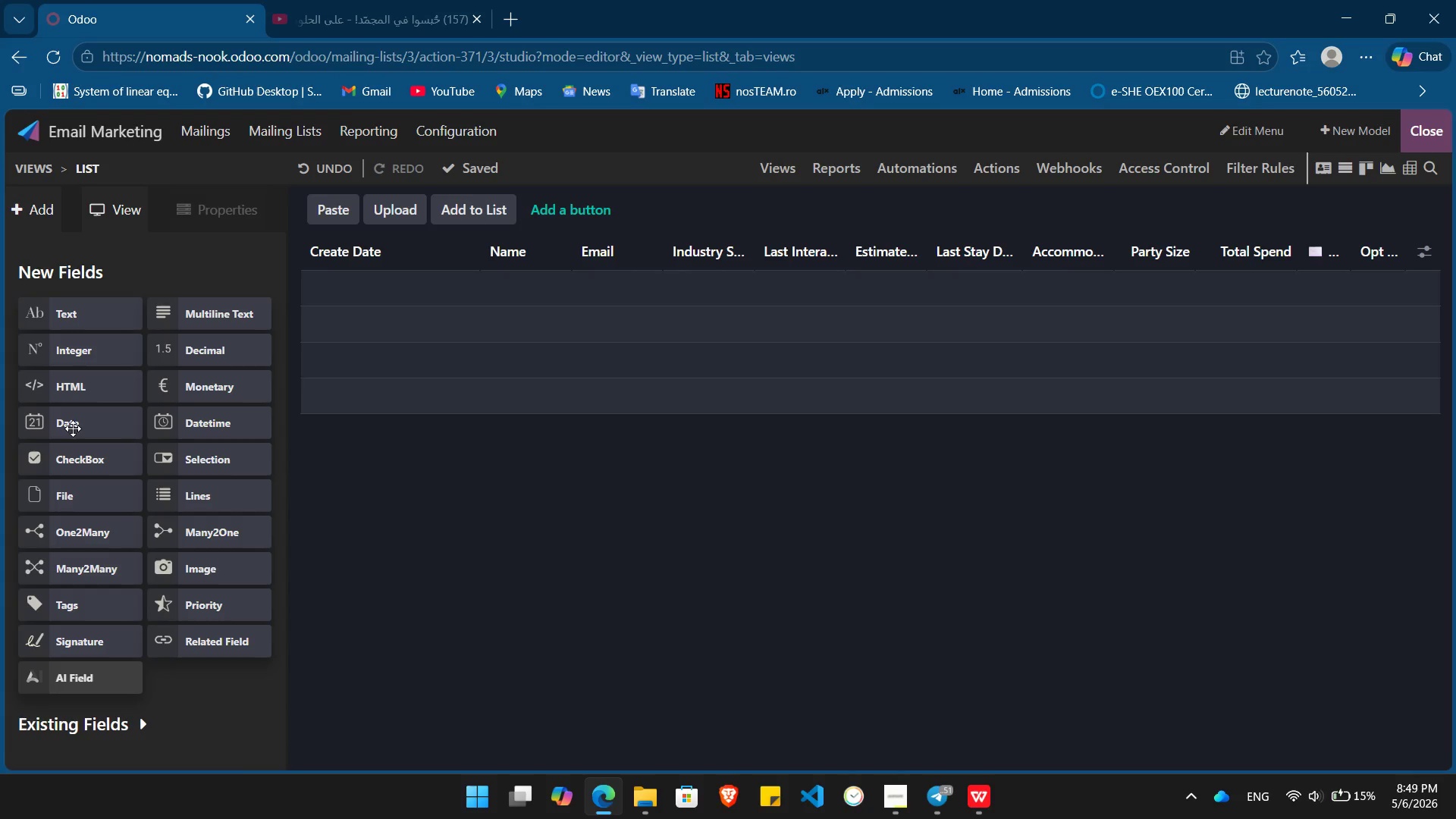 
left_click_drag(start_coordinate=[73, 428], to_coordinate=[966, 219])
 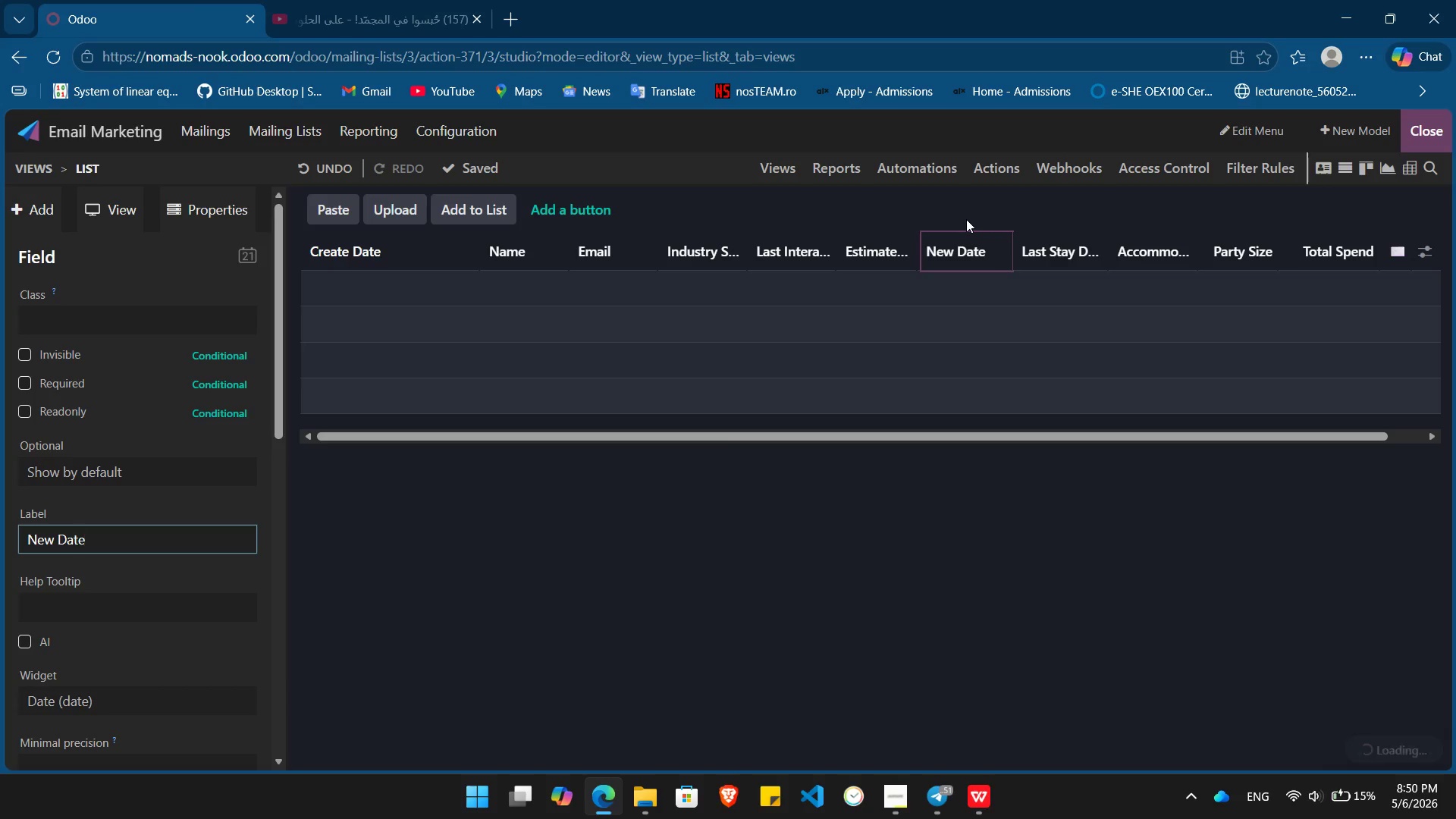 
hold_key(key=Backspace, duration=0.92)
 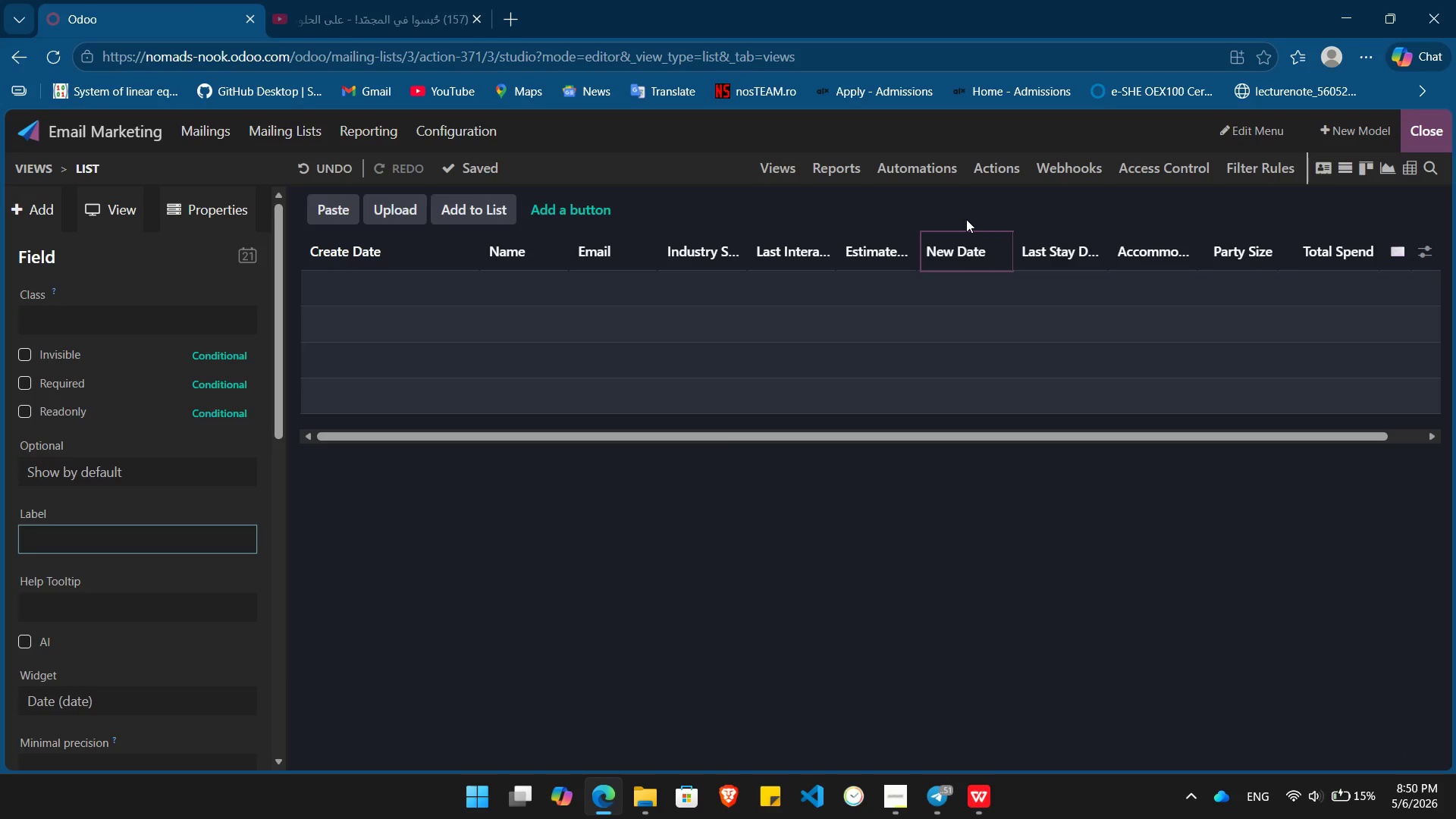 
key(Control+ControlLeft)
 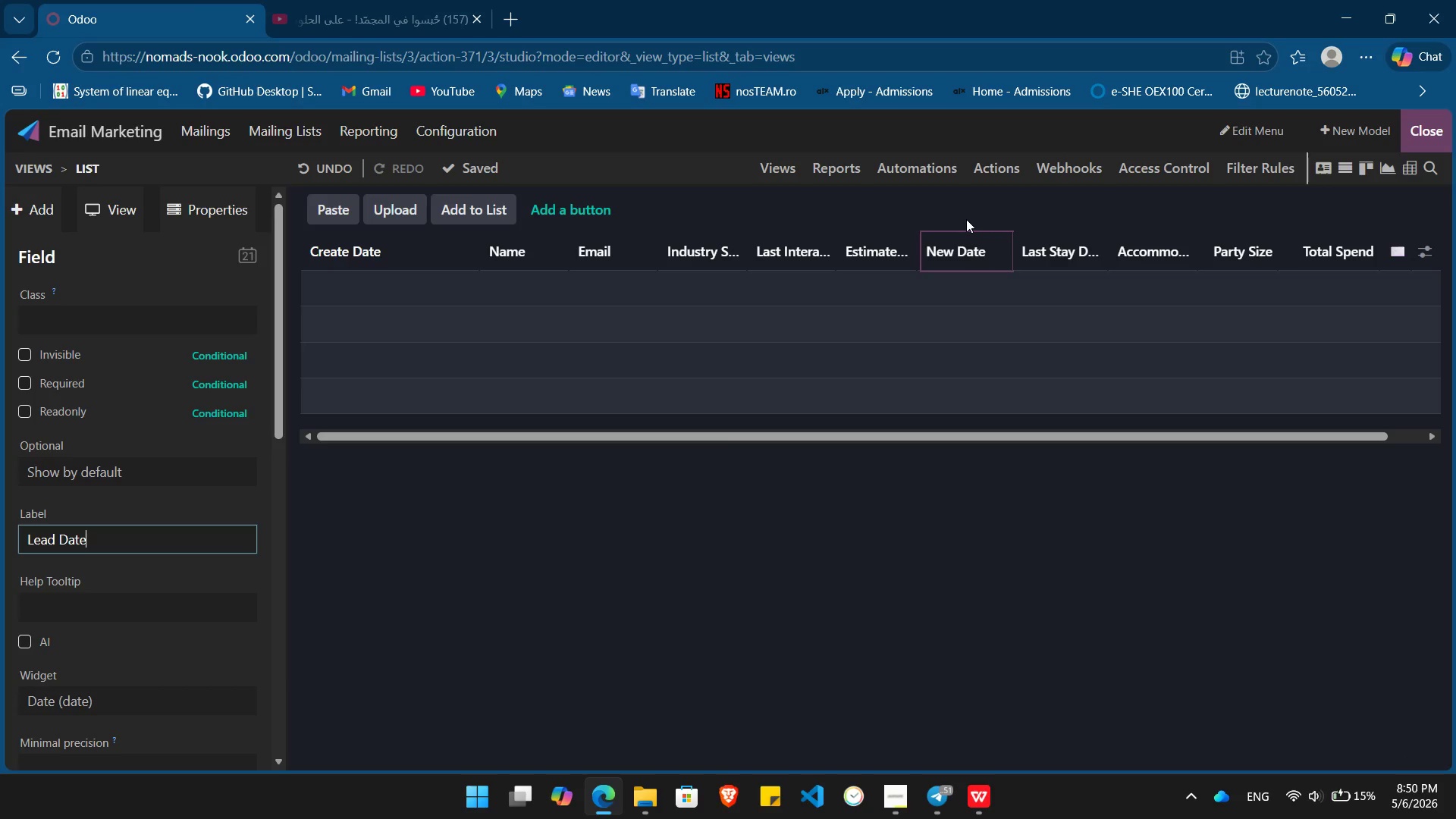 
key(Control+V)
 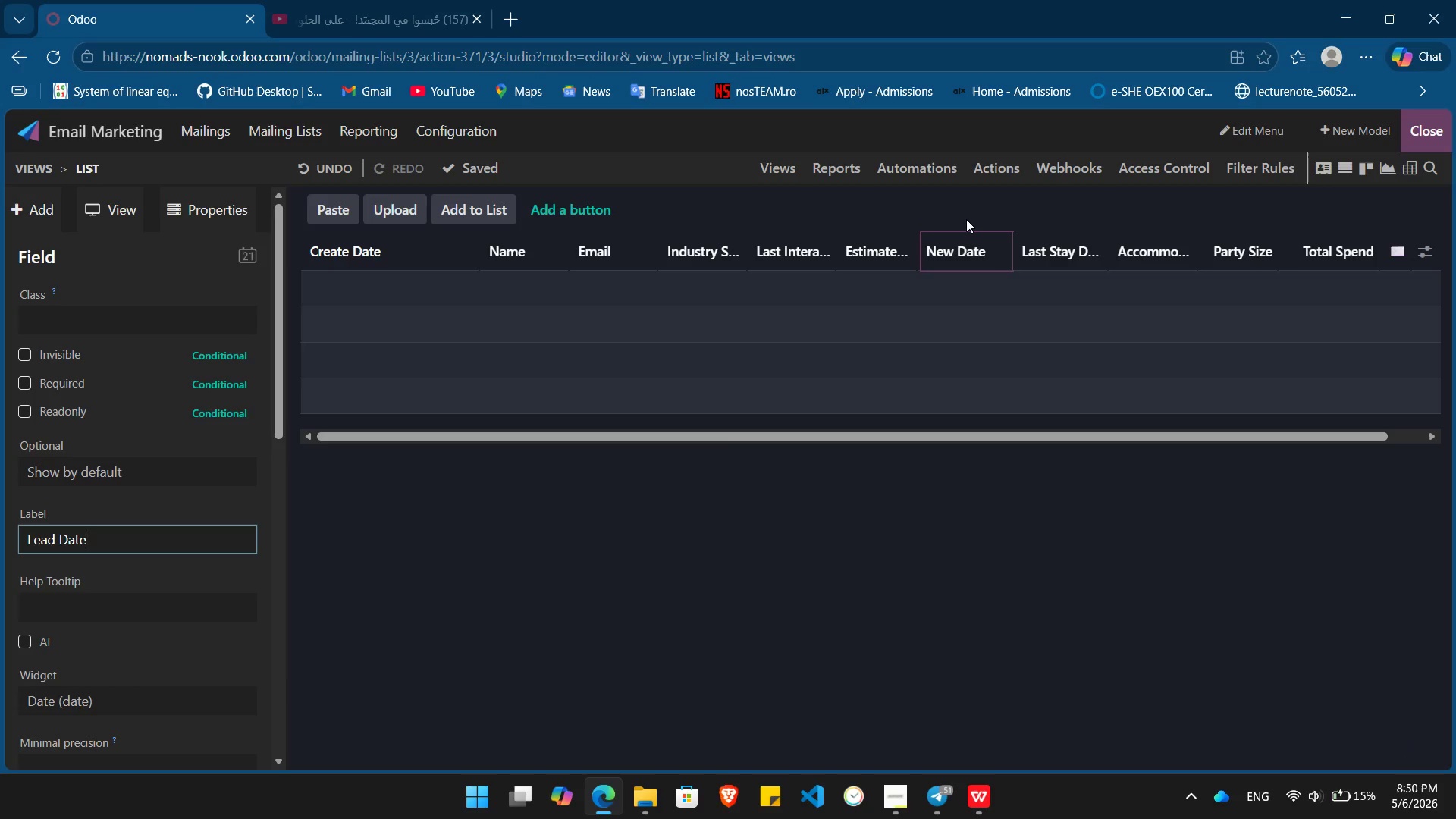 
key(Enter)
 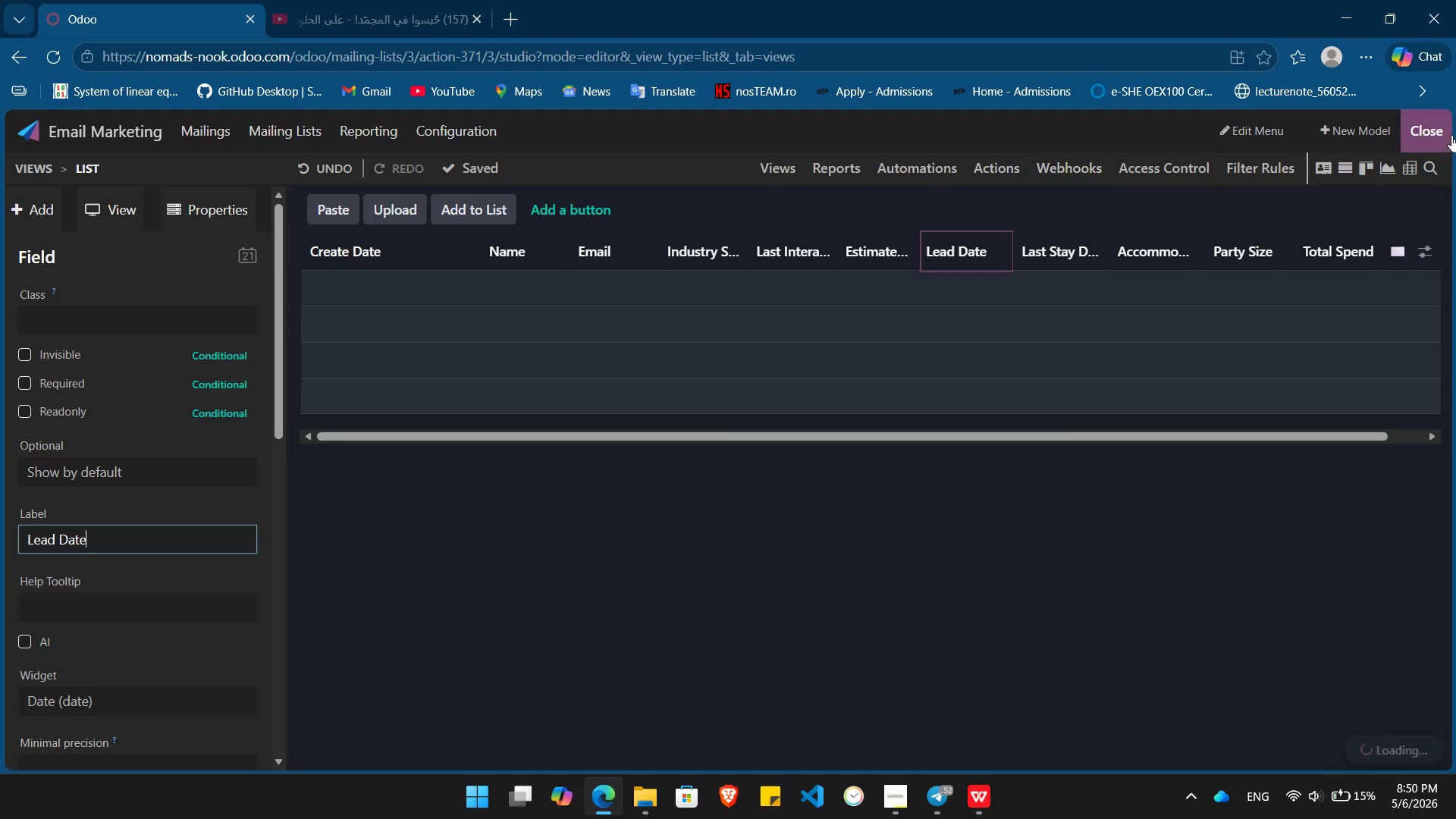 
left_click([1432, 134])
 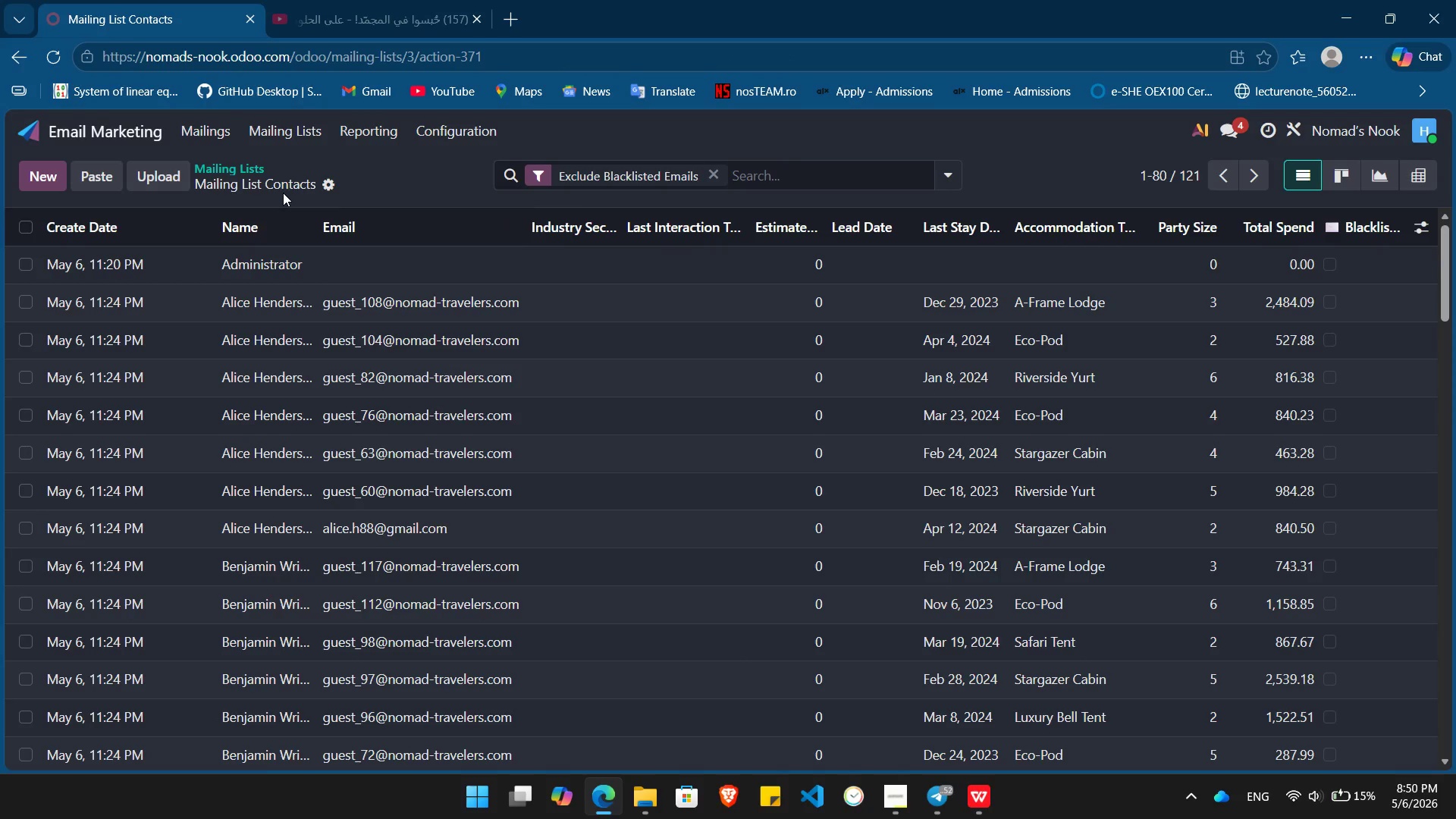 
wait(5.75)
 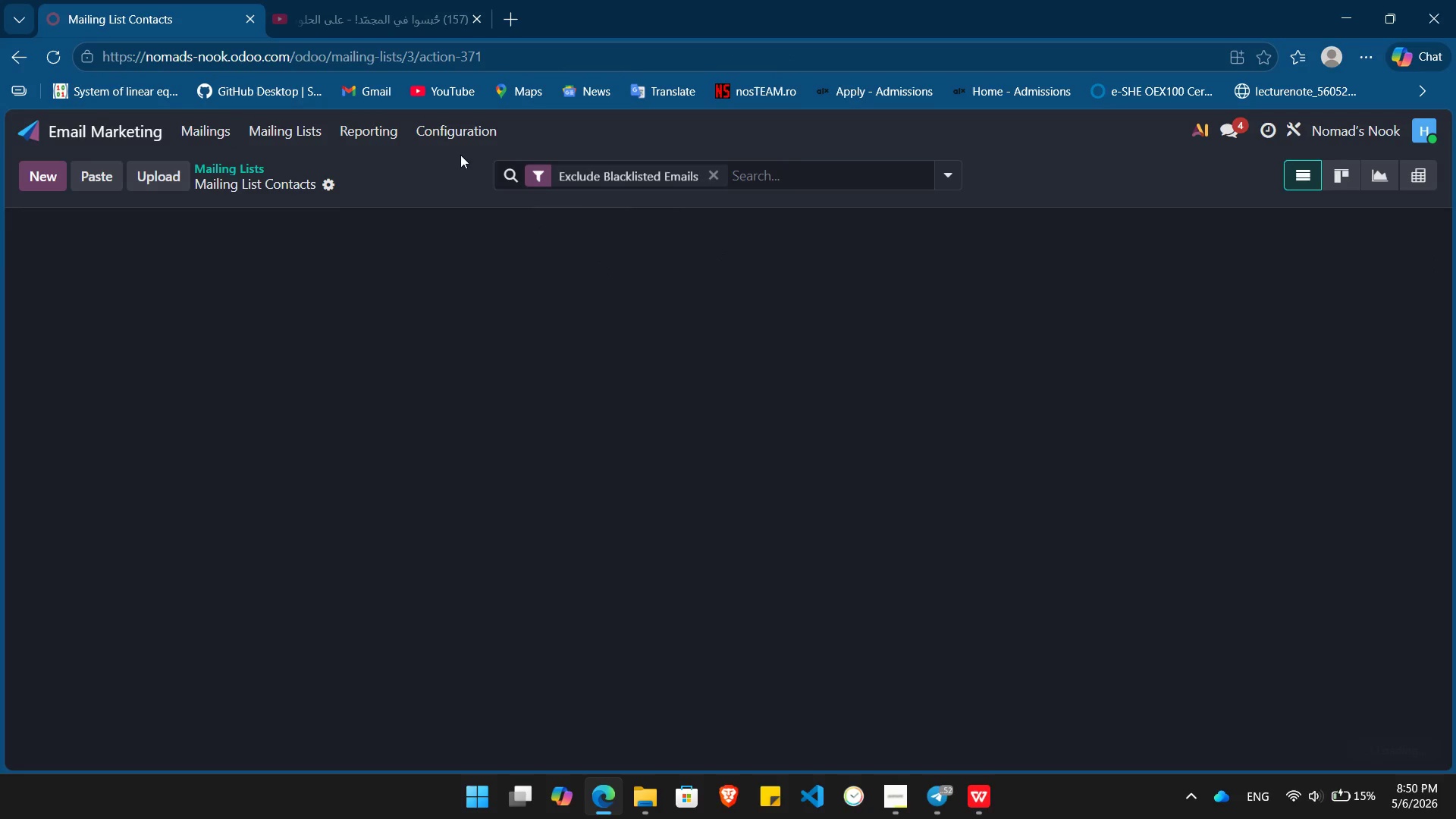 
left_click([284, 130])
 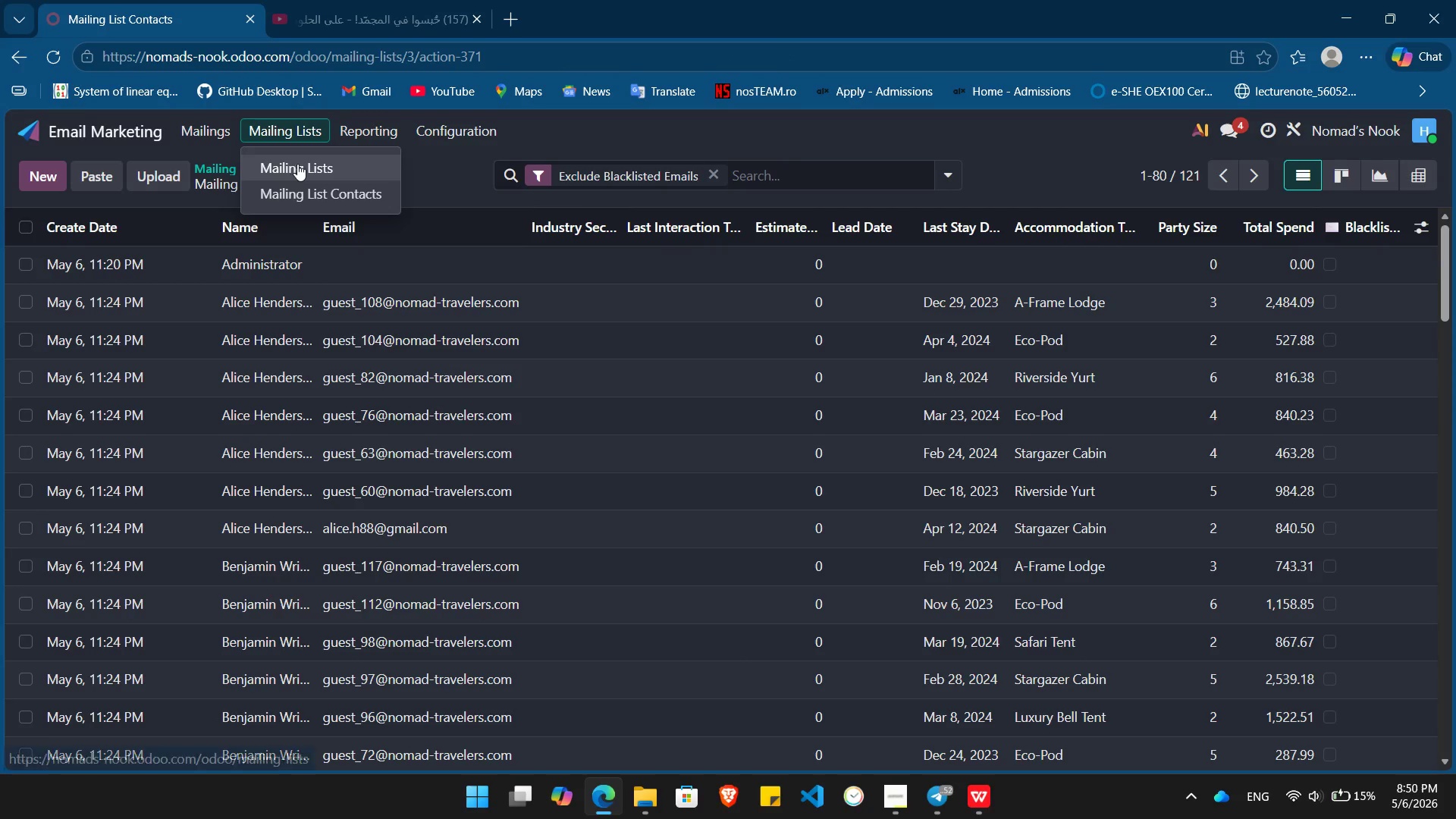 
left_click([297, 164])
 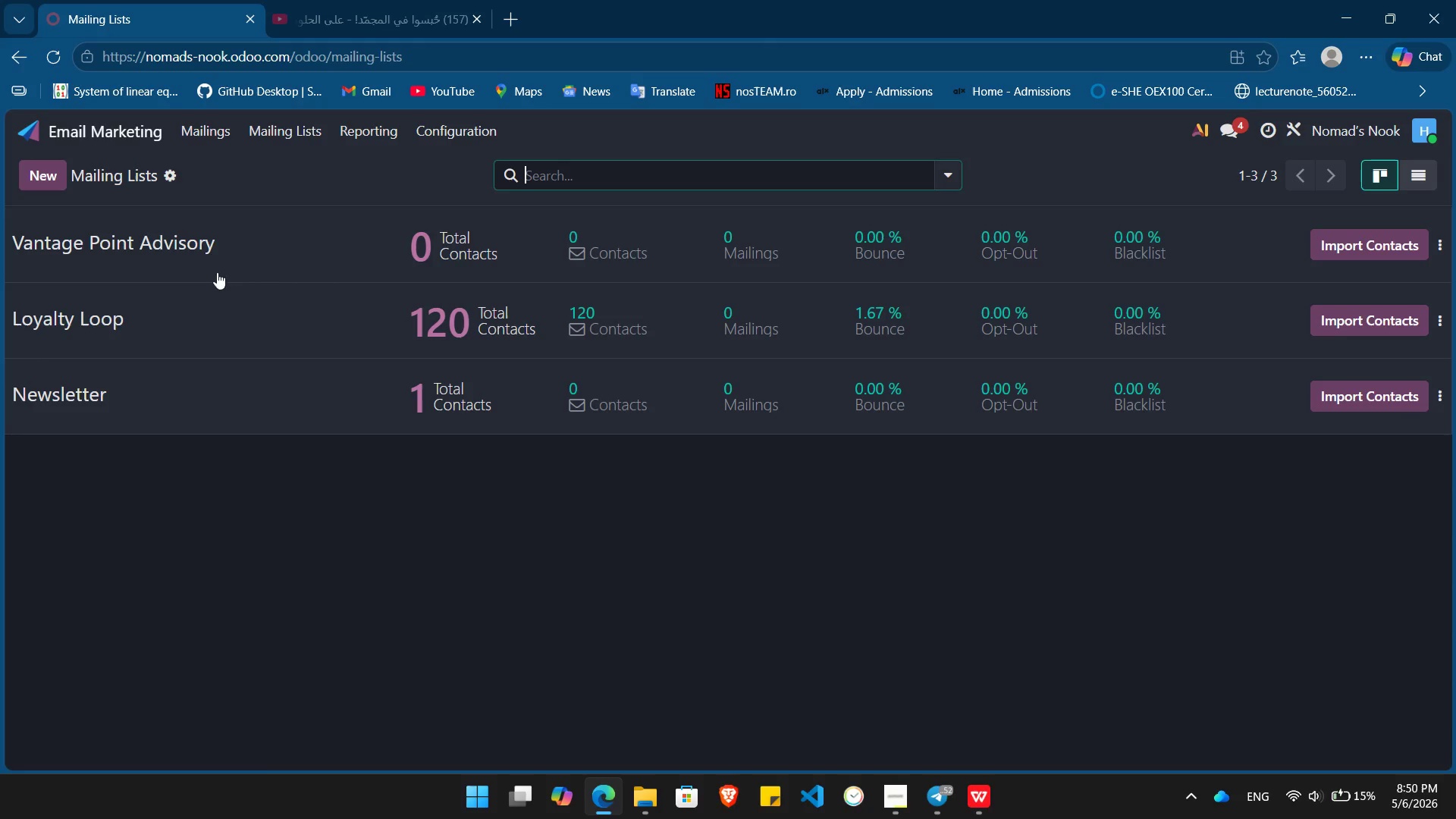 
left_click([217, 237])
 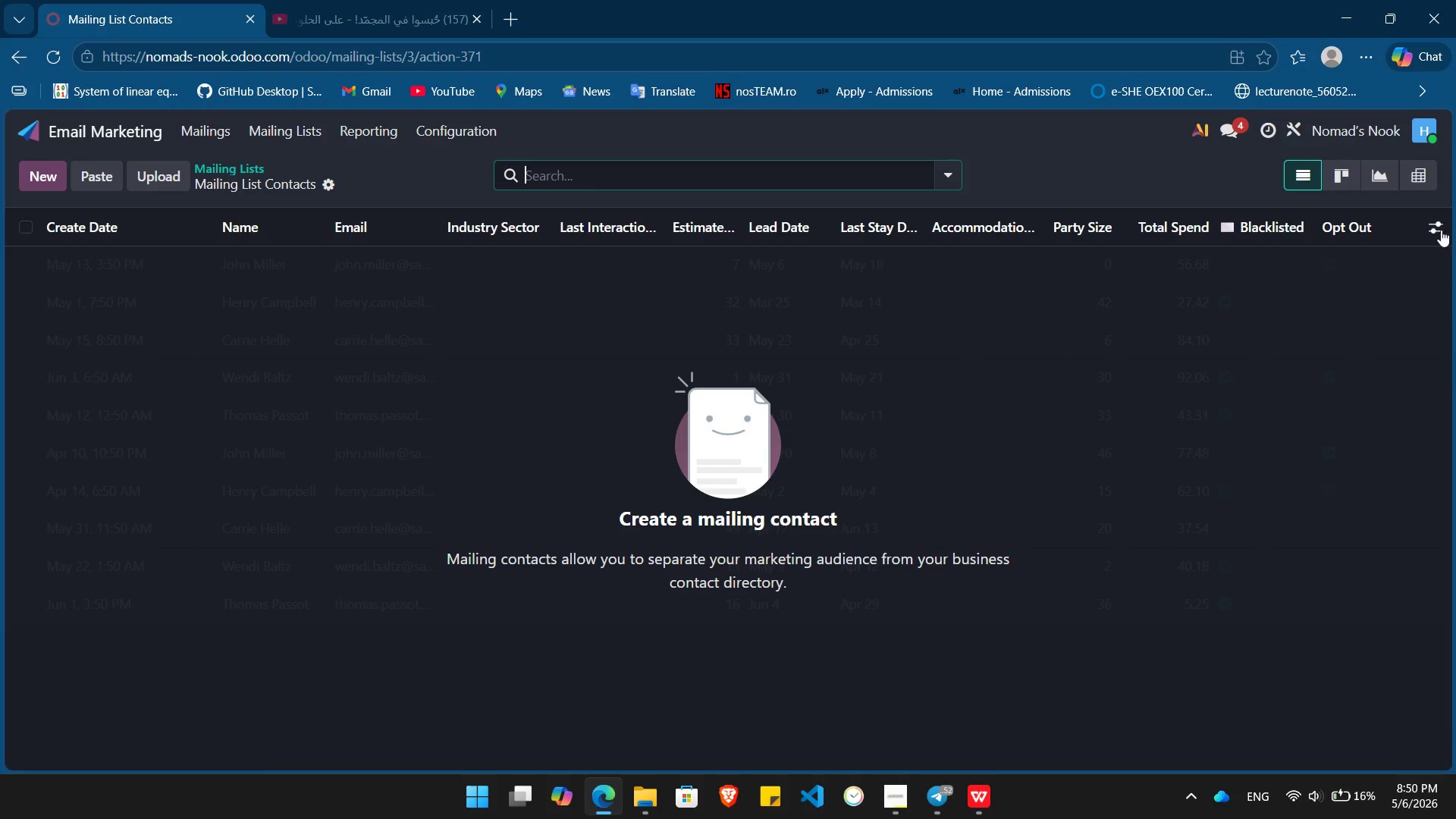 
left_click([1432, 230])
 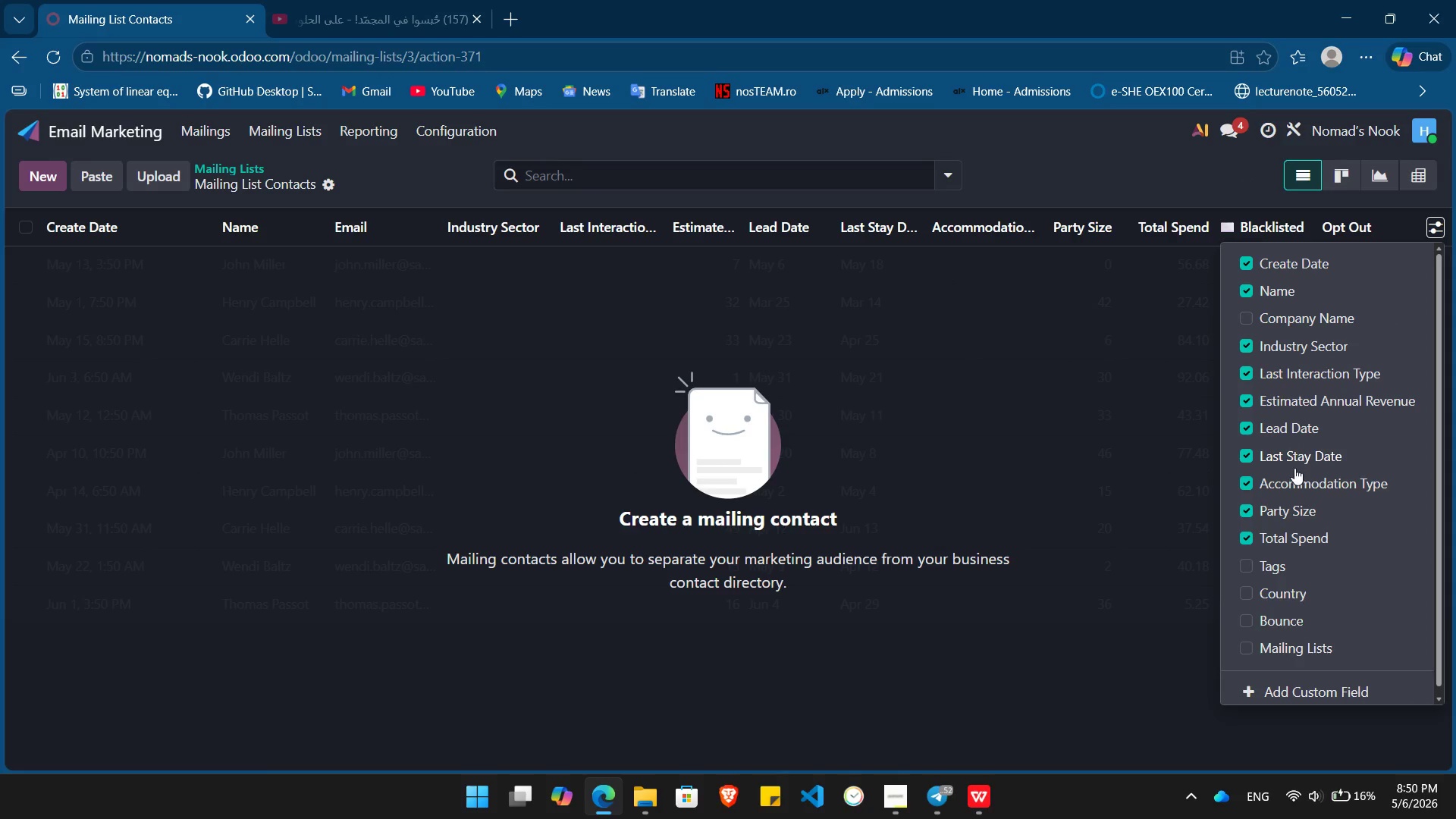 
left_click([1301, 457])
 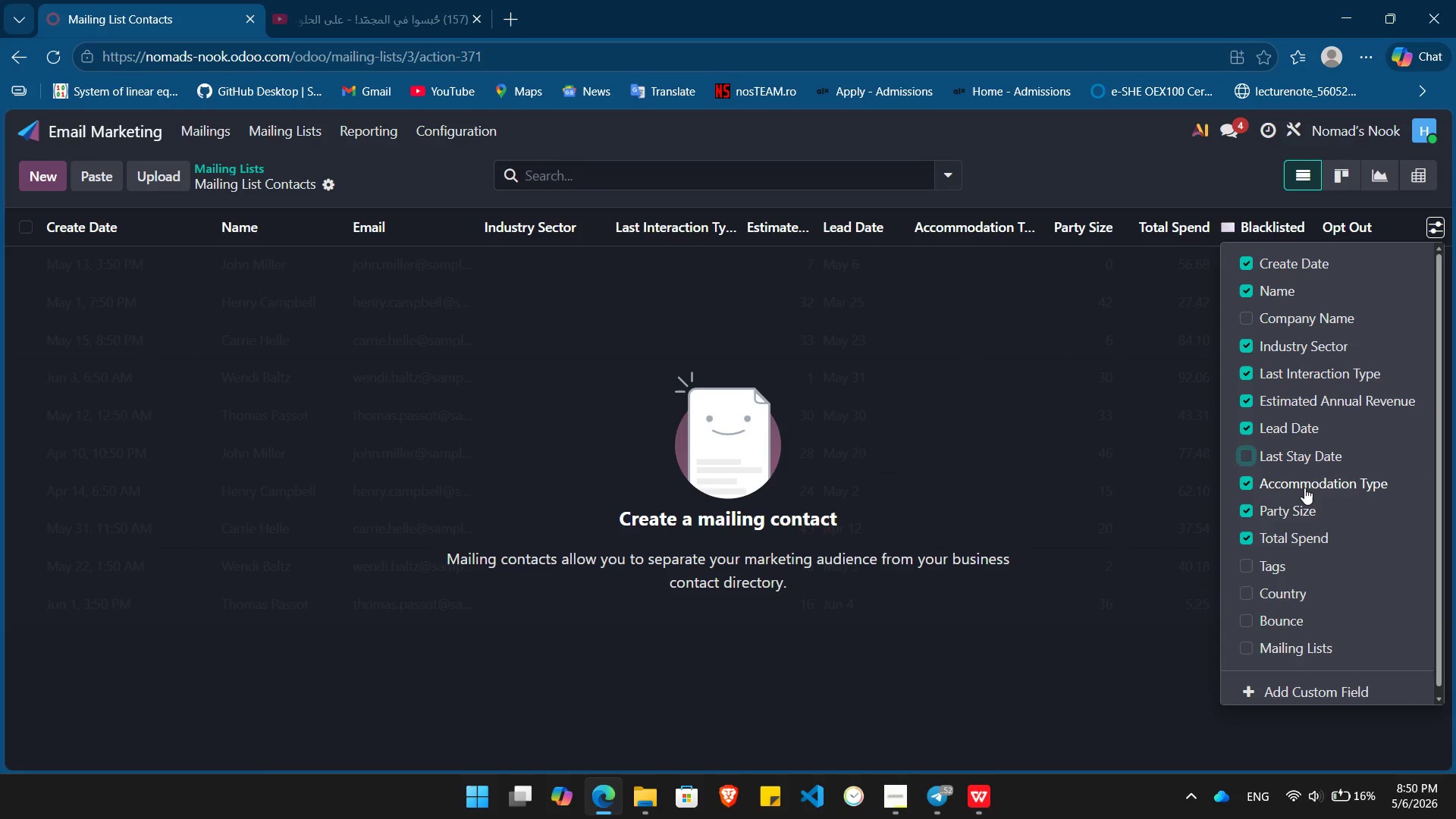 
left_click([1304, 488])
 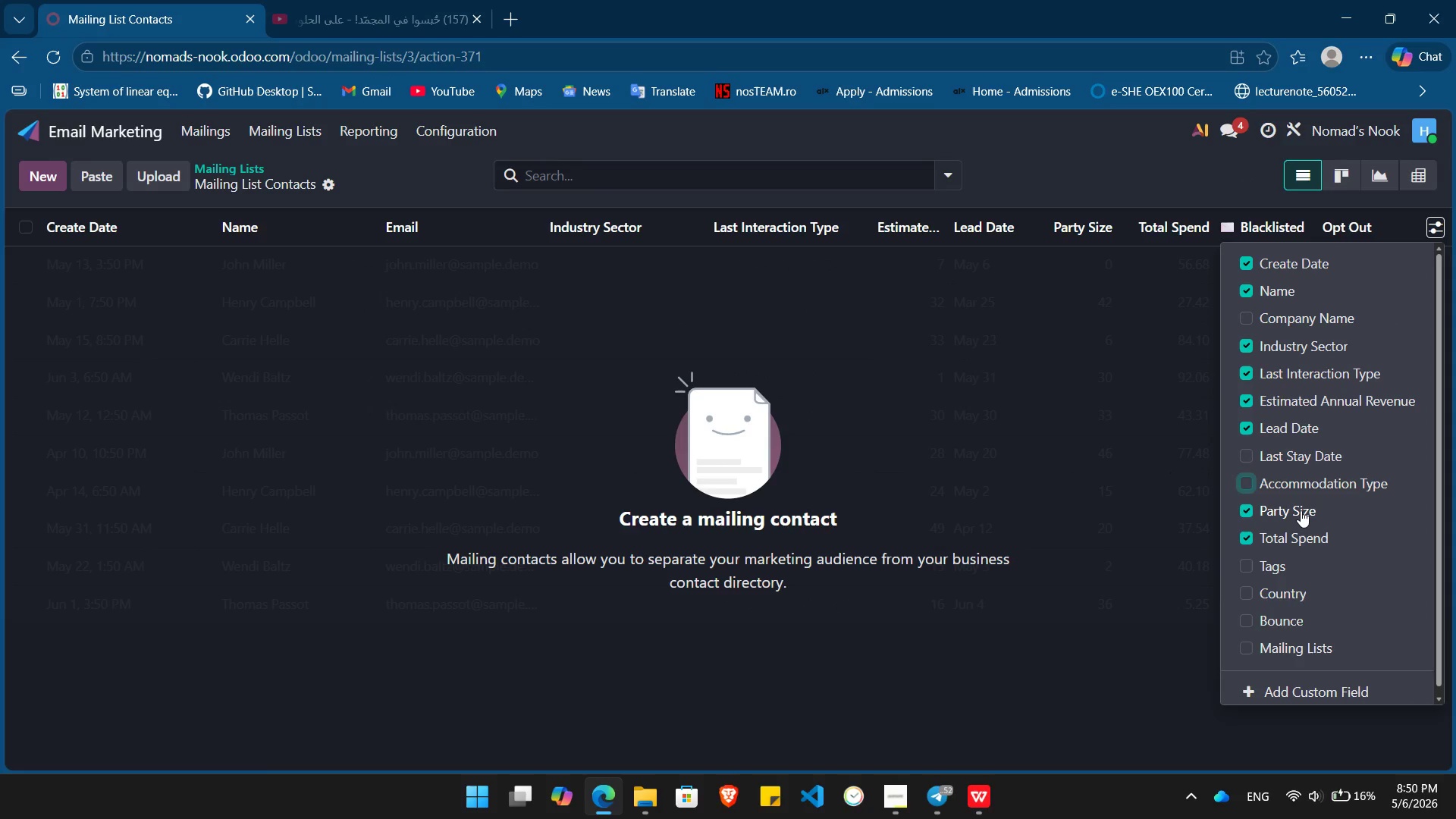 
left_click([1301, 510])
 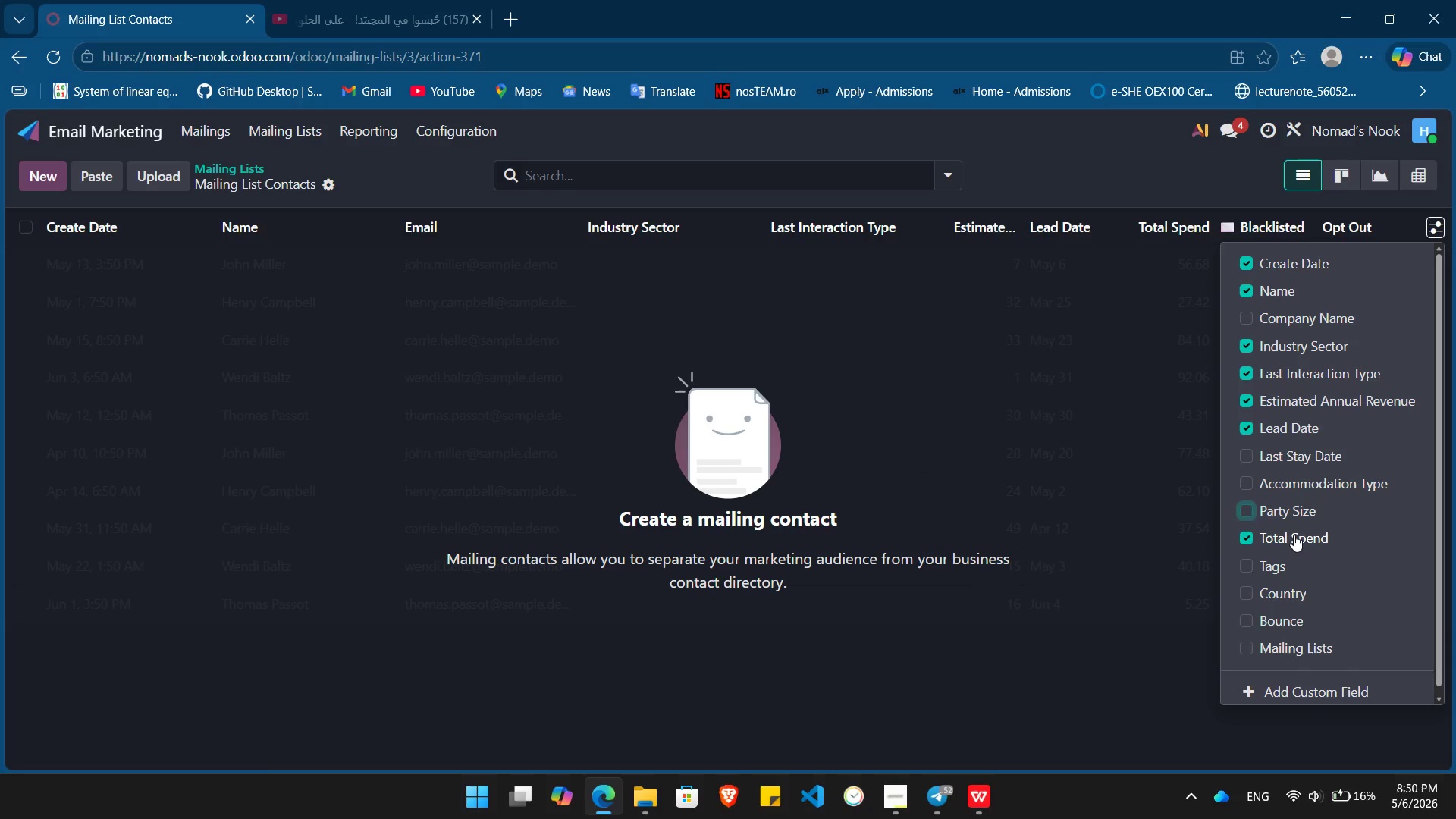 
left_click([1294, 535])
 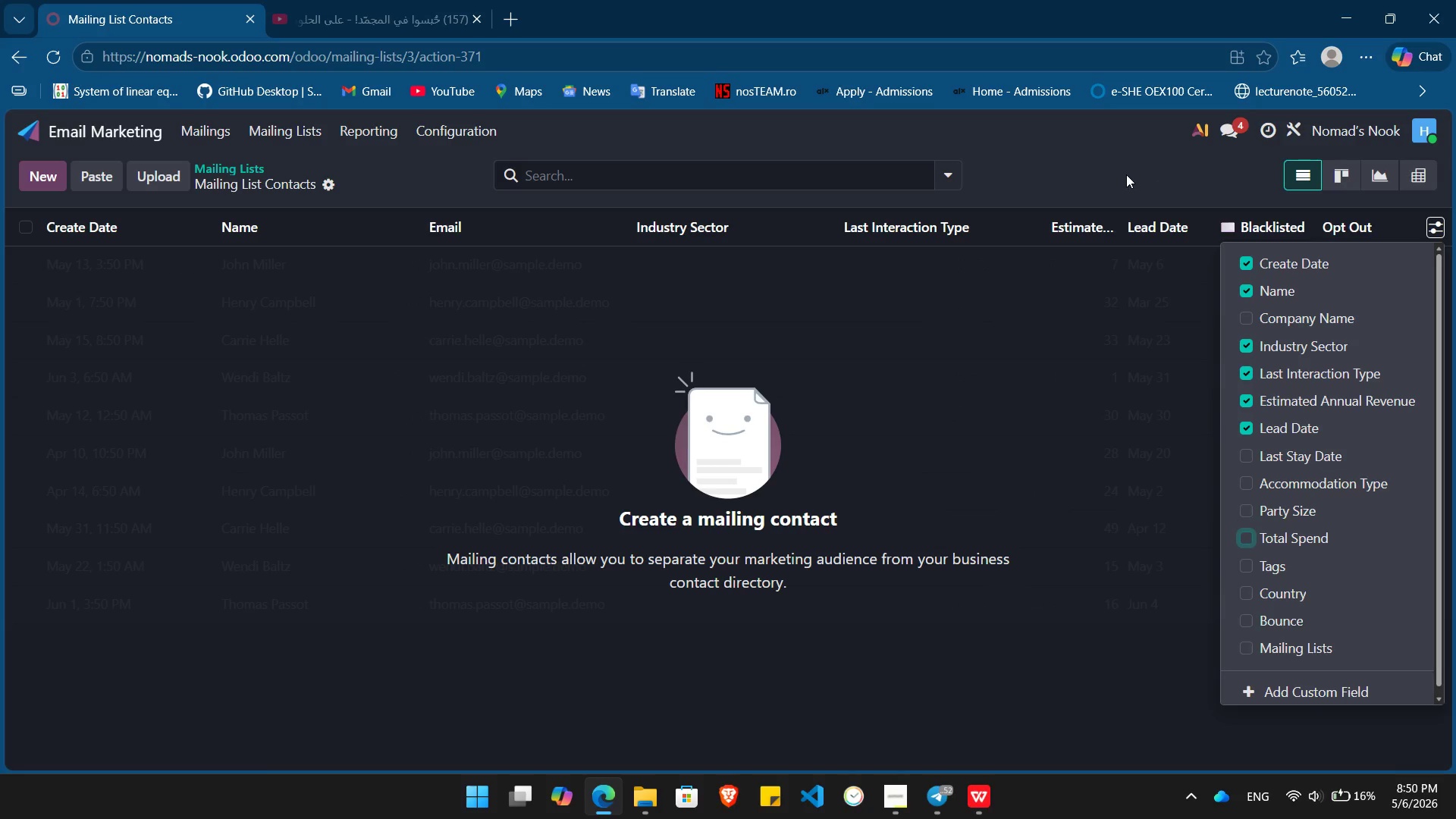 
left_click([1125, 174])
 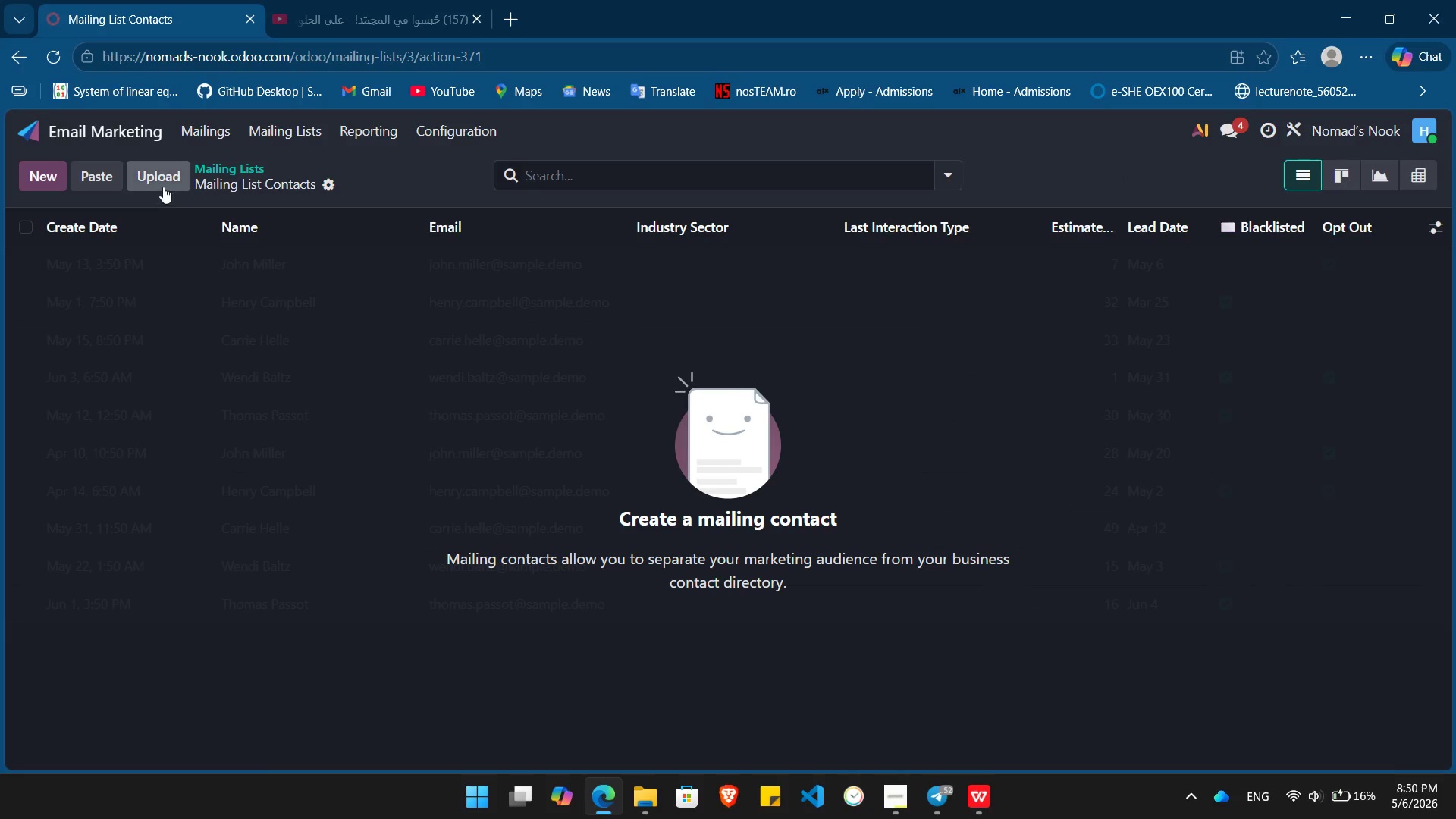 
left_click([161, 184])
 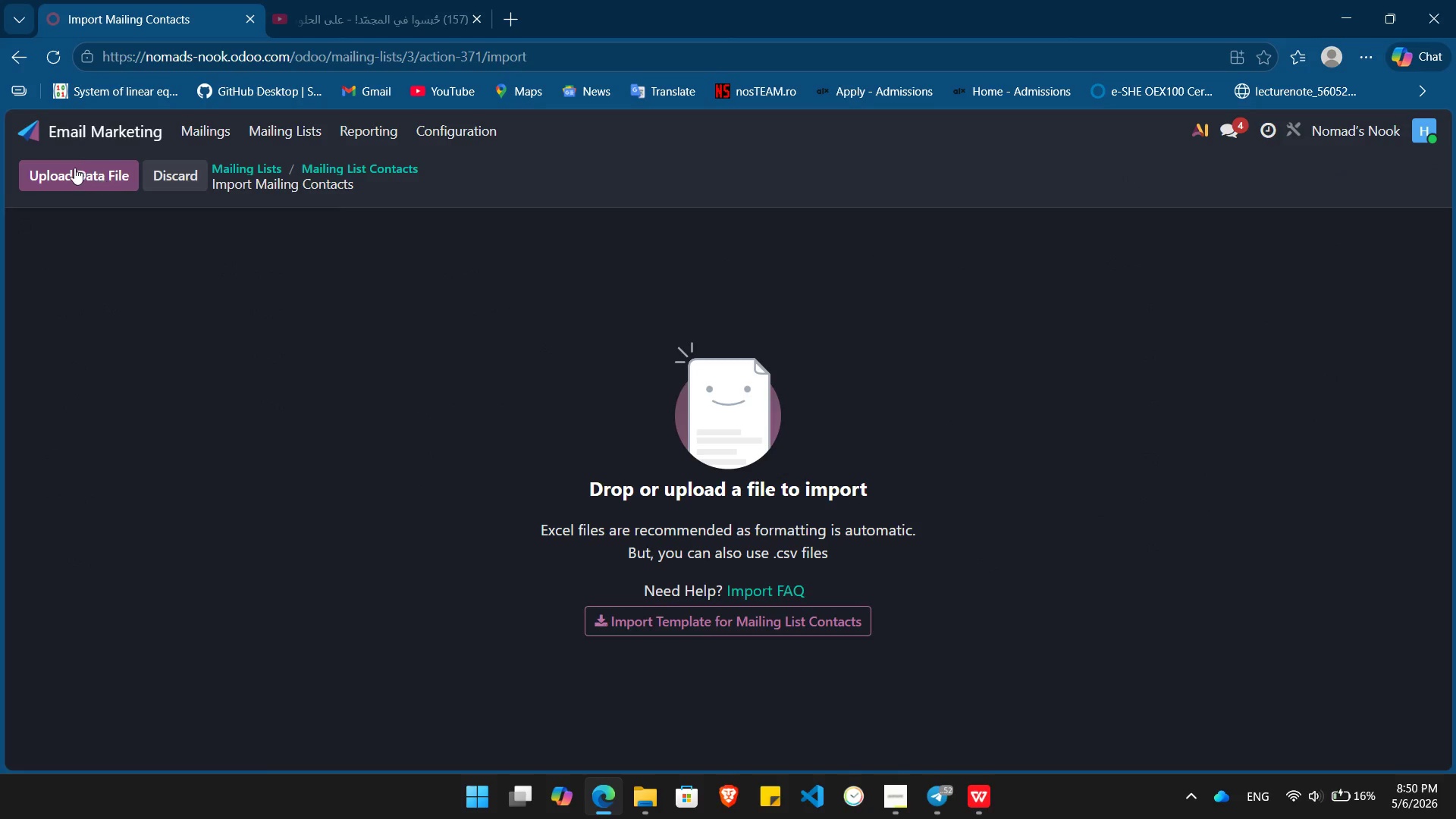 
left_click([74, 168])
 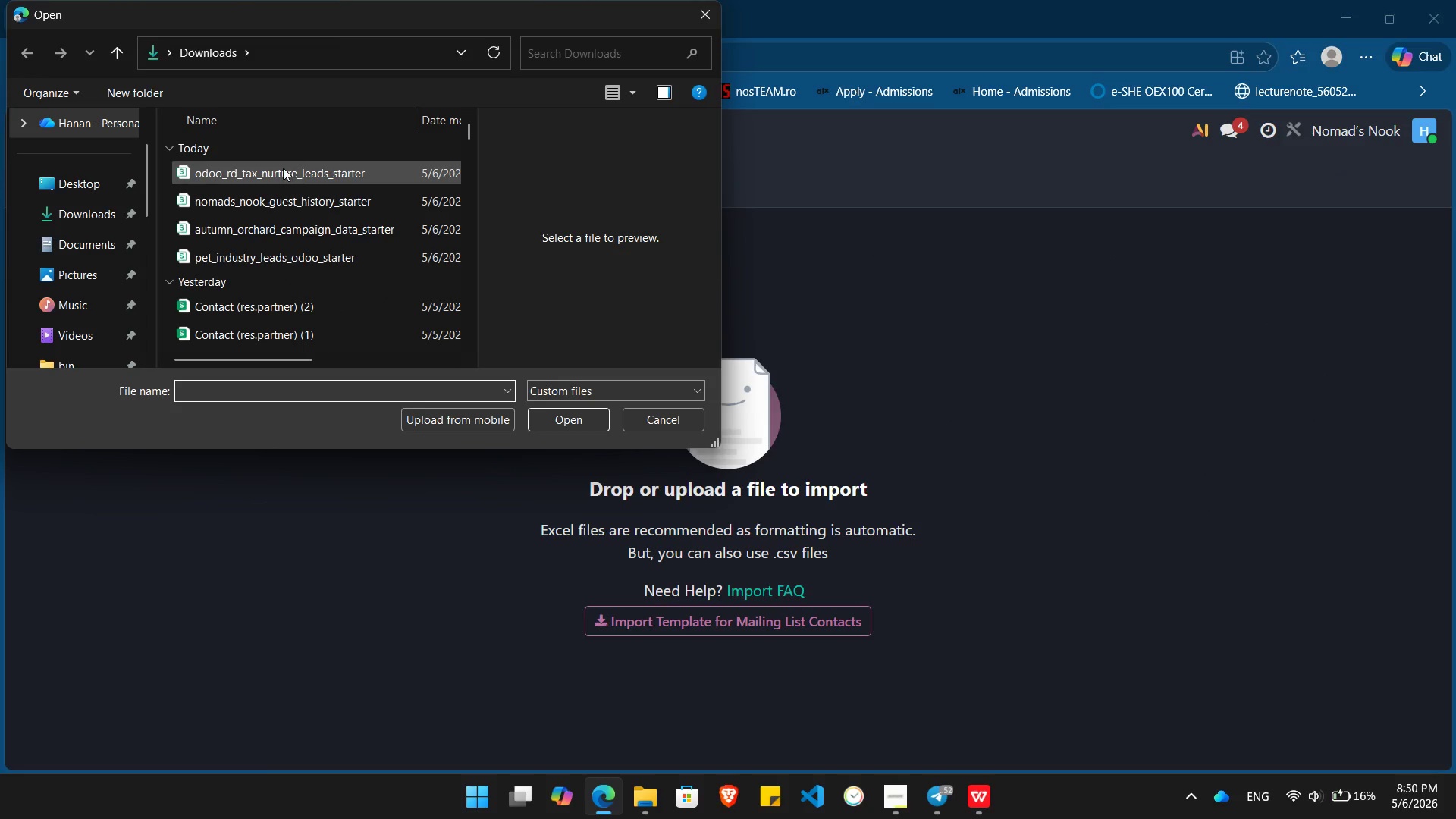 
double_click([277, 163])
 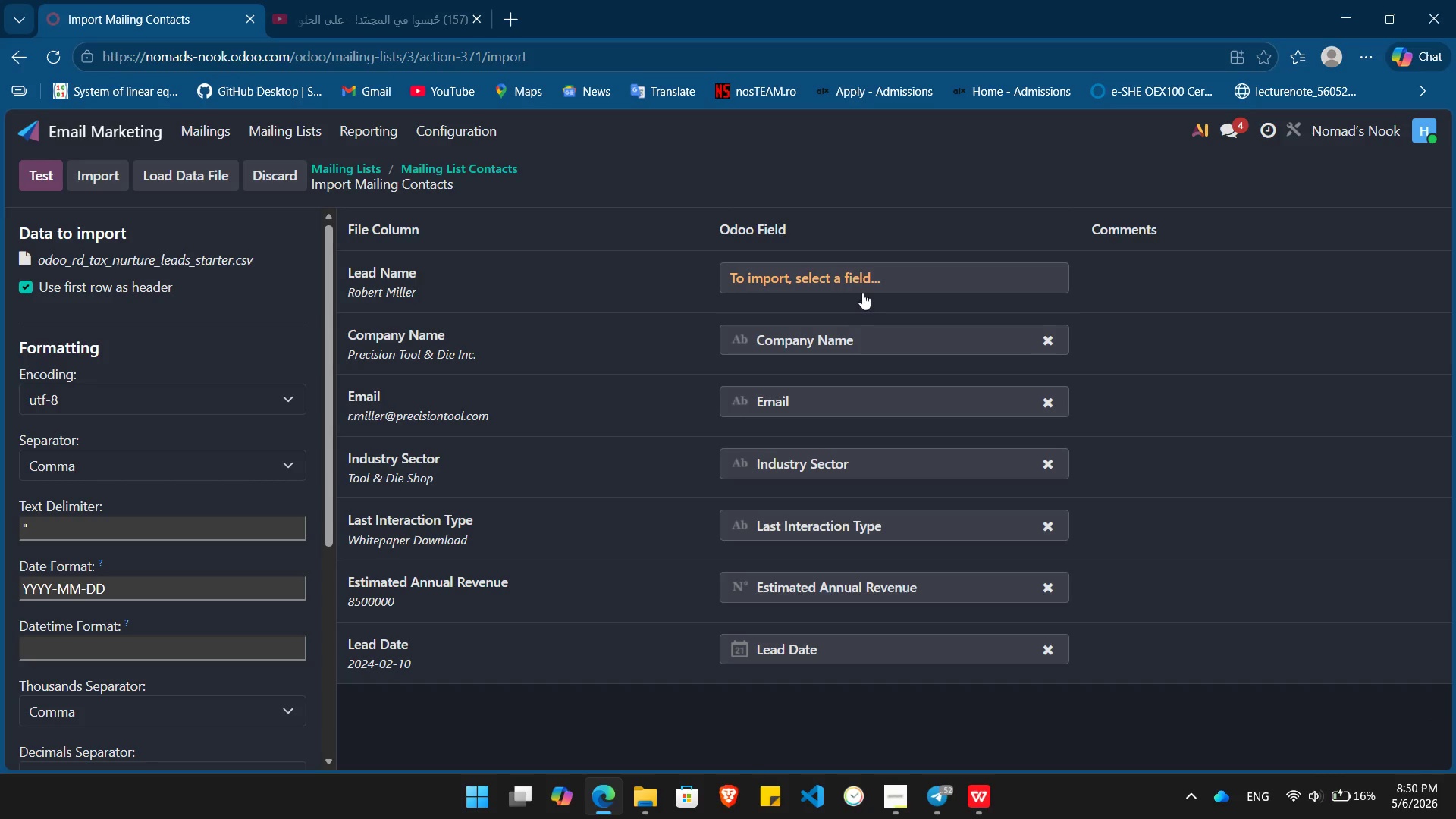 
left_click([875, 279])
 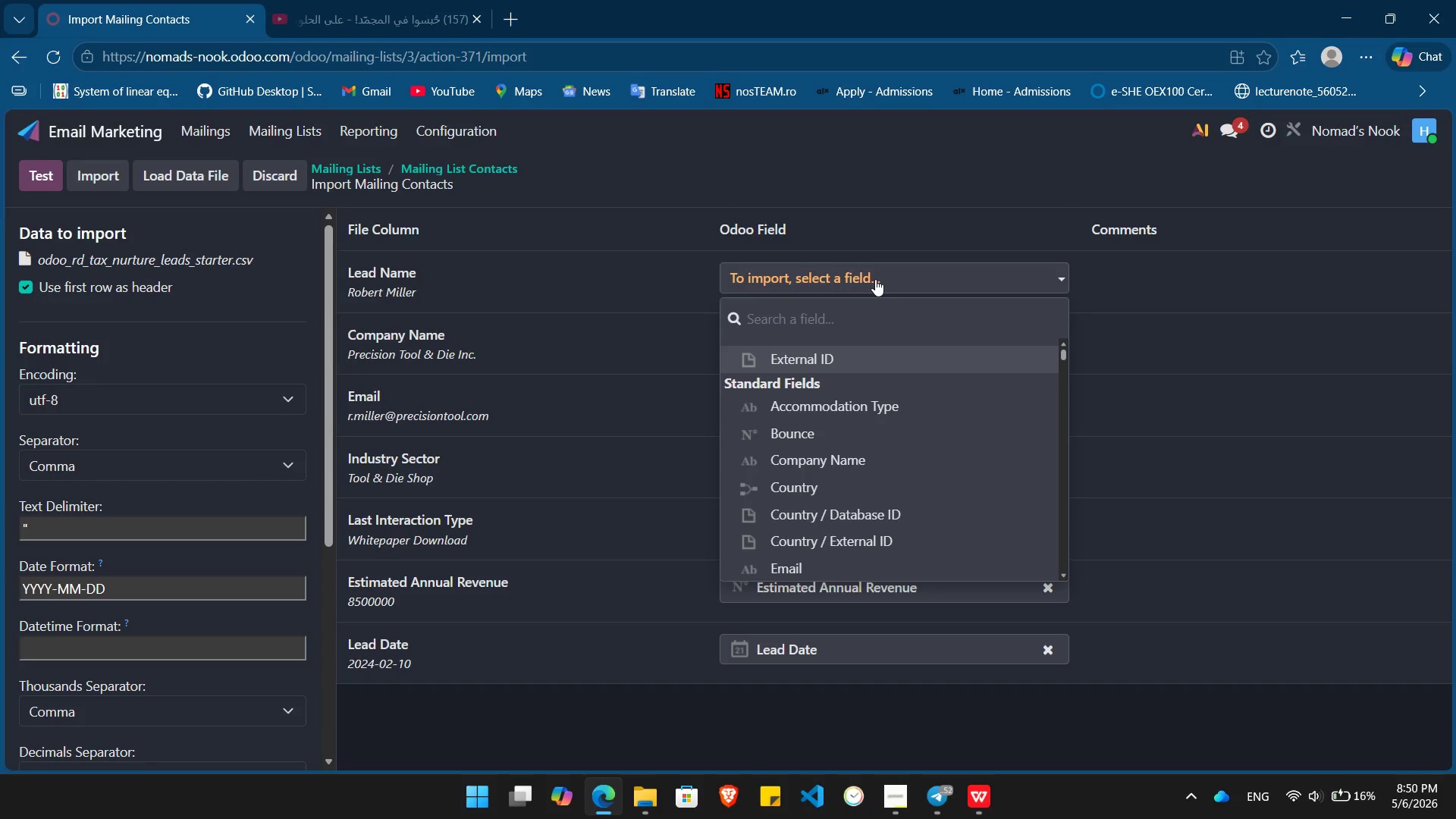 
type(name)
 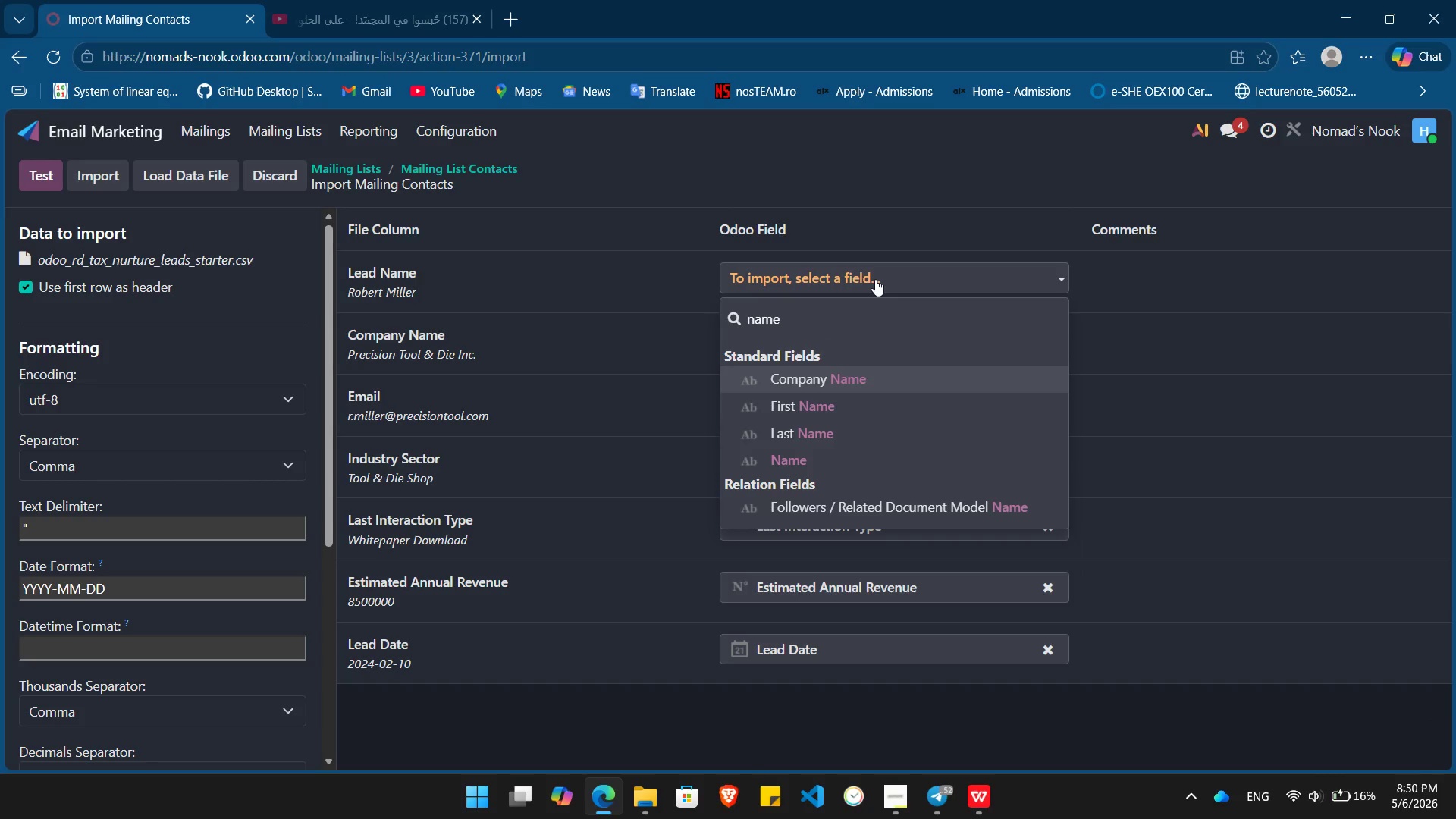 
key(ArrowDown)
 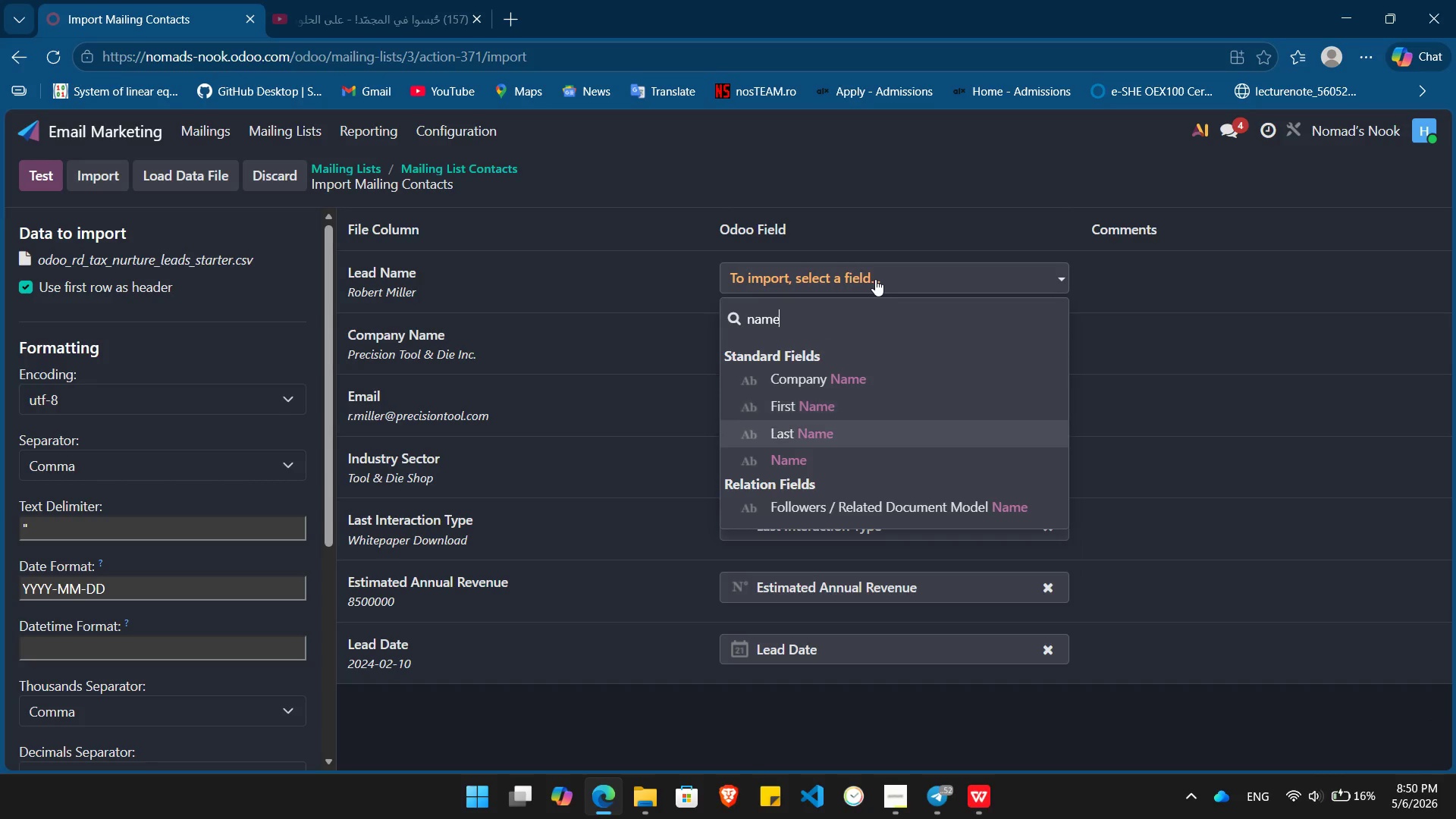 
key(ArrowDown)
 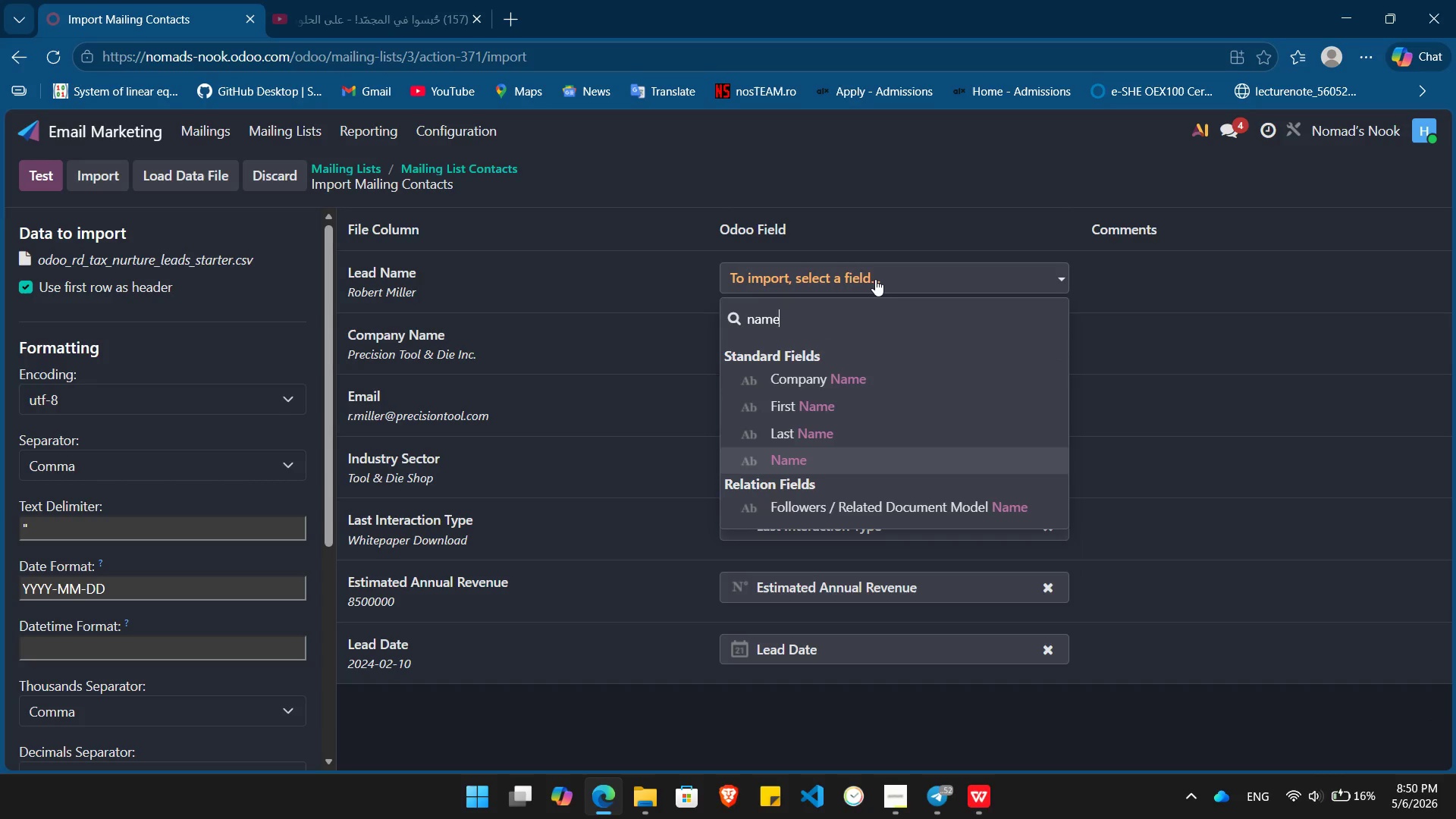 
key(ArrowDown)
 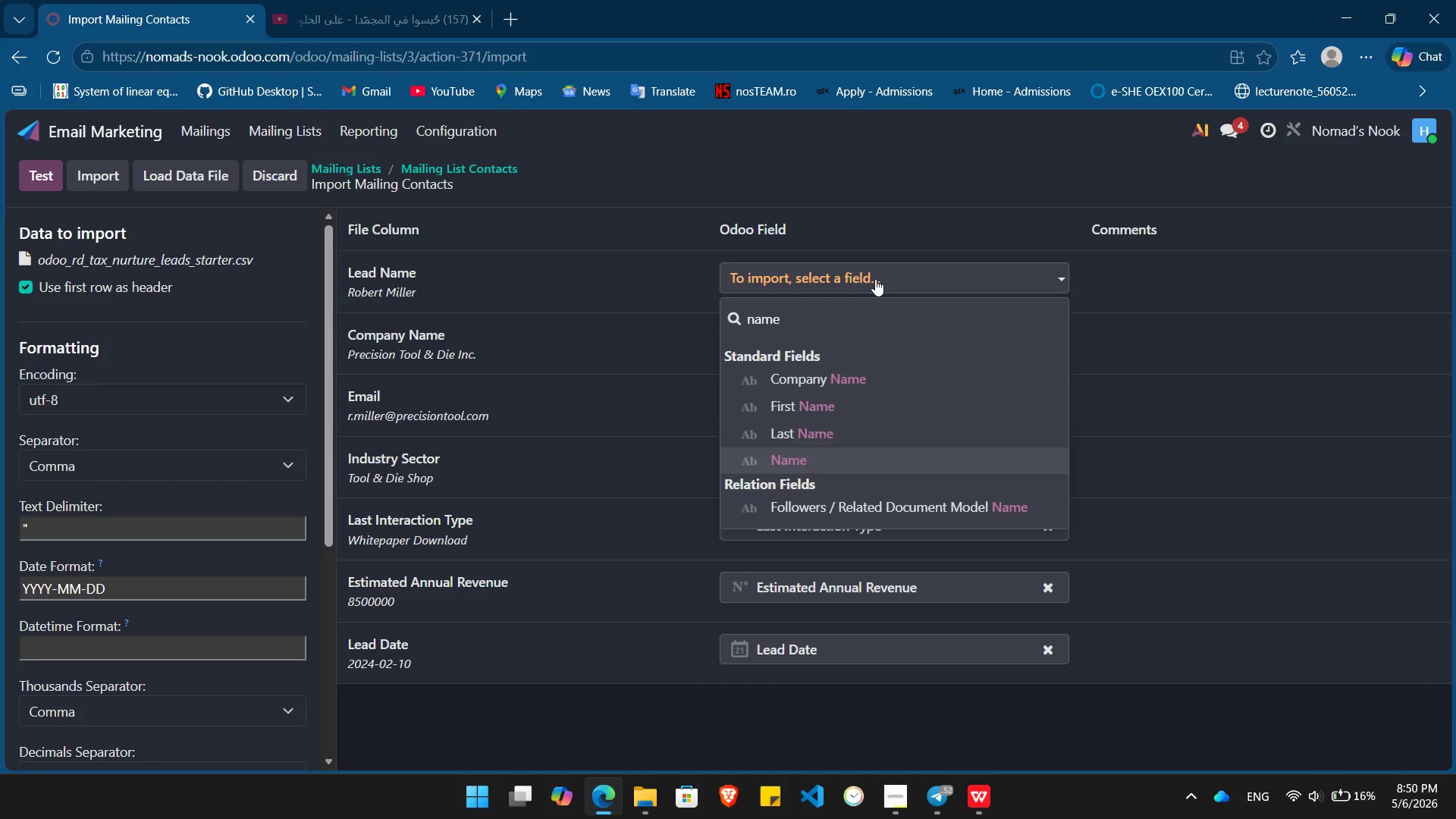 
key(Enter)
 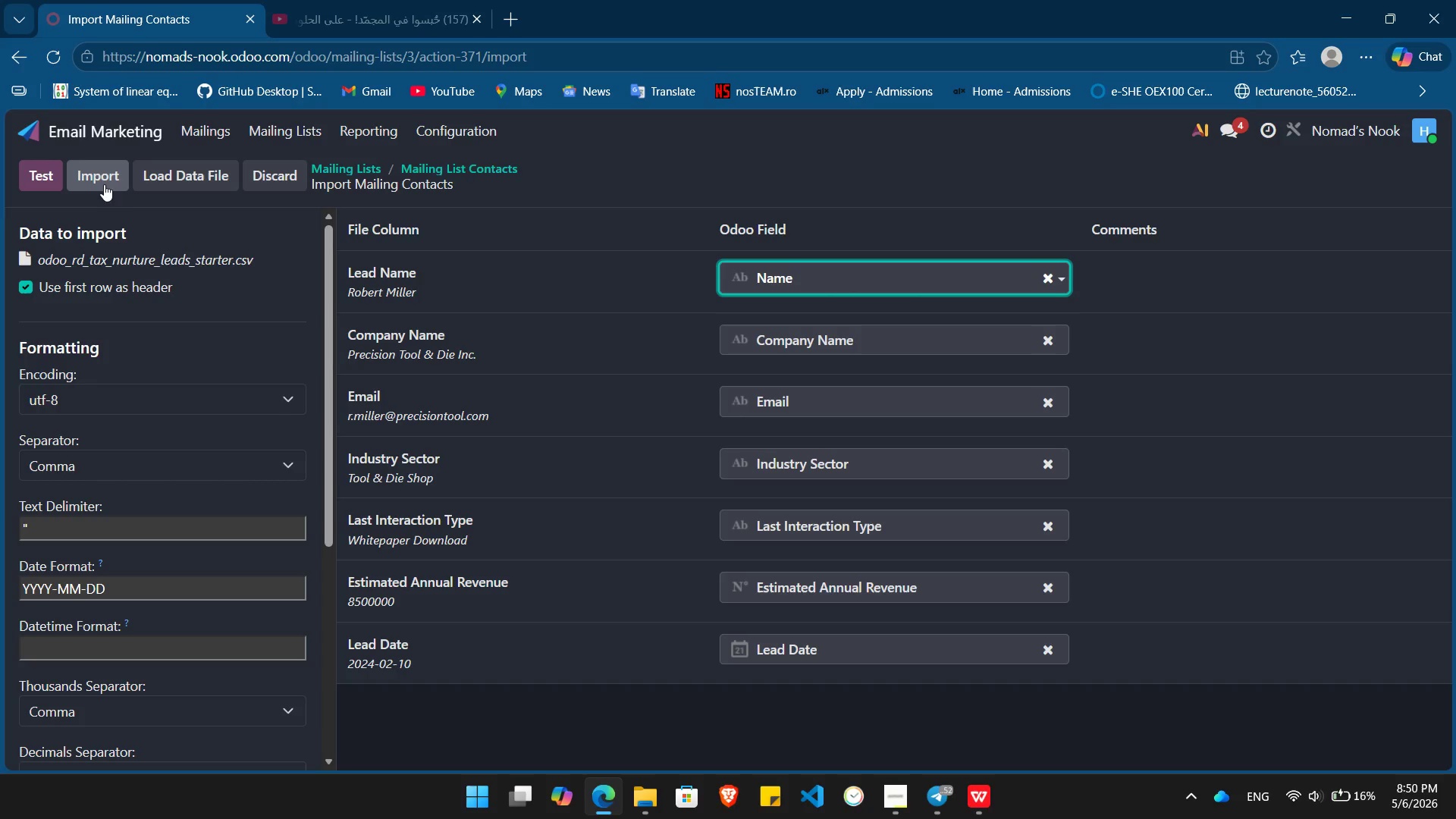 
left_click([100, 174])
 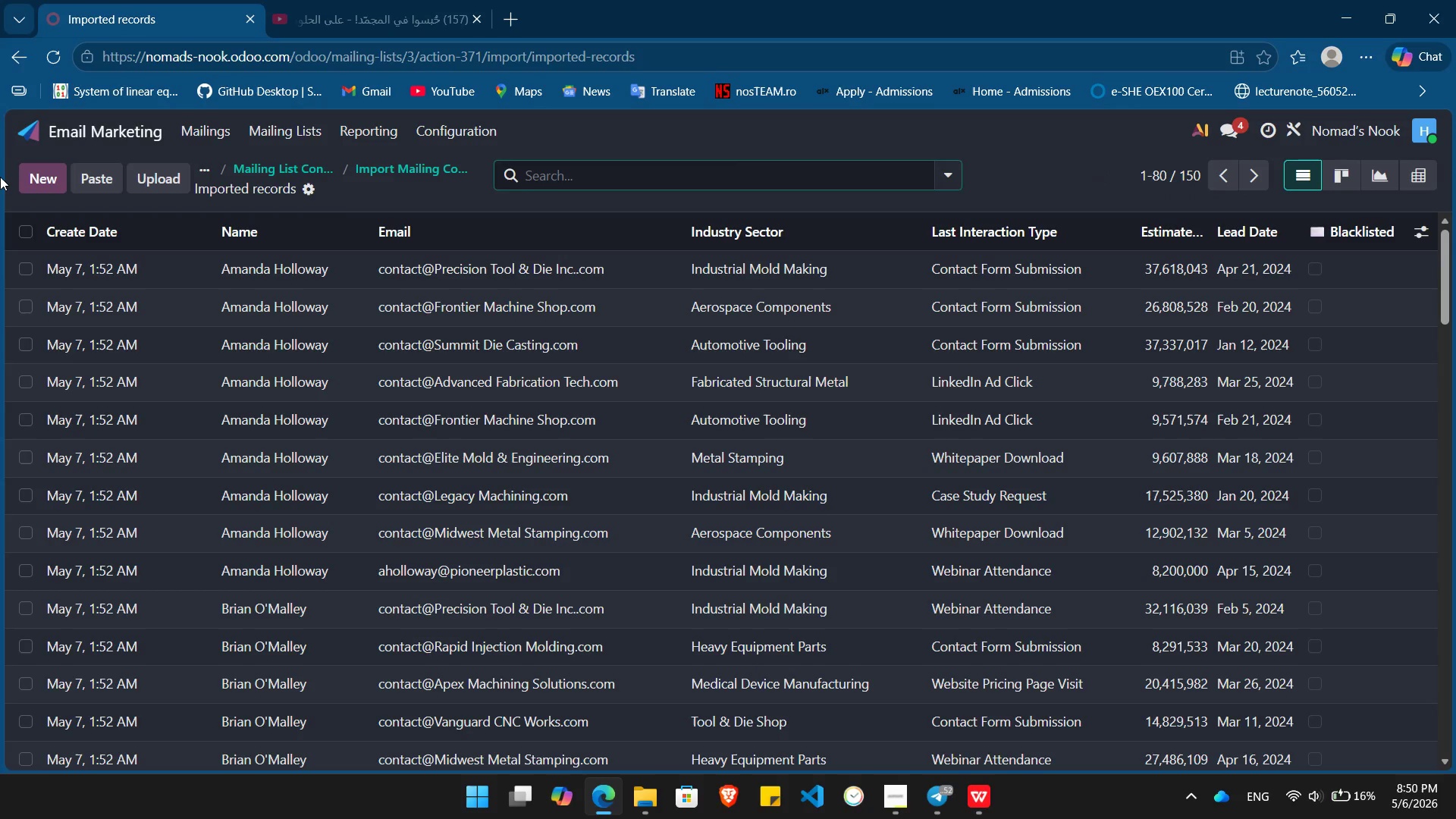 
wait(13.0)
 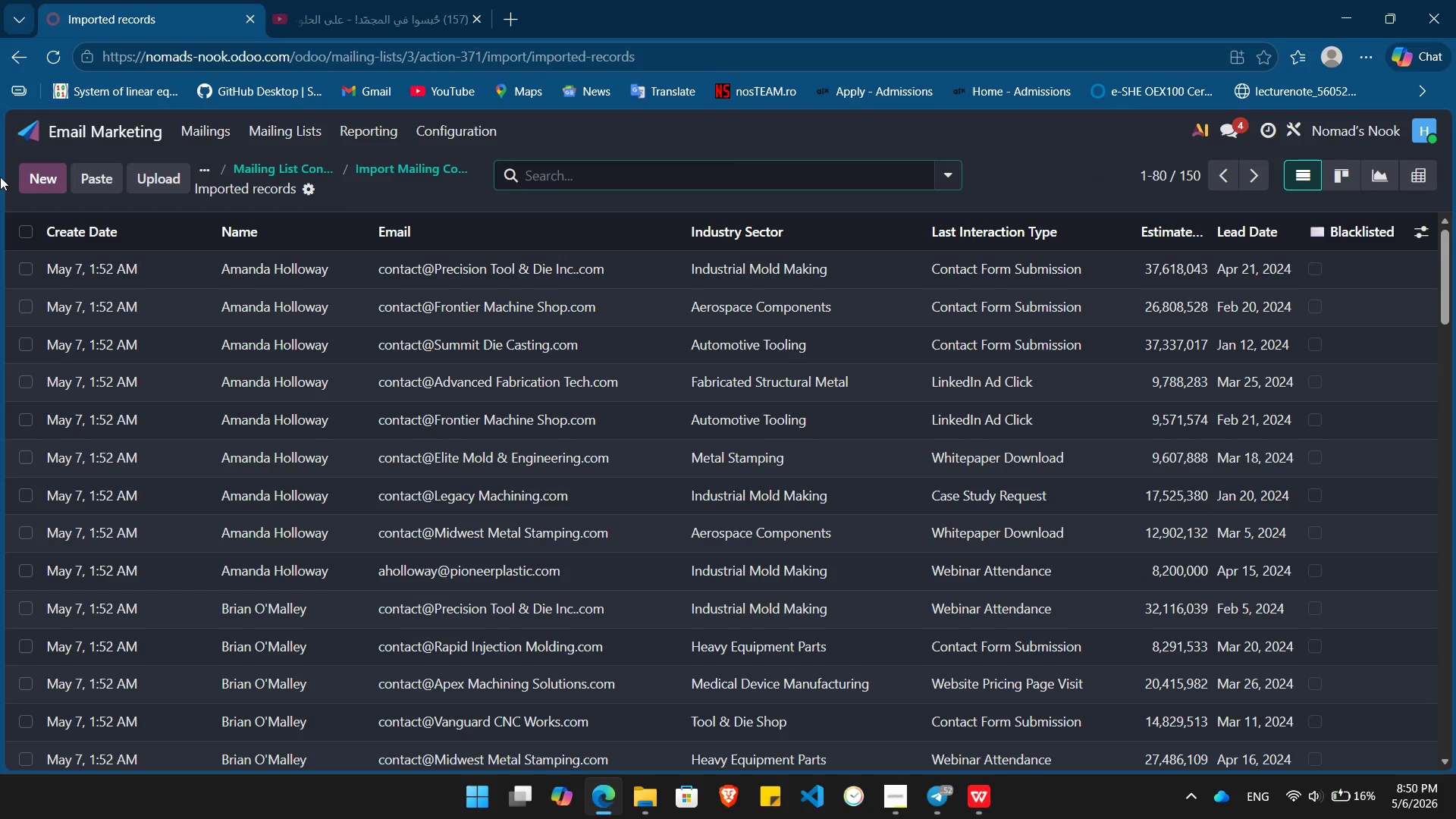 
left_click([85, 123])
 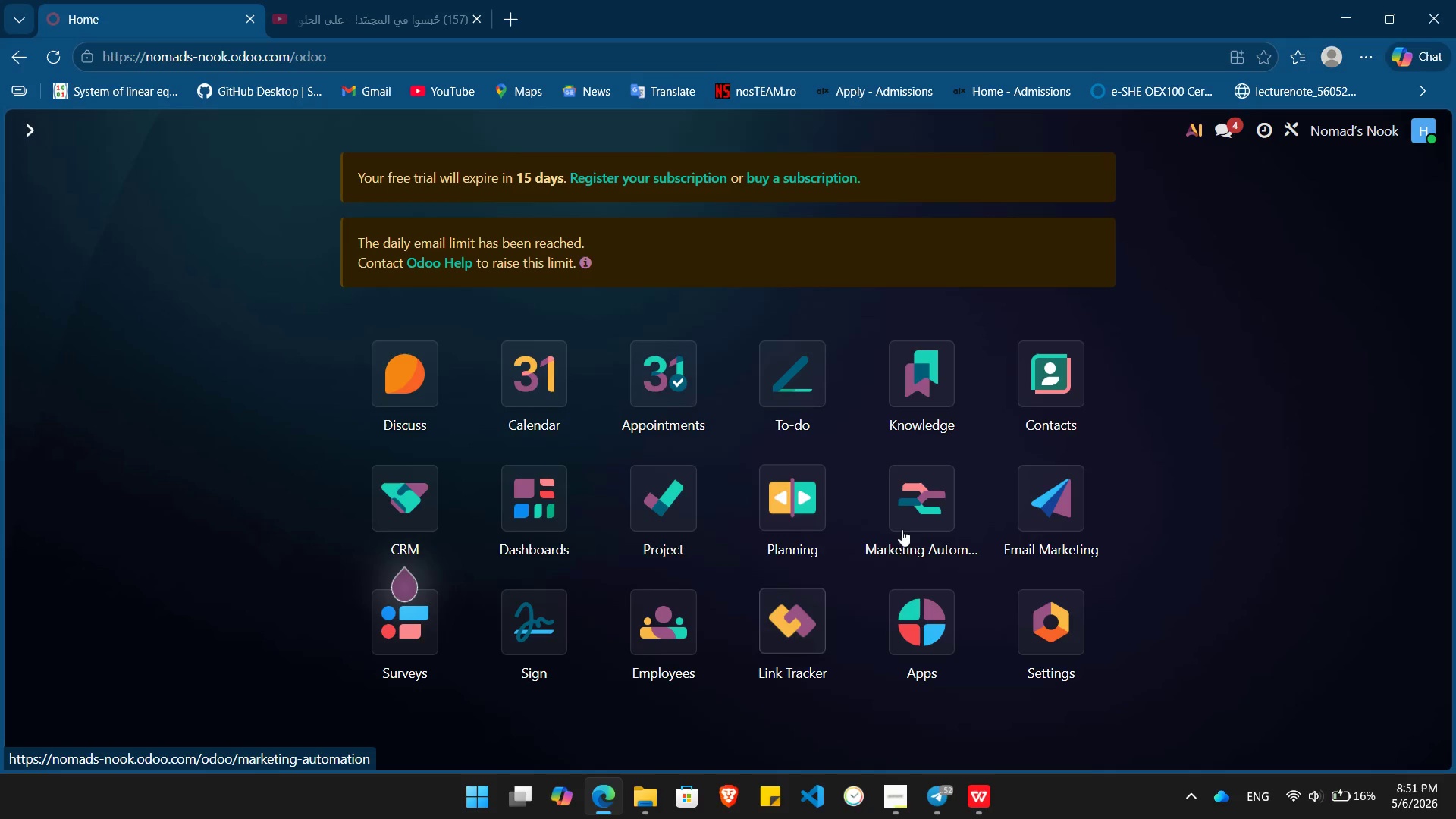 
left_click([924, 525])
 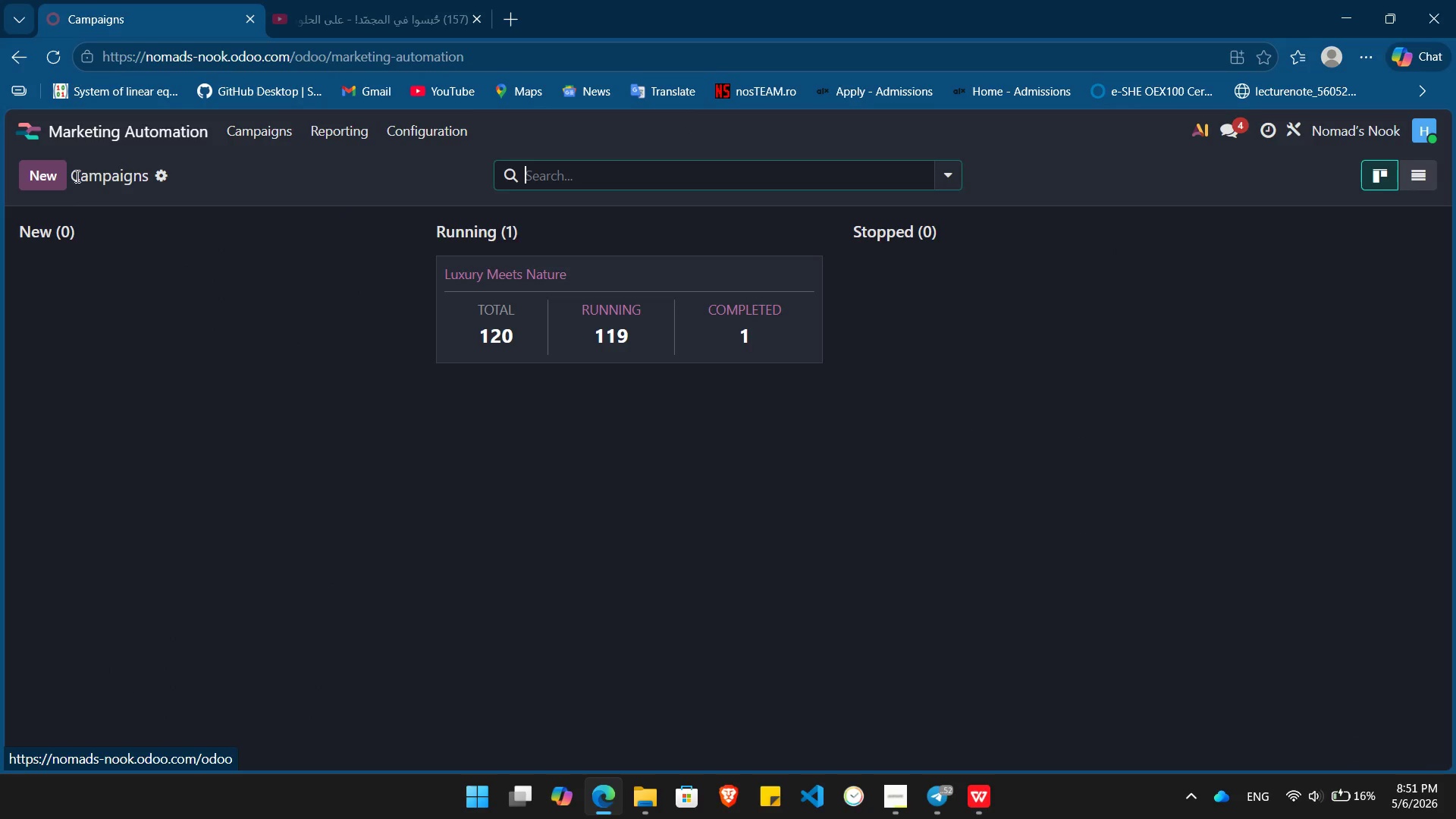 
key(Alt+Tab)
 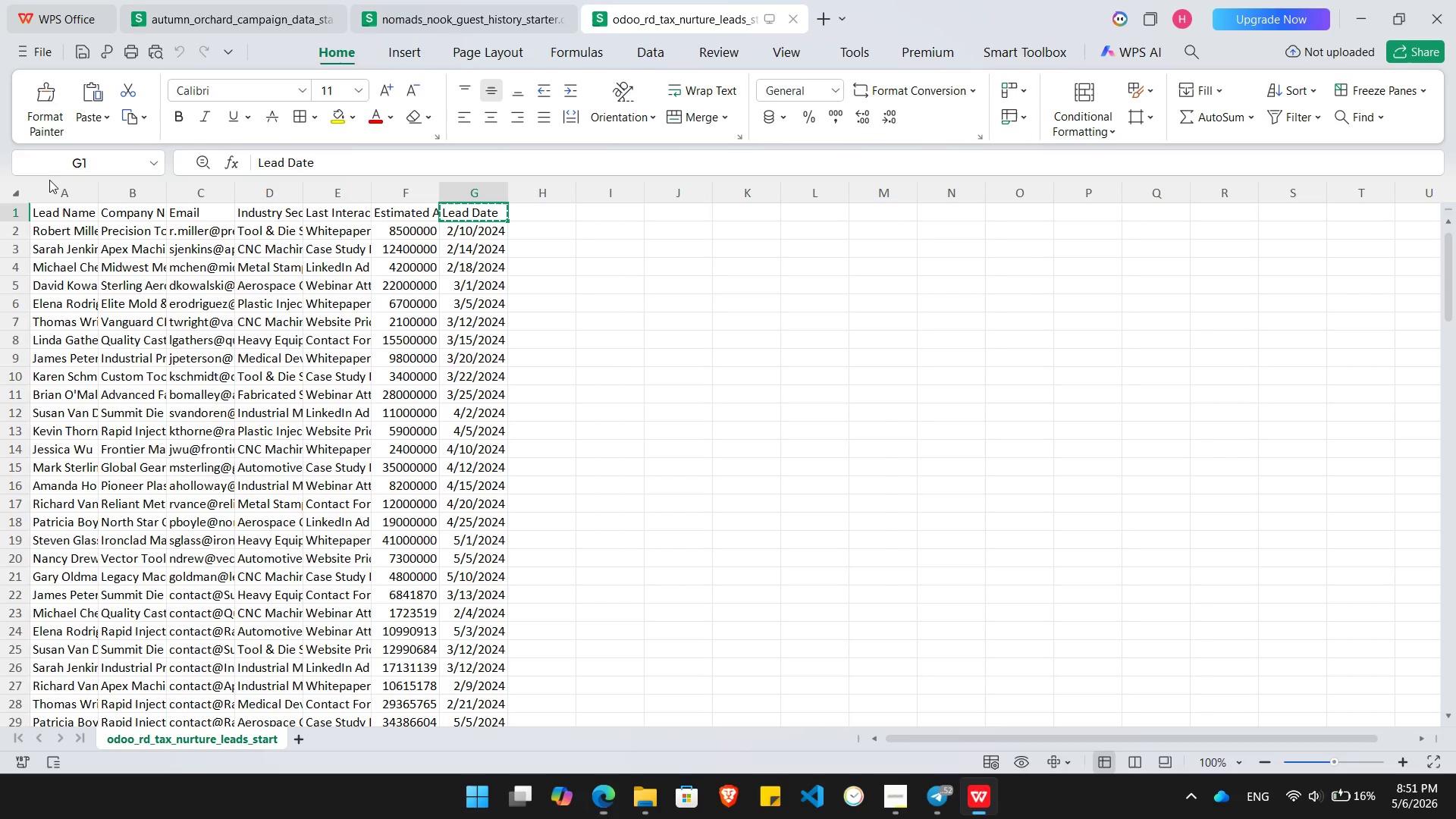 
key(Alt+AltLeft)
 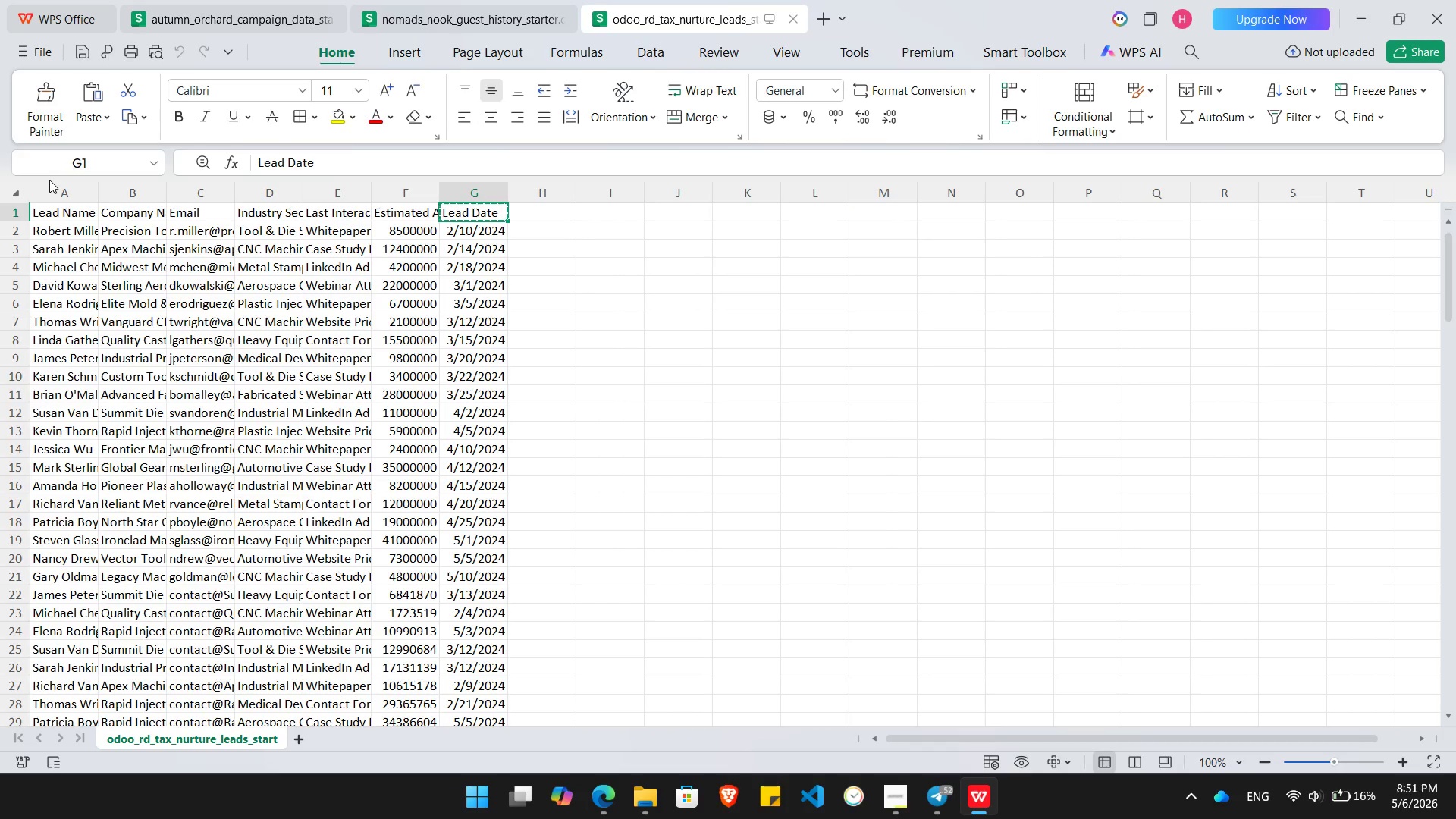 
key(Alt+Tab)
 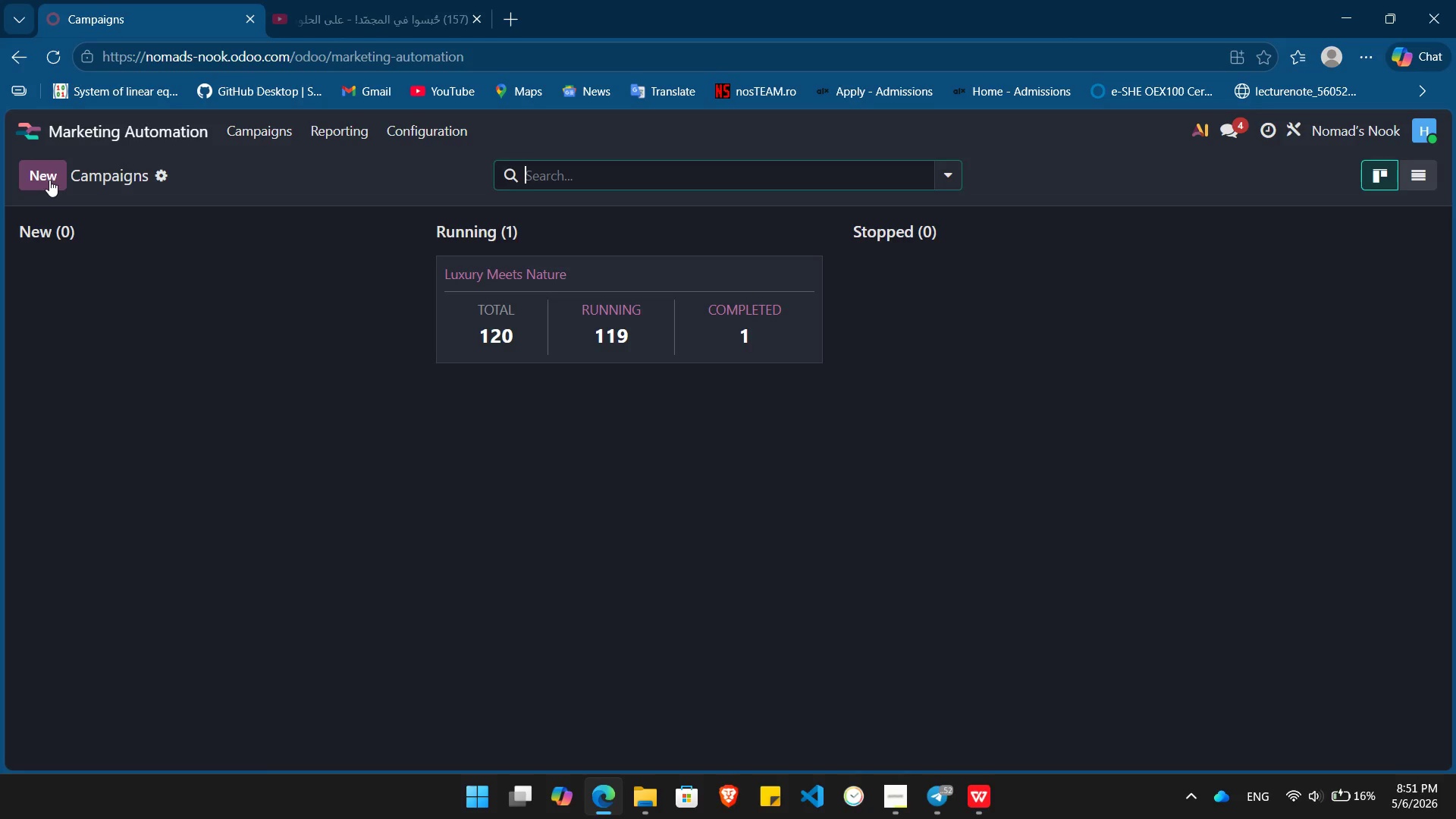 
left_click([49, 180])
 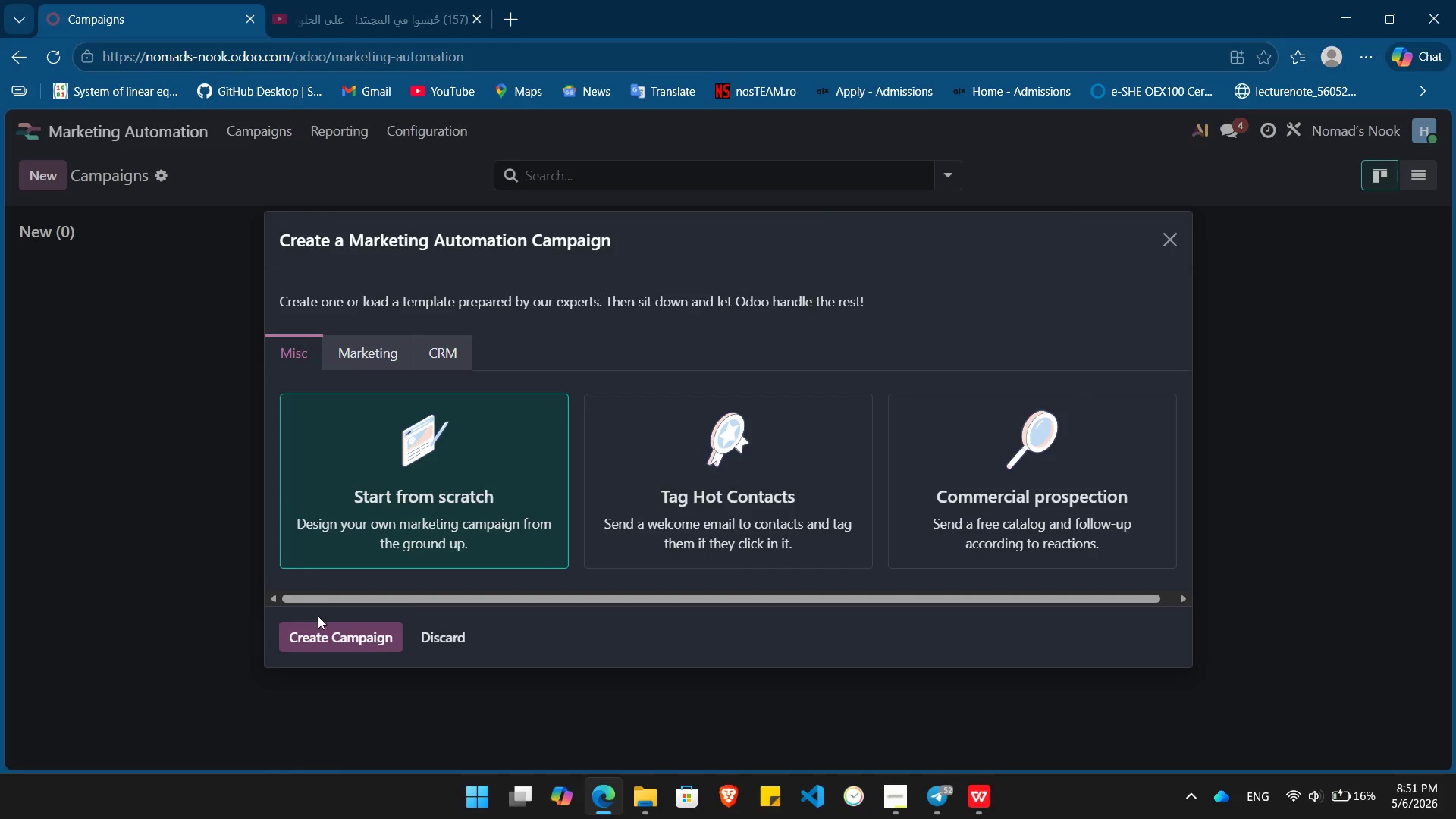 
left_click([319, 635])
 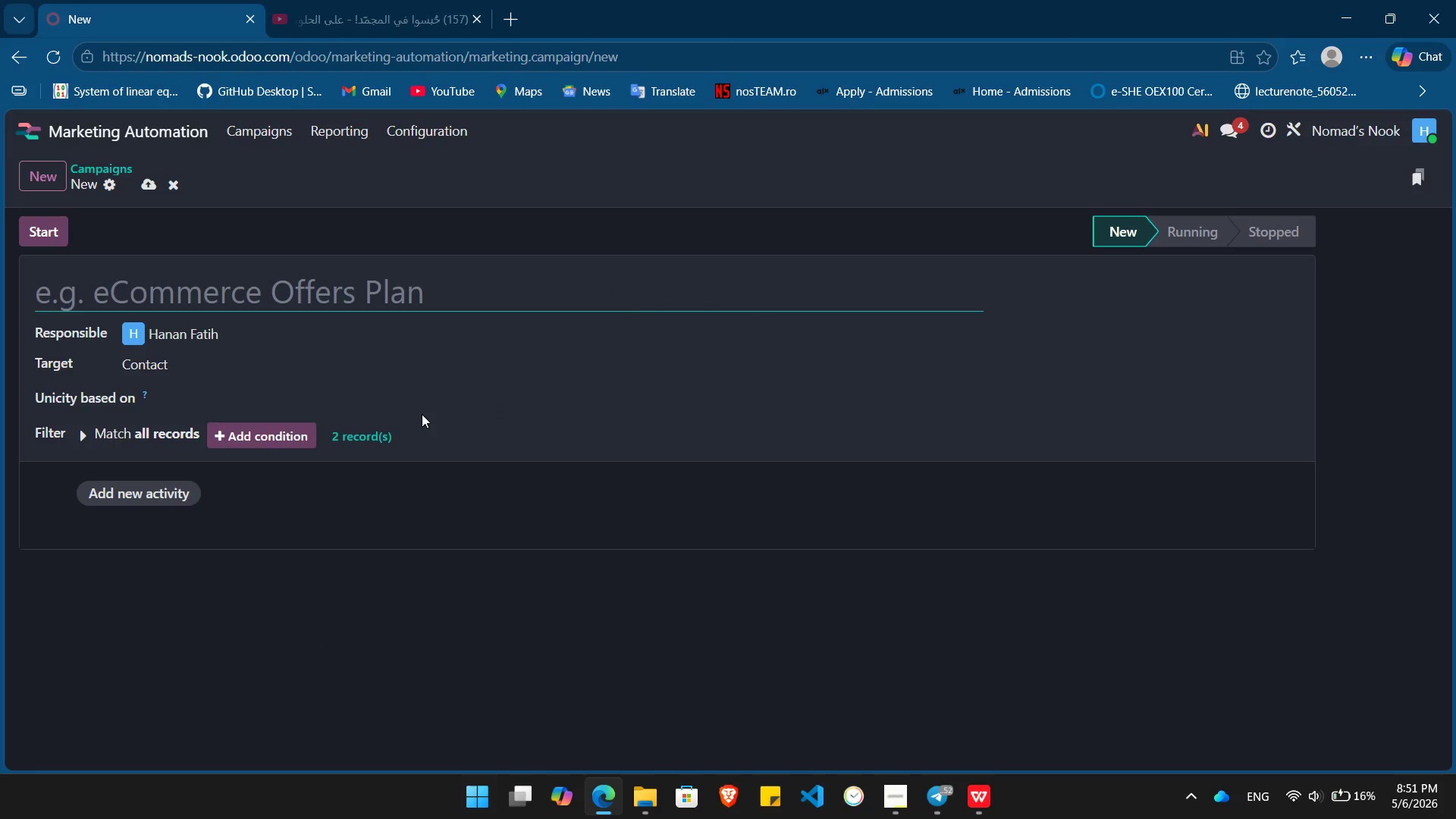 
key(Control+ControlLeft)
 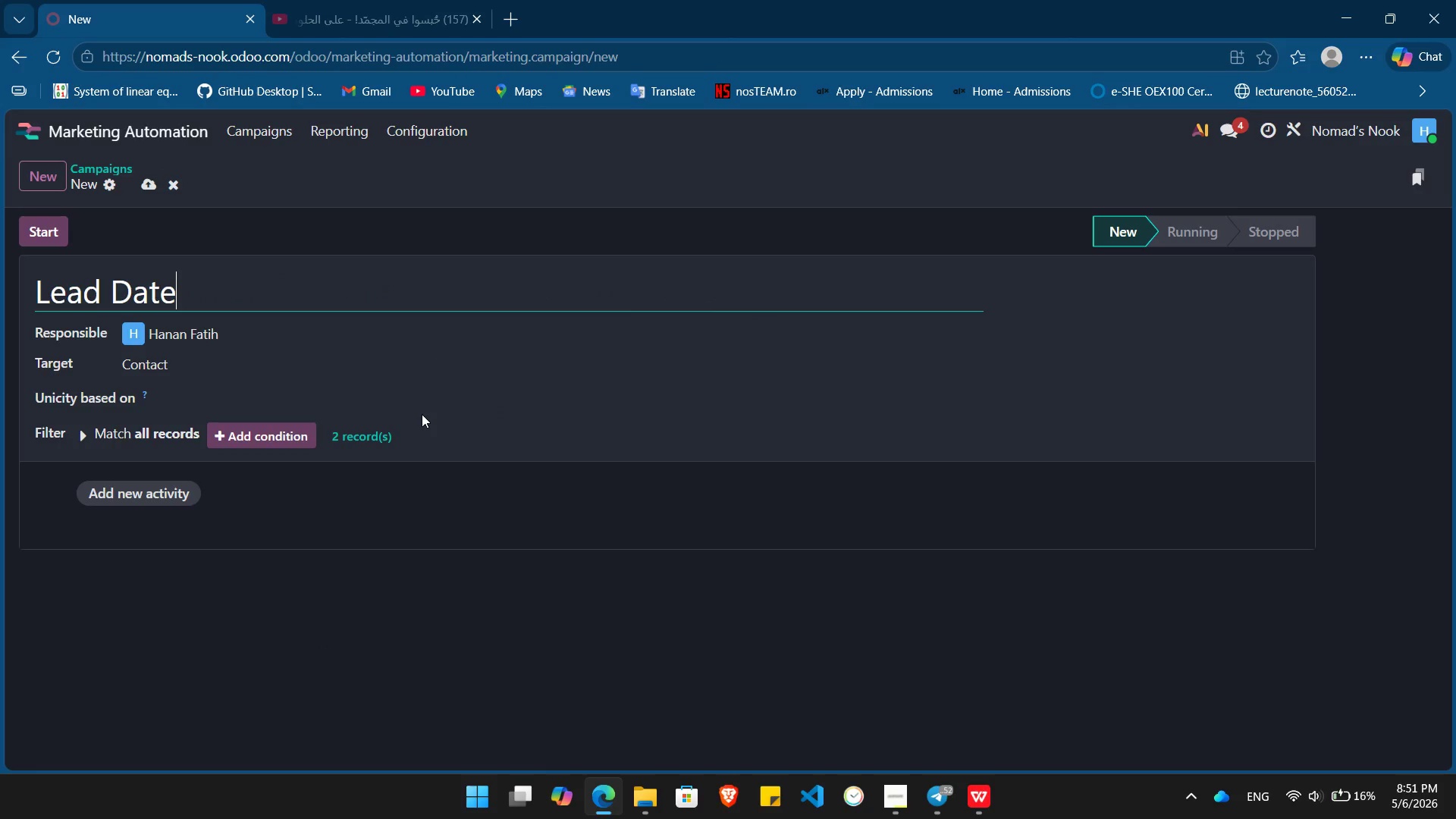 
key(Control+V)
 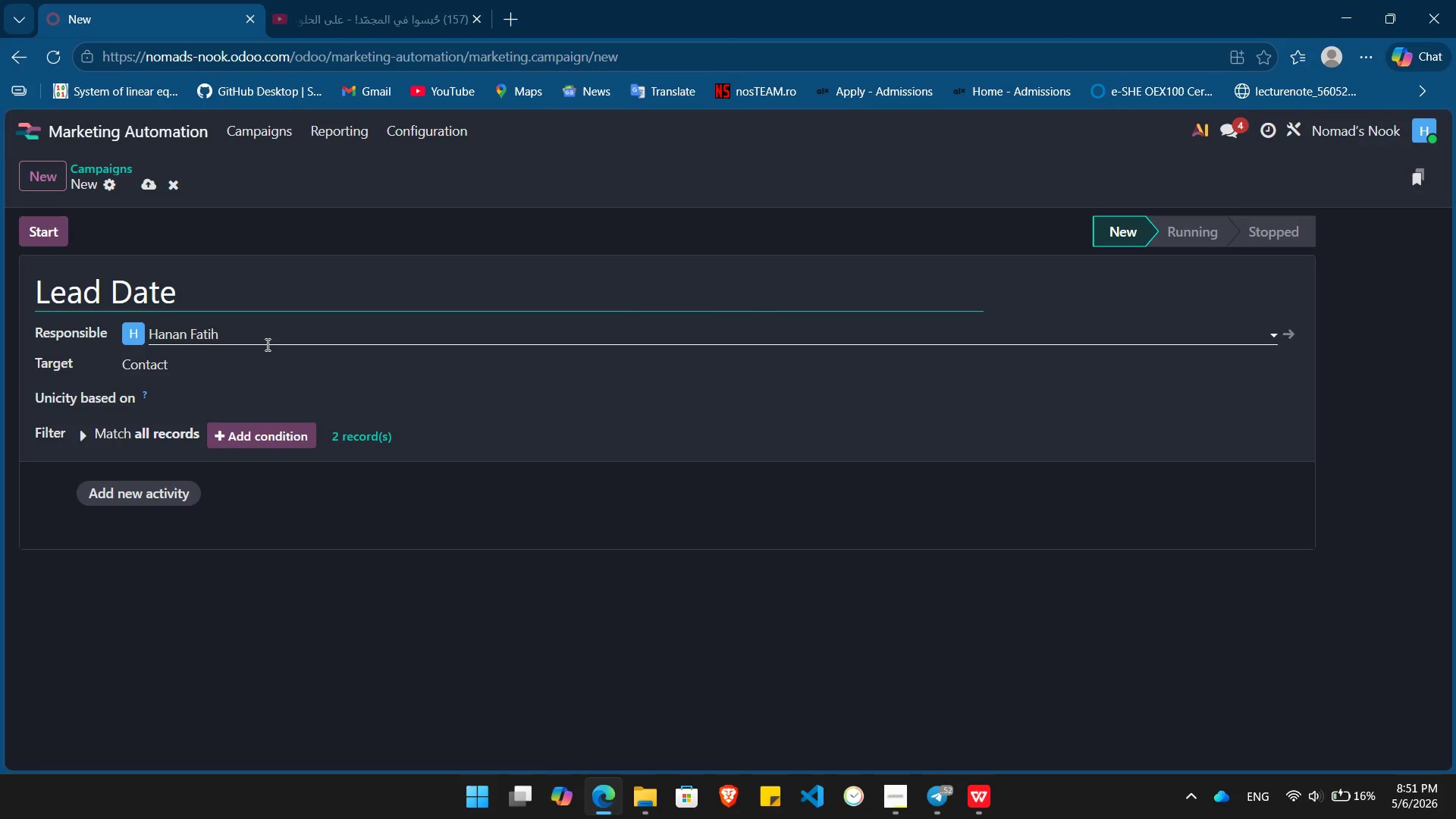 
key(Control+A)
 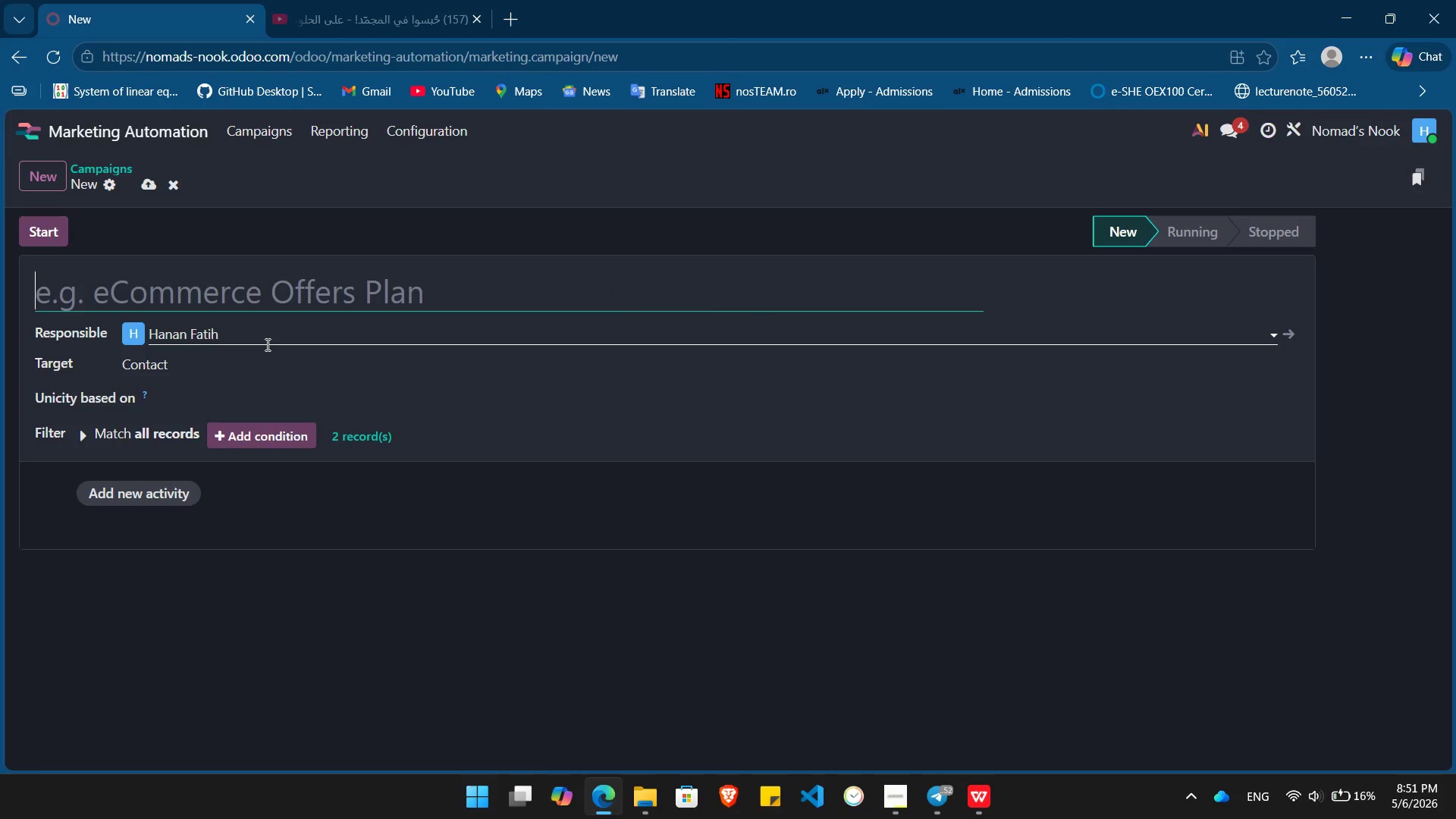 
key(Backspace)
 